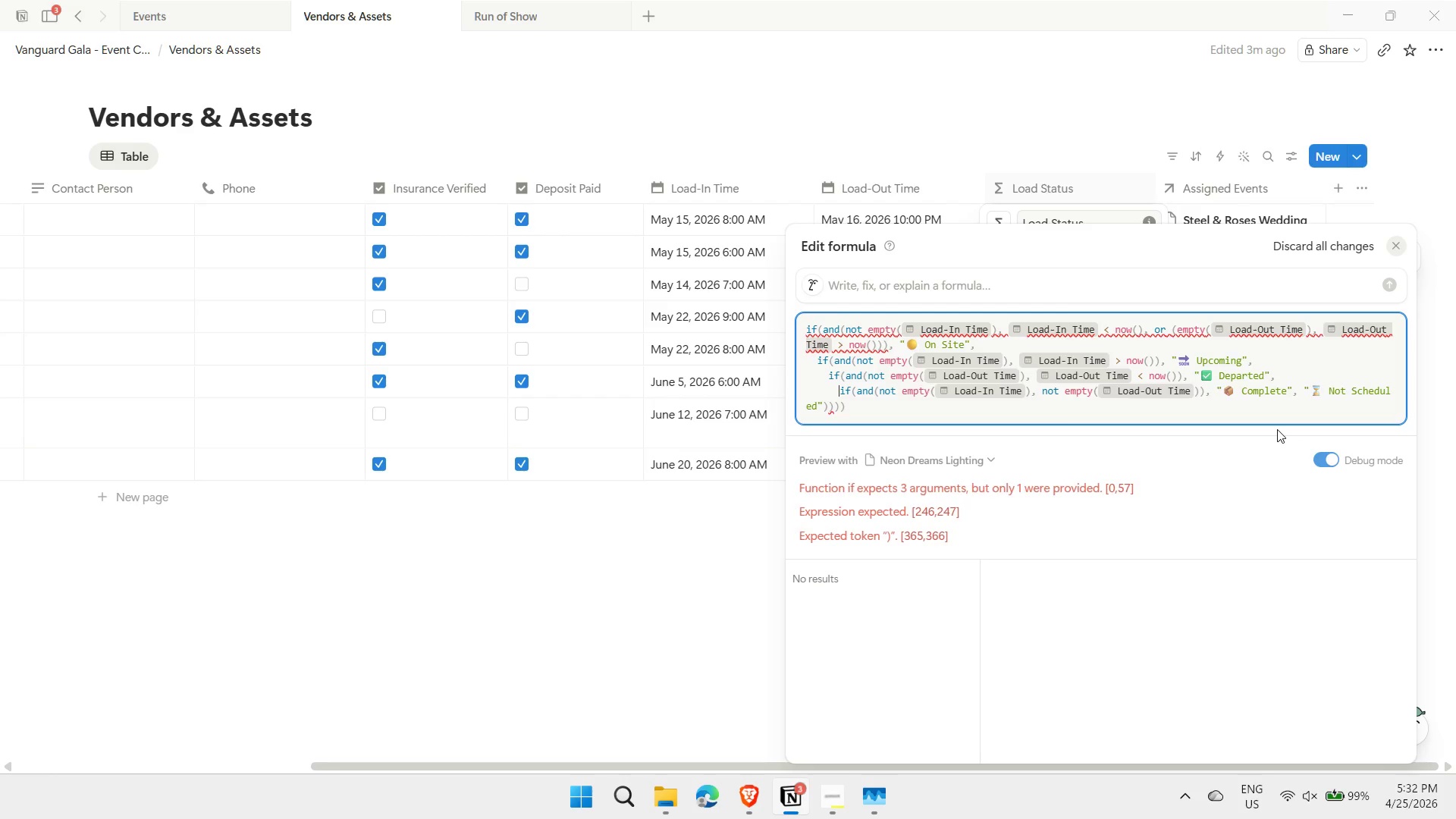 
wait(16.36)
 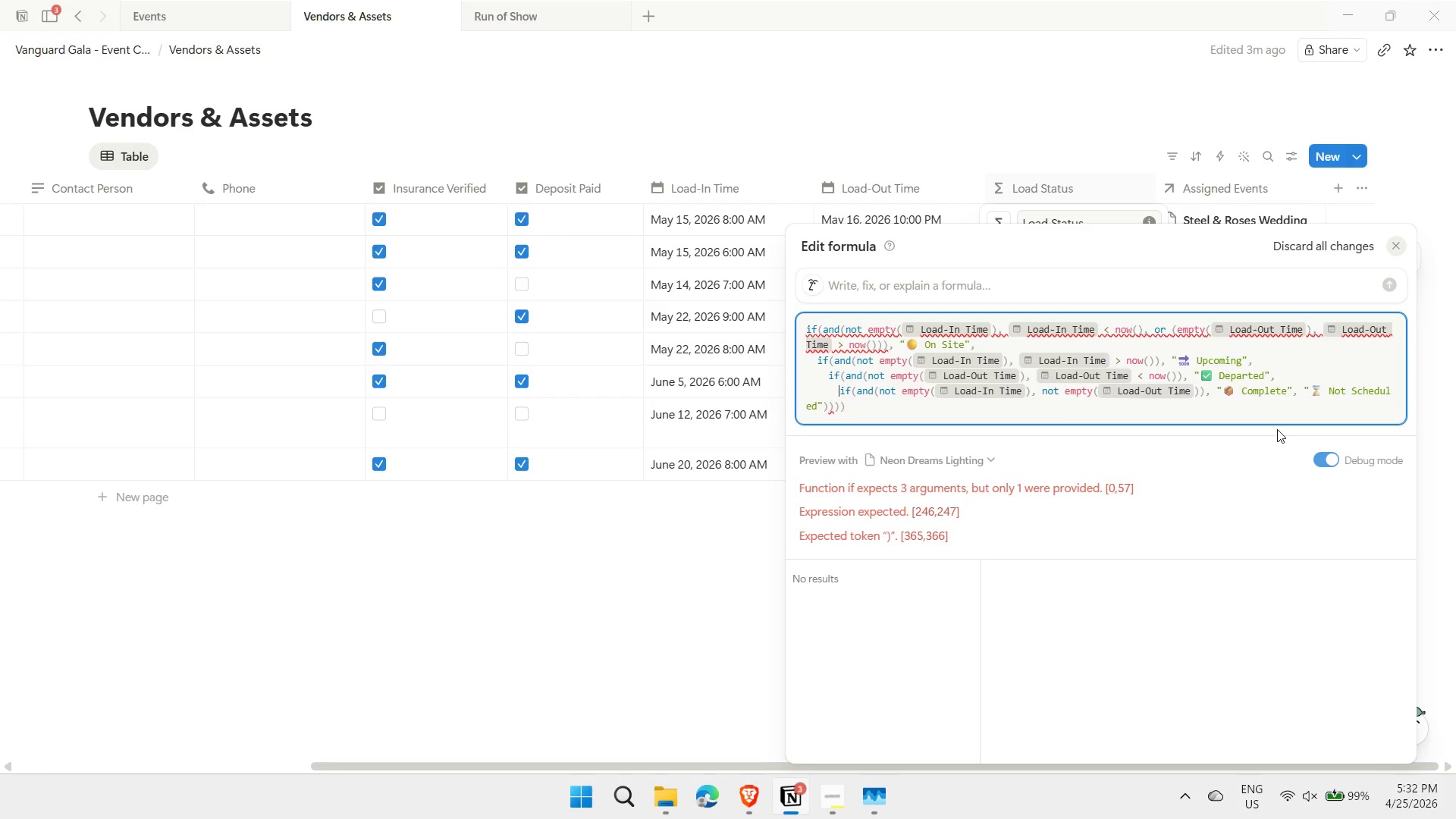 
left_click([1302, 390])
 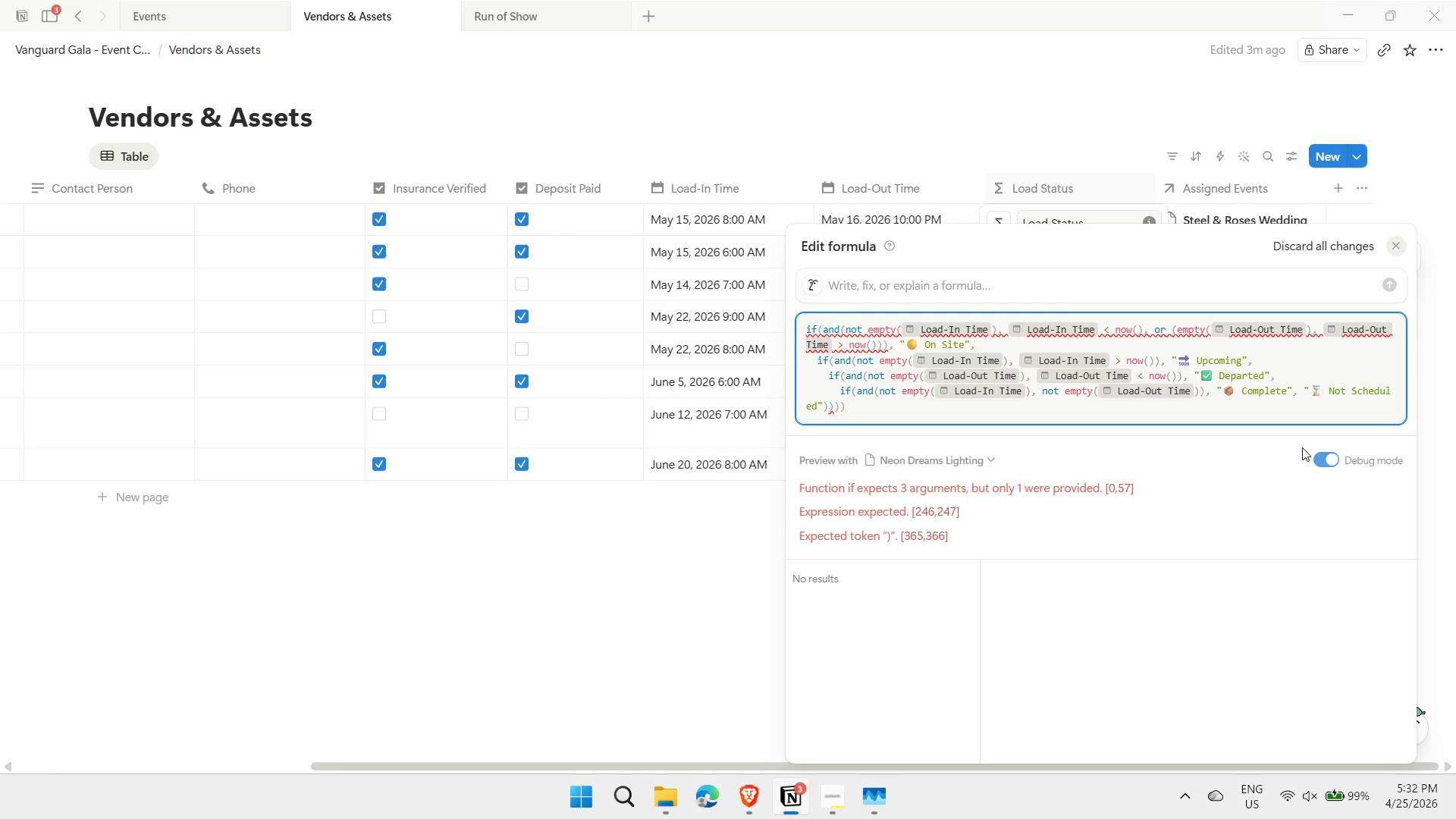 
key(Shift+ShiftLeft)
 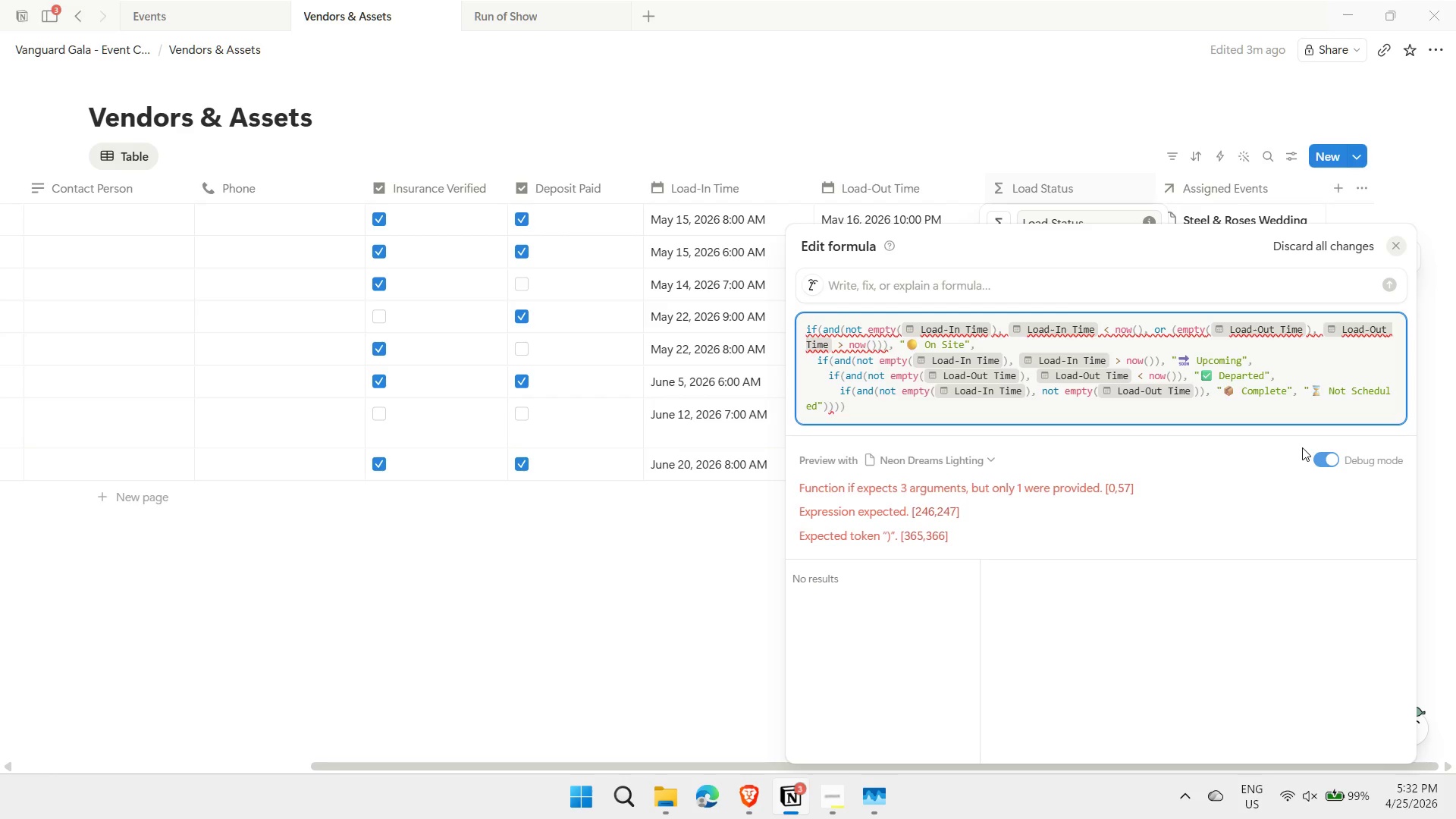 
key(Shift+Enter)
 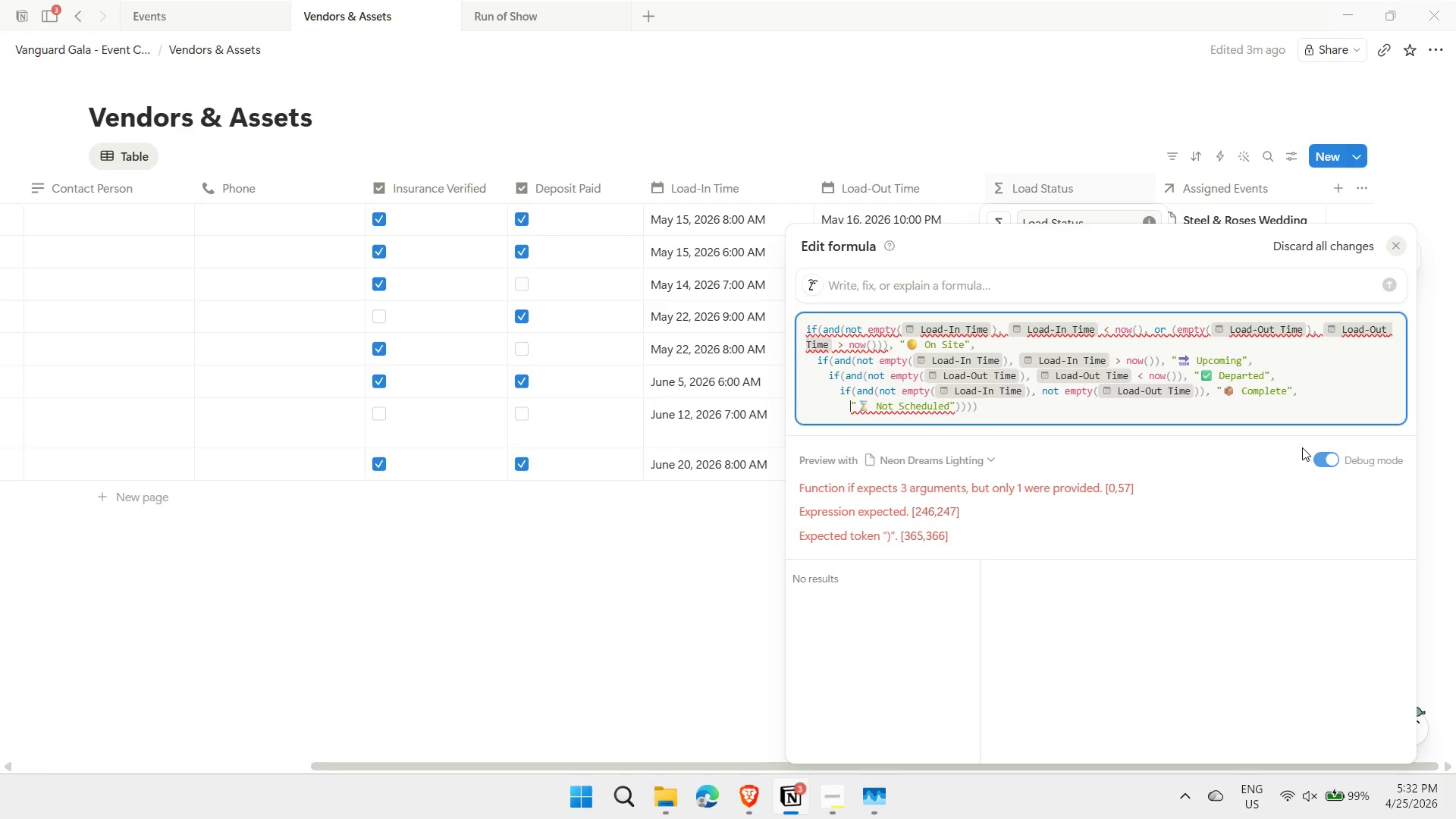 
wait(9.31)
 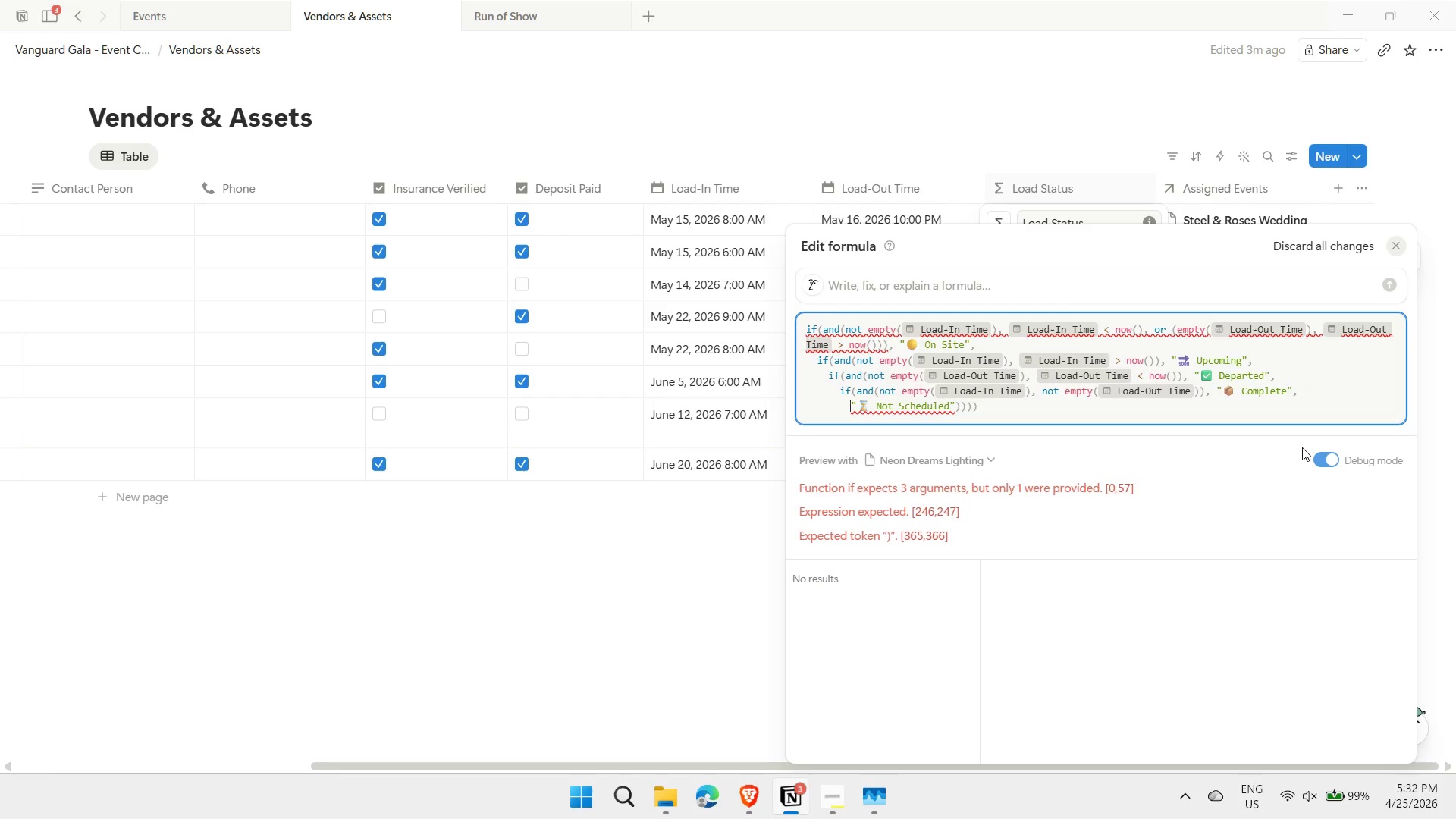 
left_click_drag(start_coordinate=[1106, 488], to_coordinate=[1122, 487])
 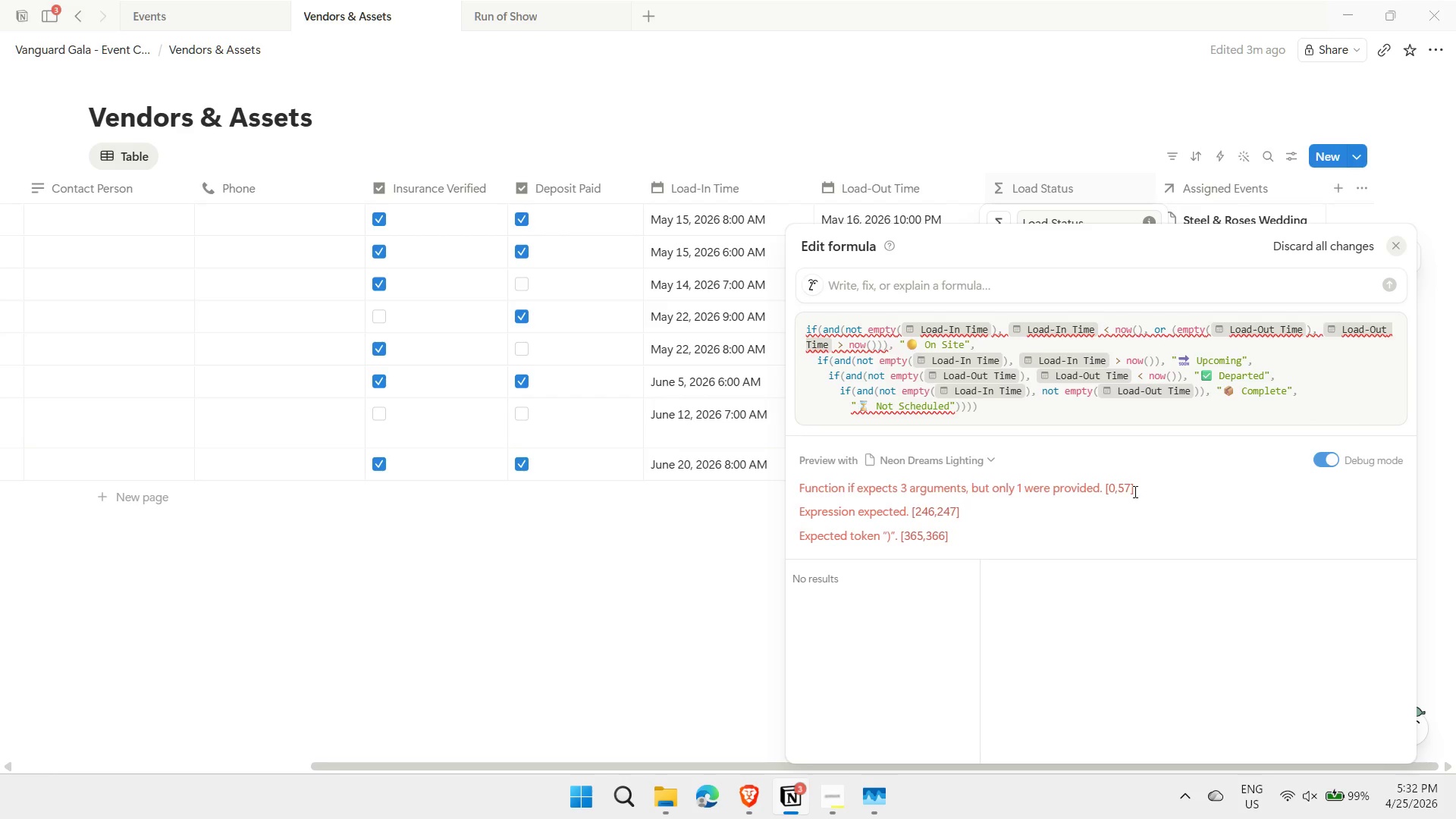 
double_click([1122, 487])
 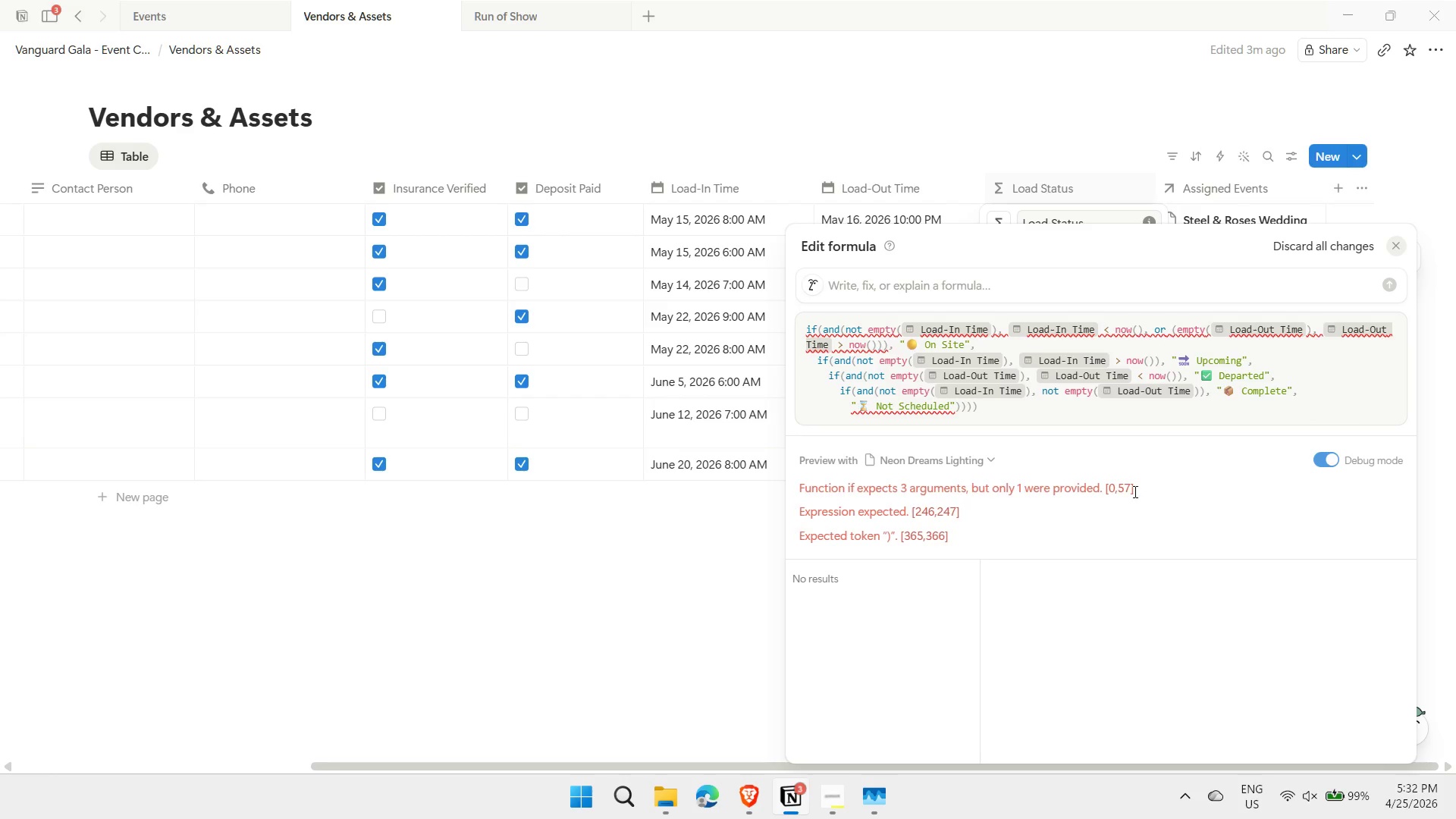 
double_click([1141, 494])
 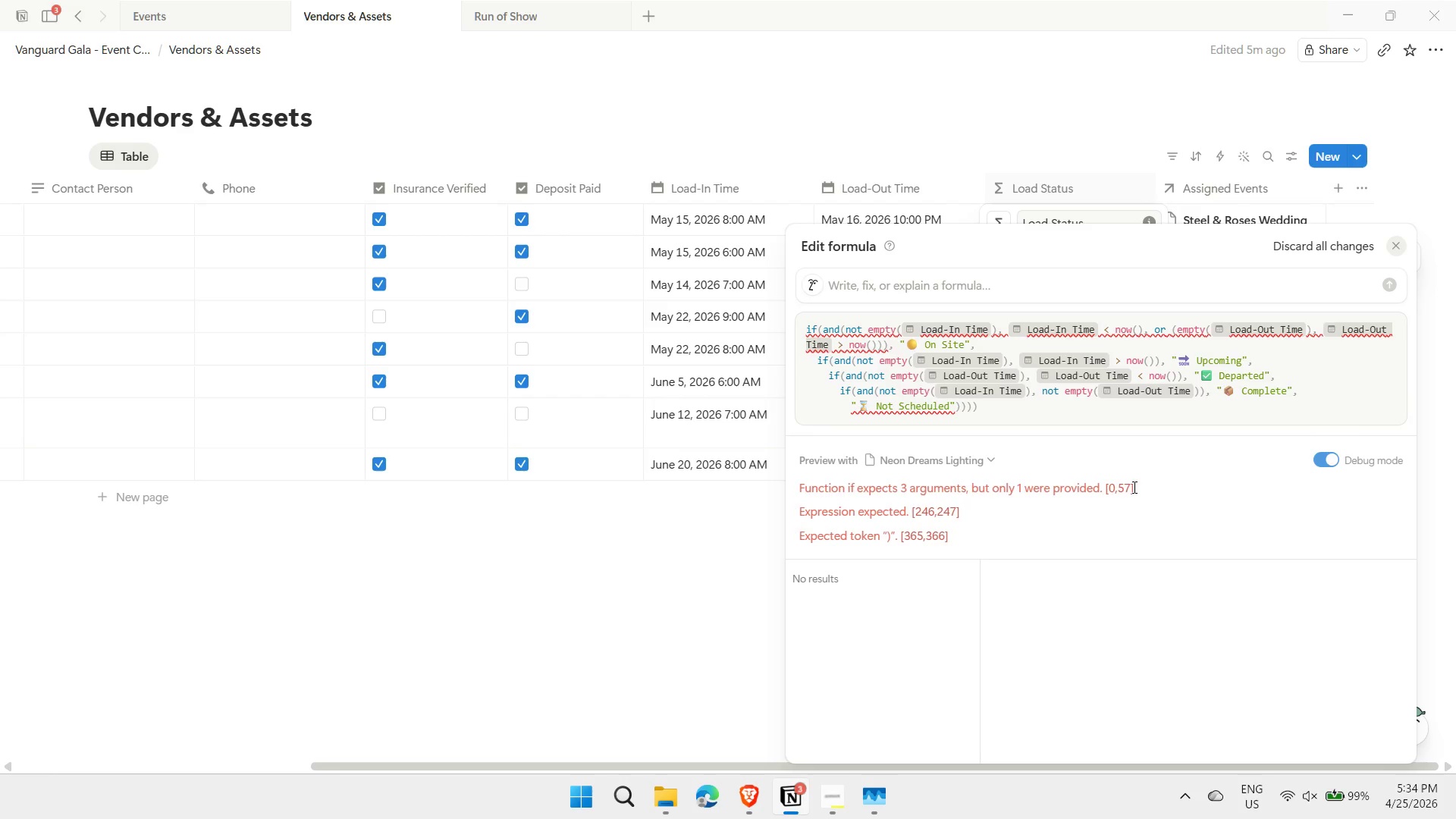 
wait(120.66)
 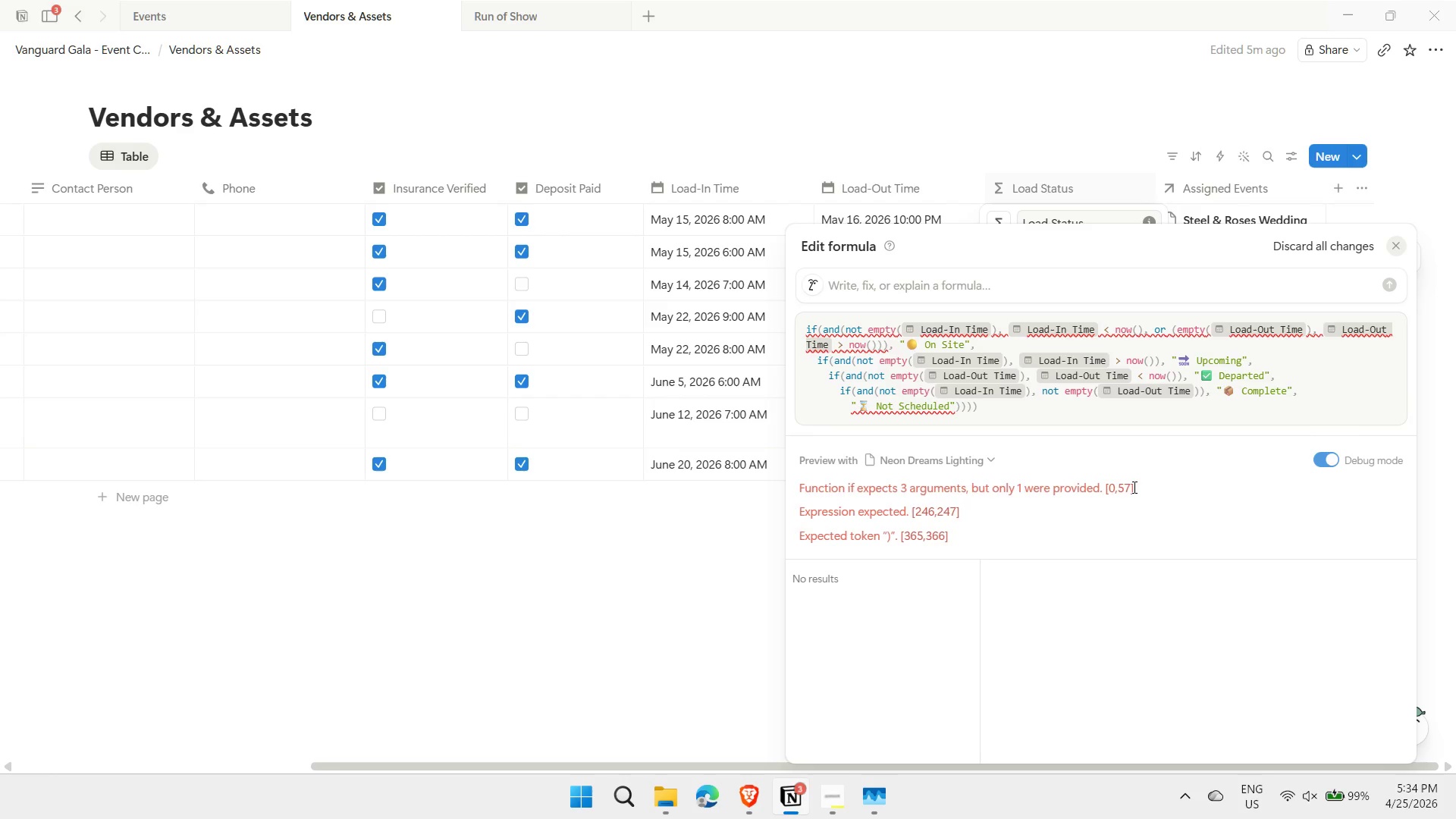 
left_click([1203, 394])
 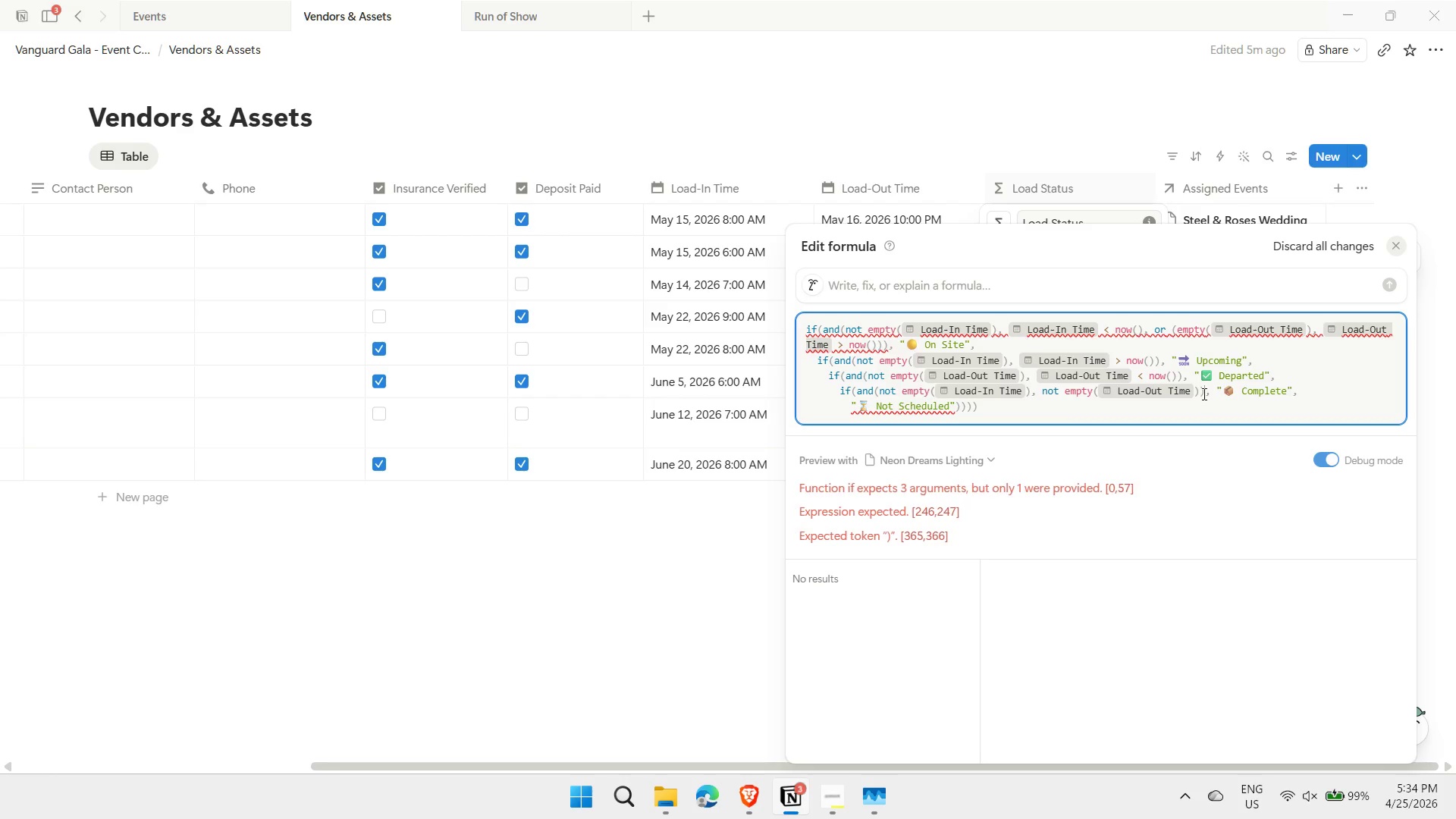 
key(Shift+0)
 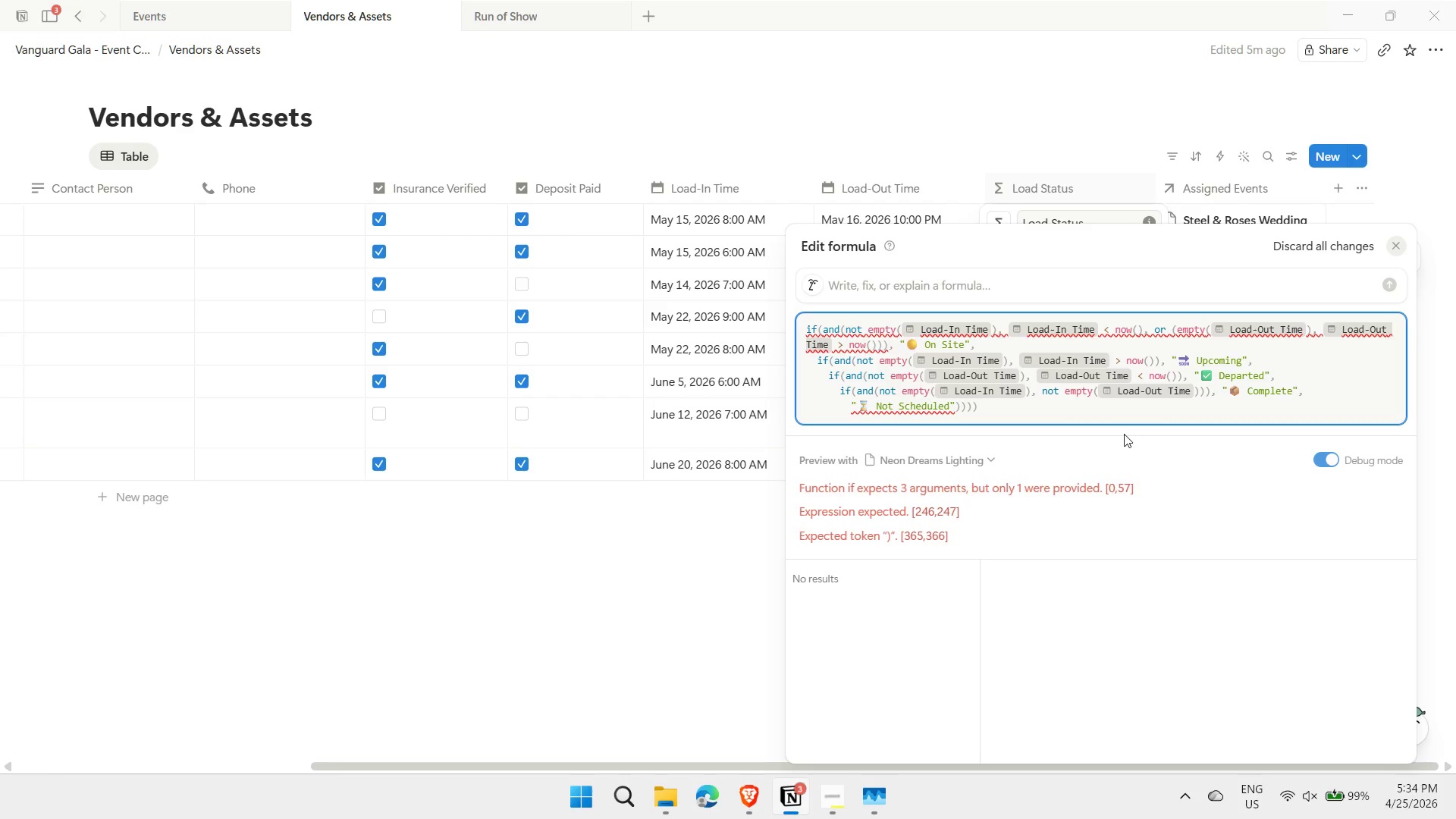 
left_click([1122, 416])
 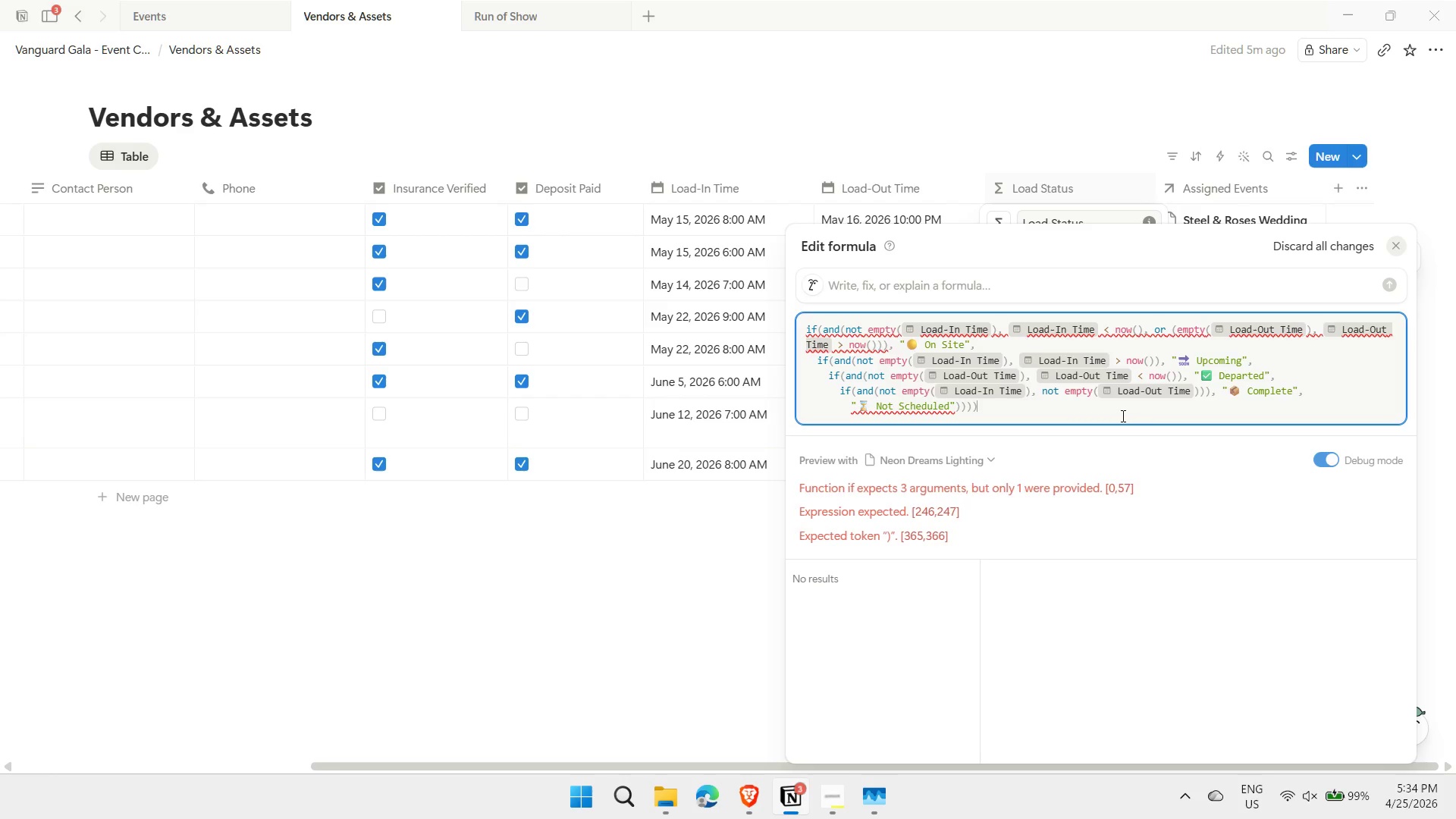 
key(Backspace)
key(Backspace)
type()))
 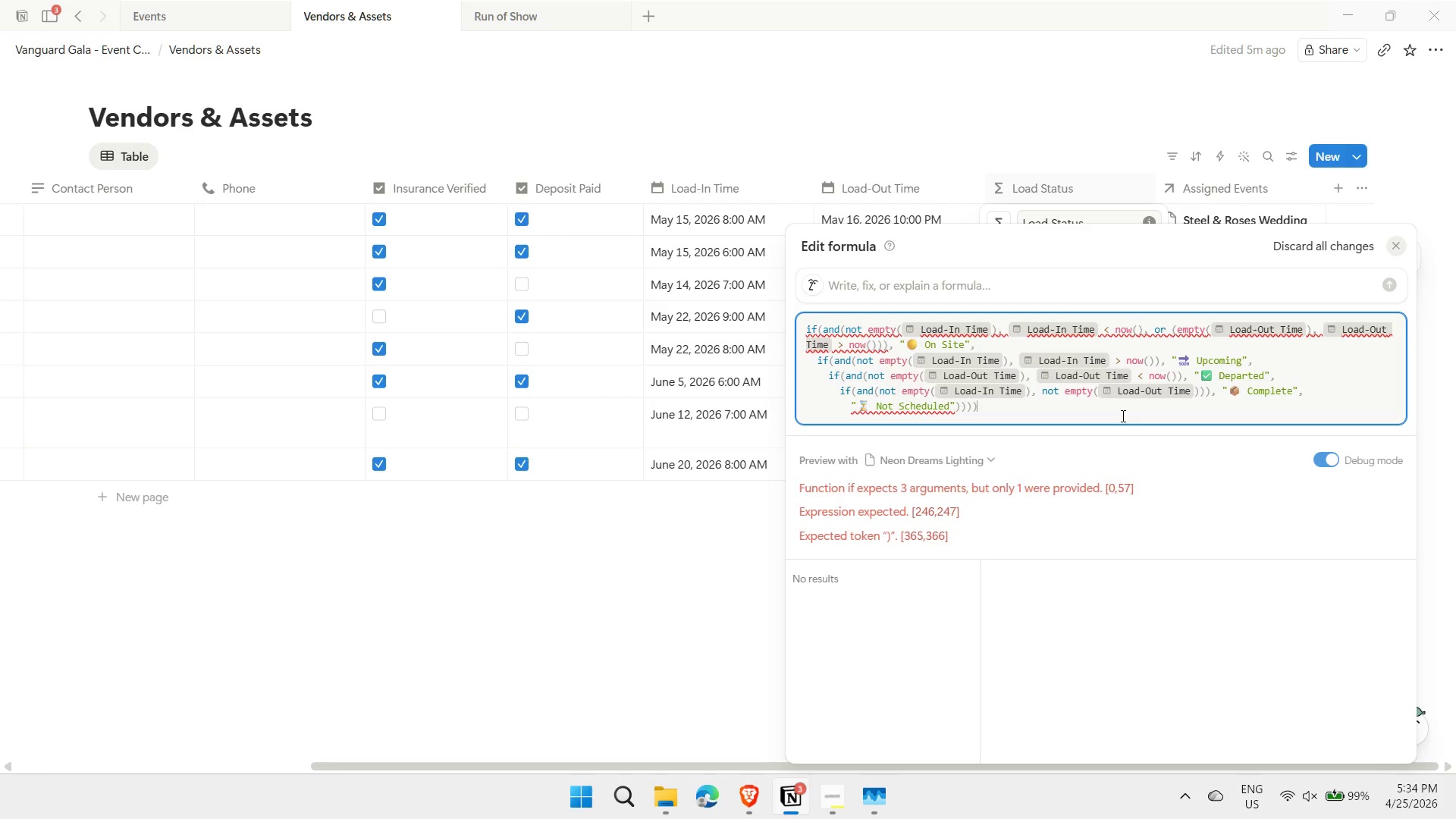 
key(ArrowUp)
 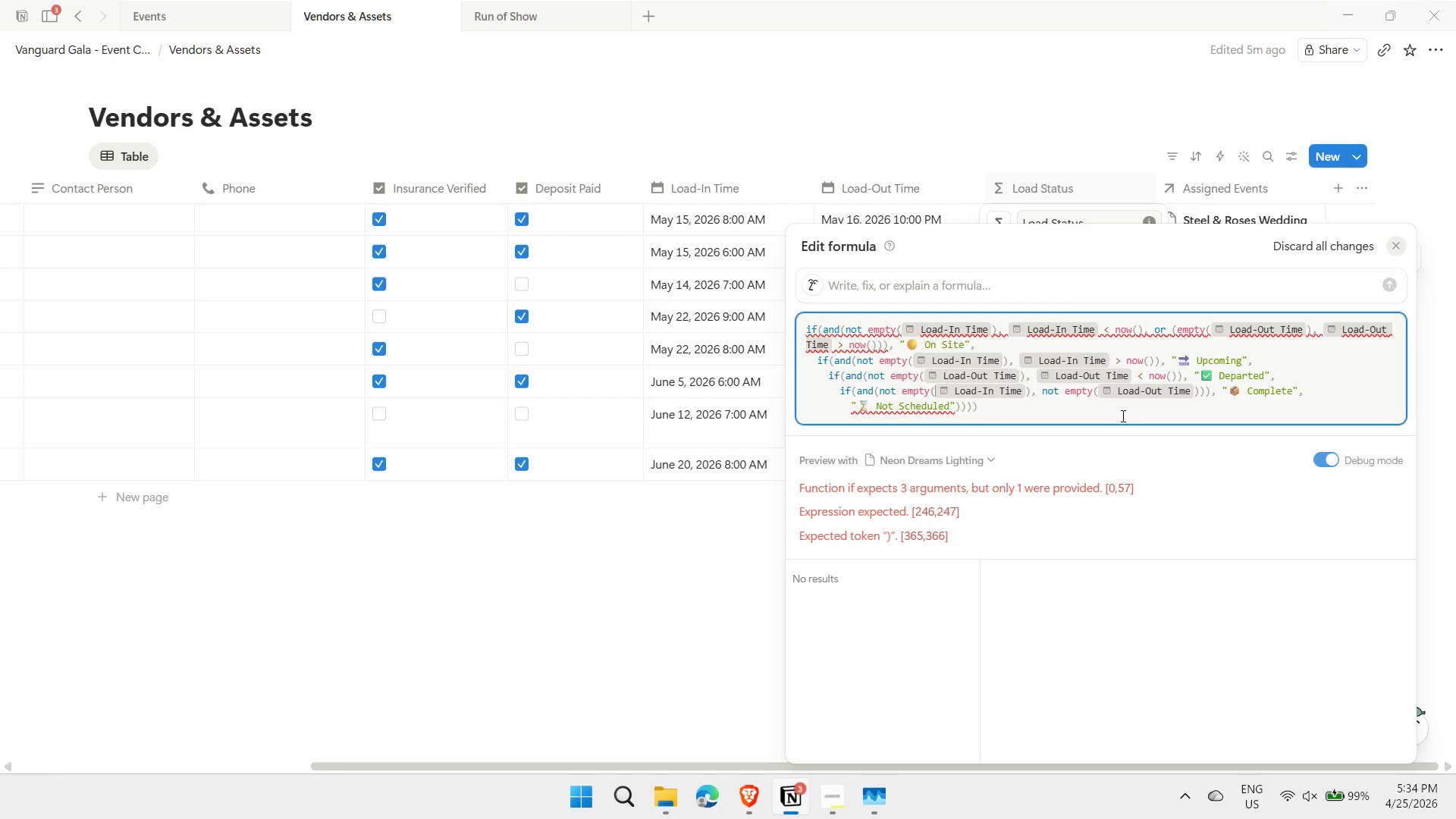 
key(ArrowRight)
 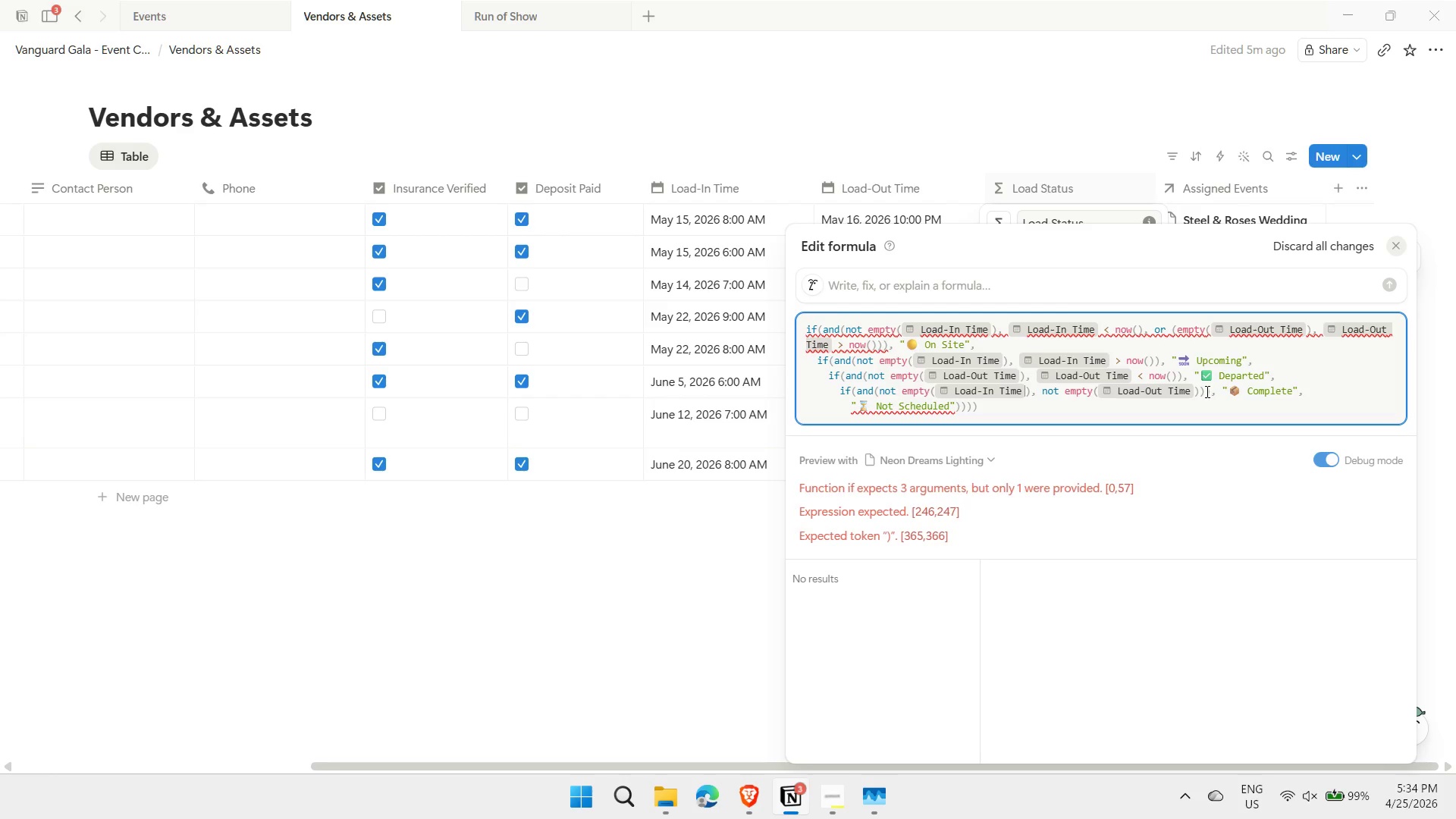 
left_click([1207, 394])
 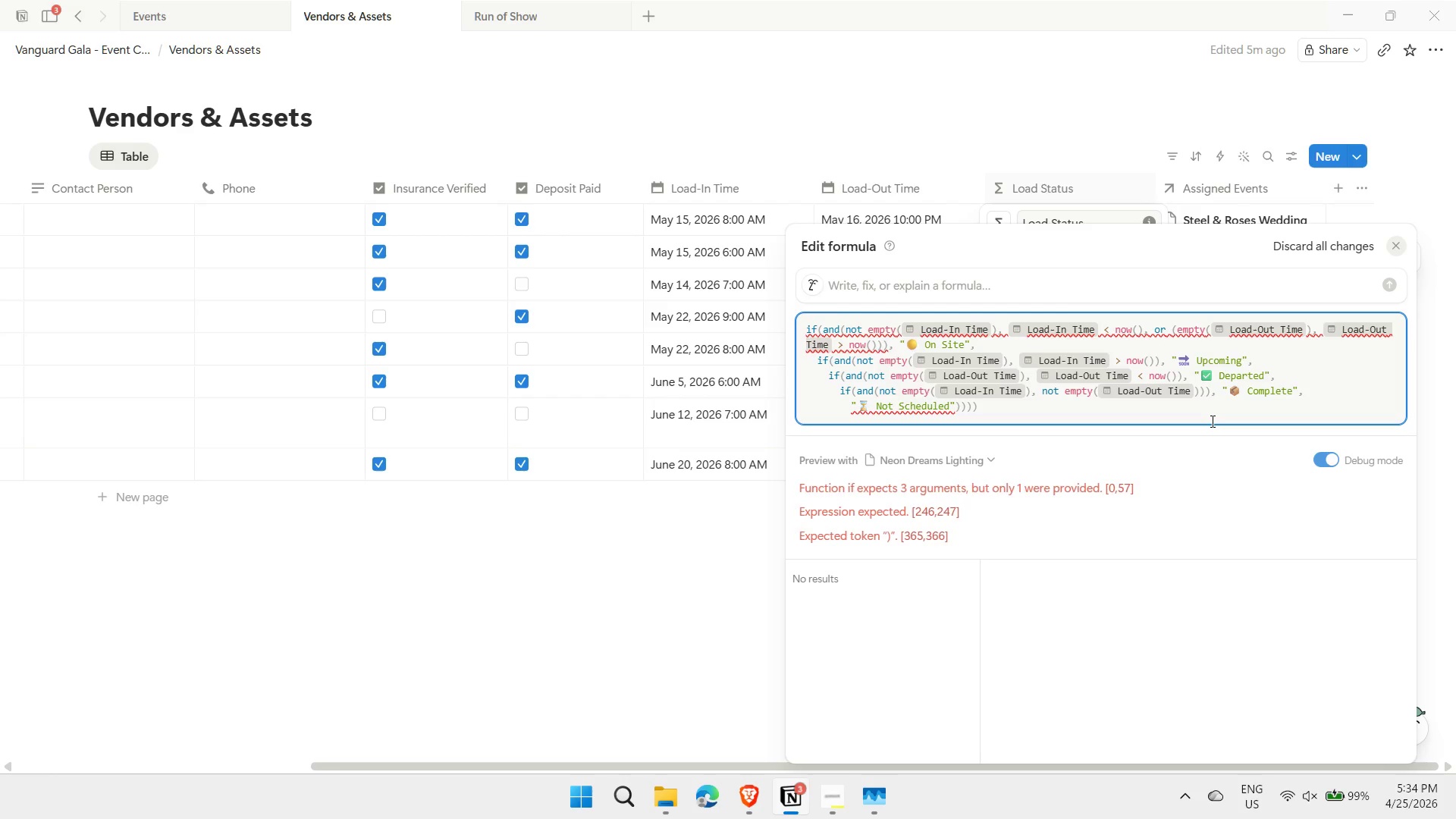 
key(Backspace)
 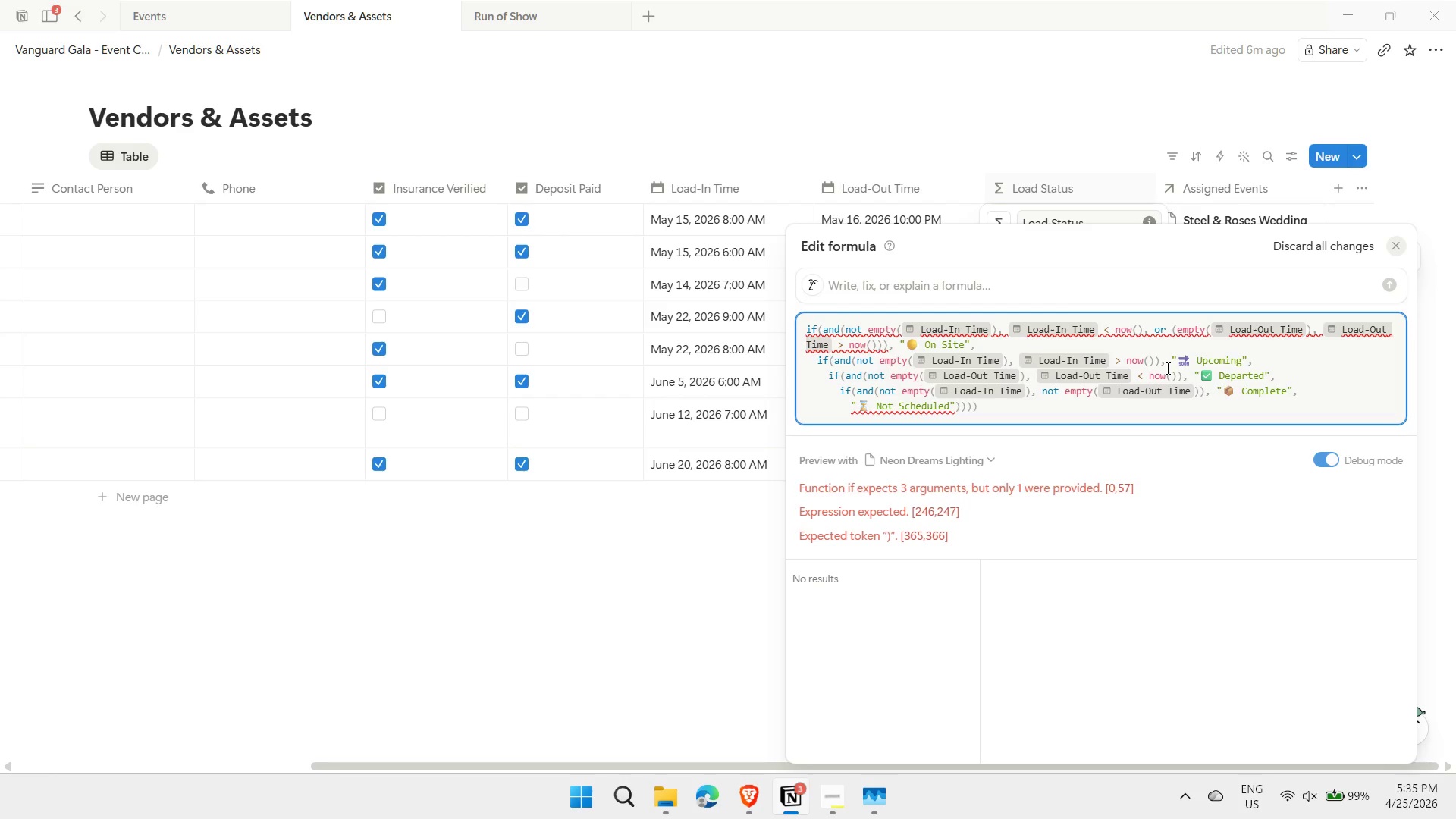 
wait(71.8)
 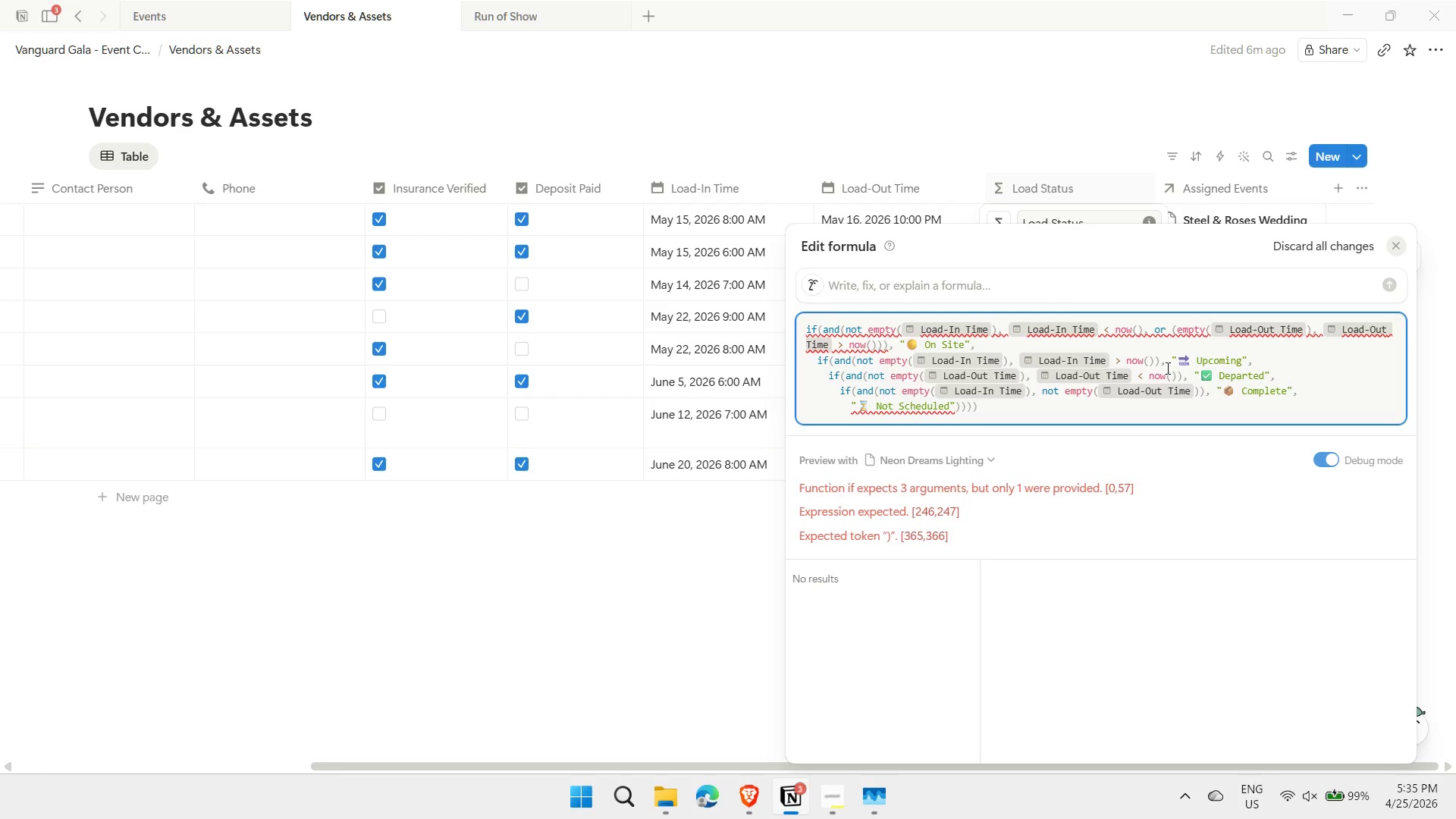 
left_click_drag(start_coordinate=[1006, 410], to_coordinate=[759, 313])
 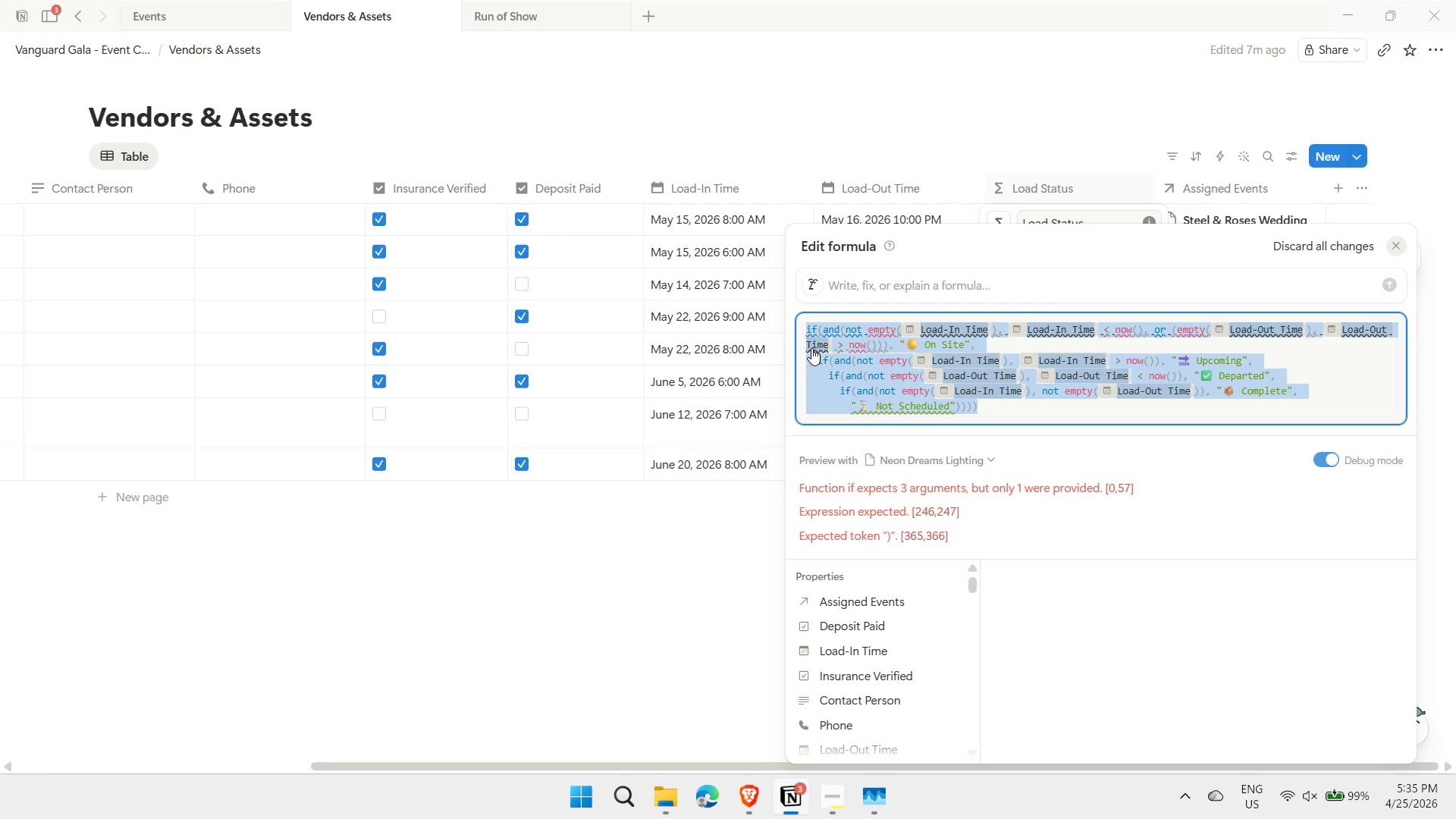 
type(ifs()
 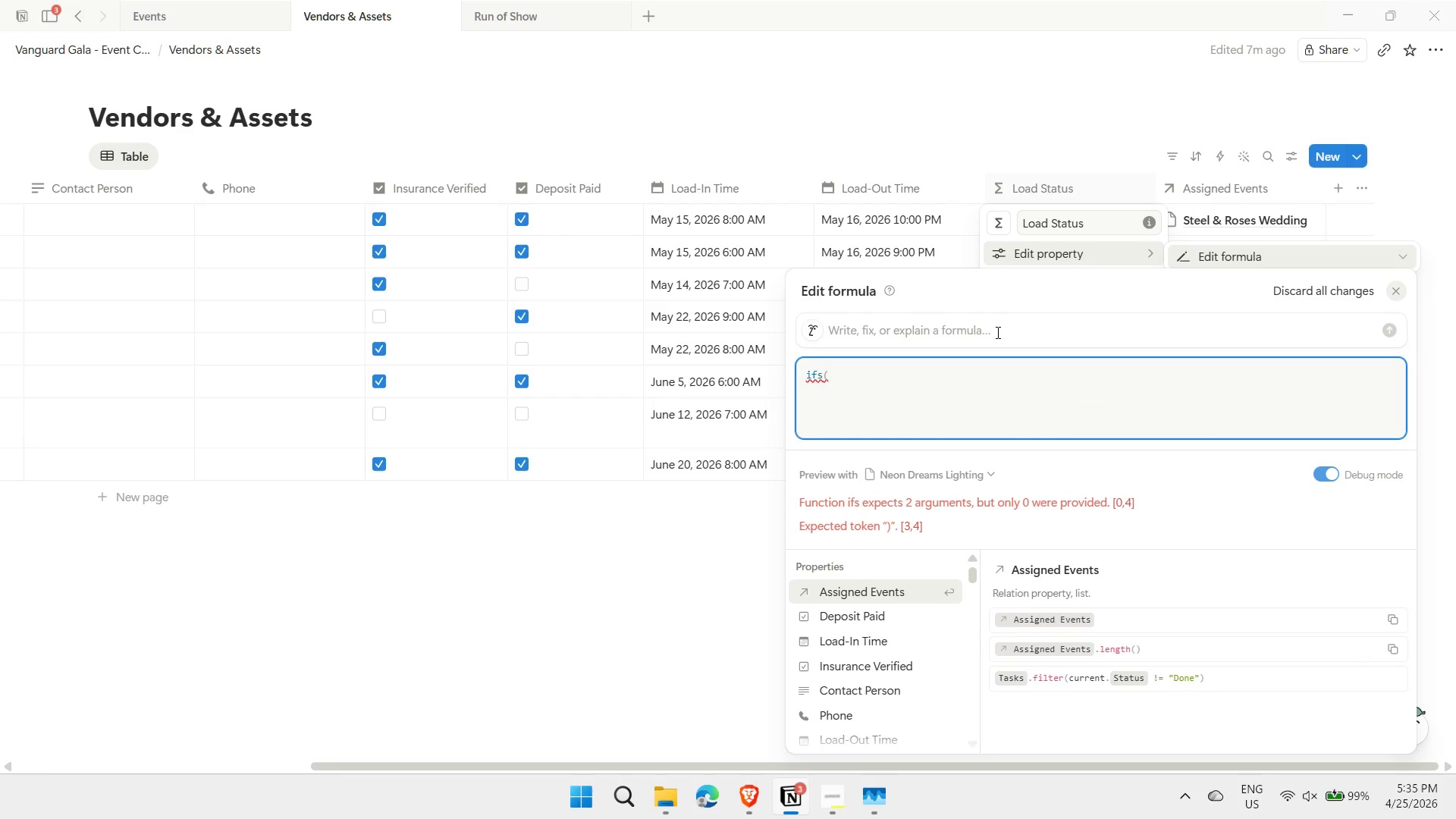 
wait(5.25)
 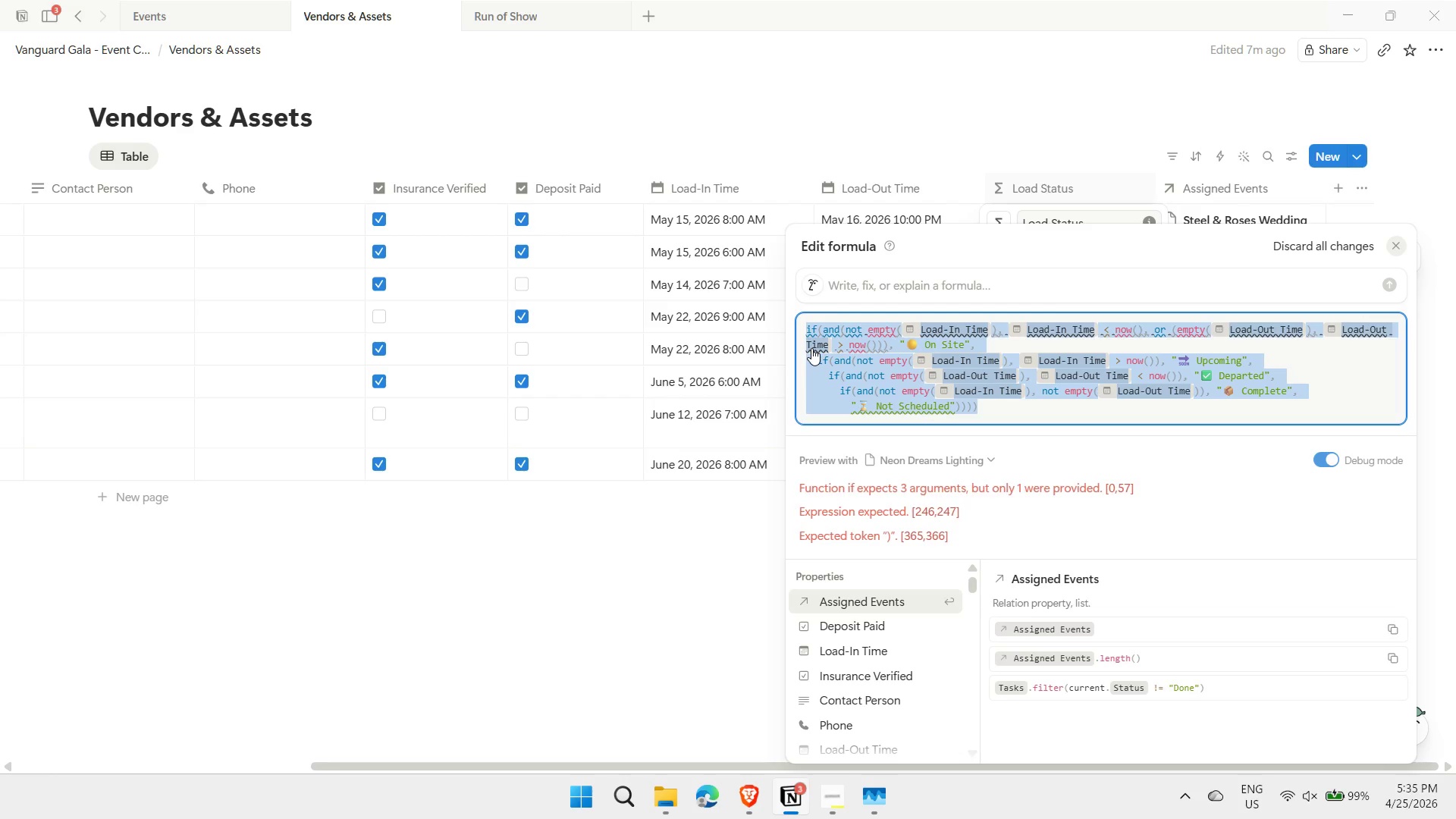 
key(Shift+ShiftLeft)
 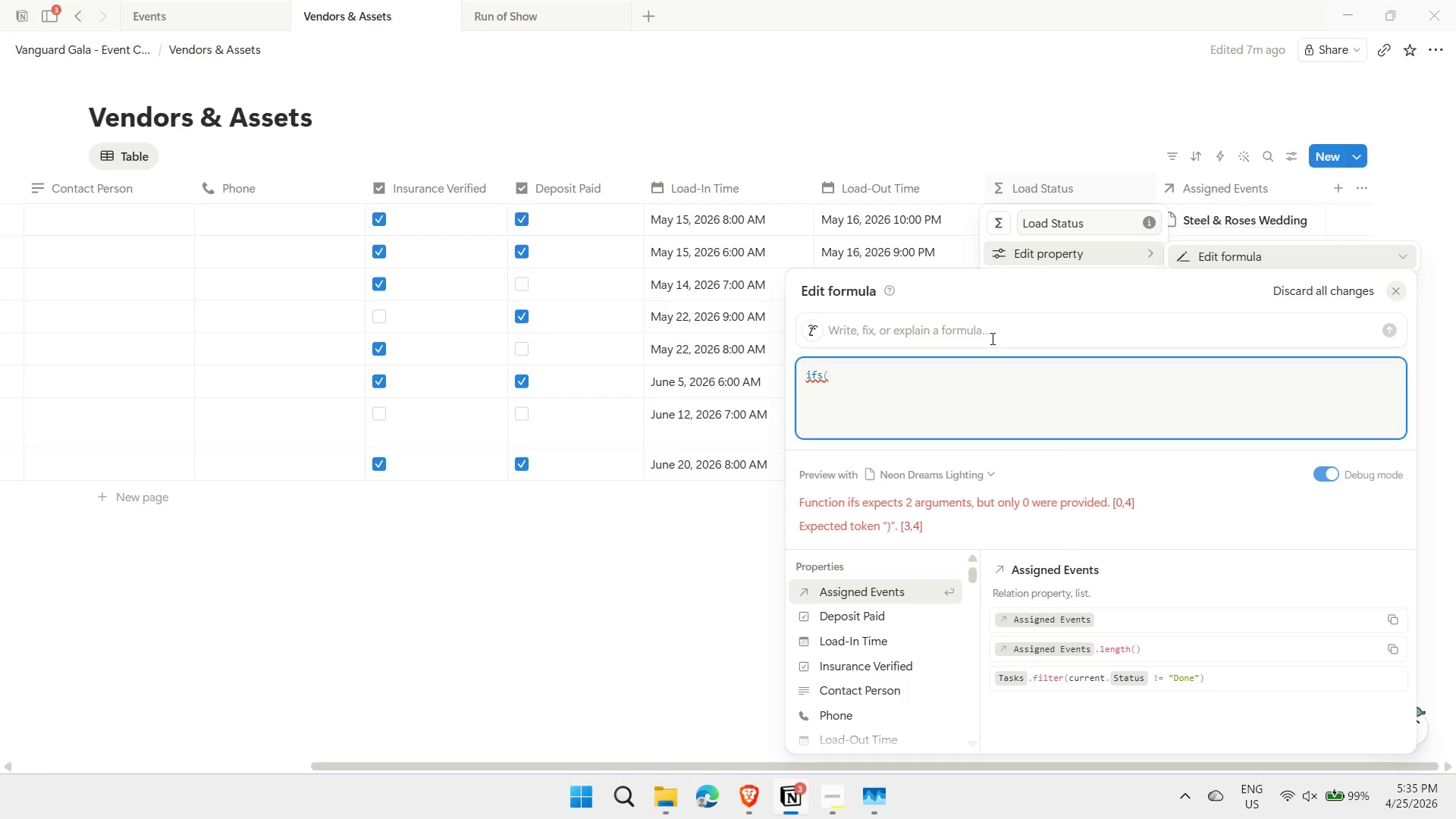 
key(Shift+Enter)
 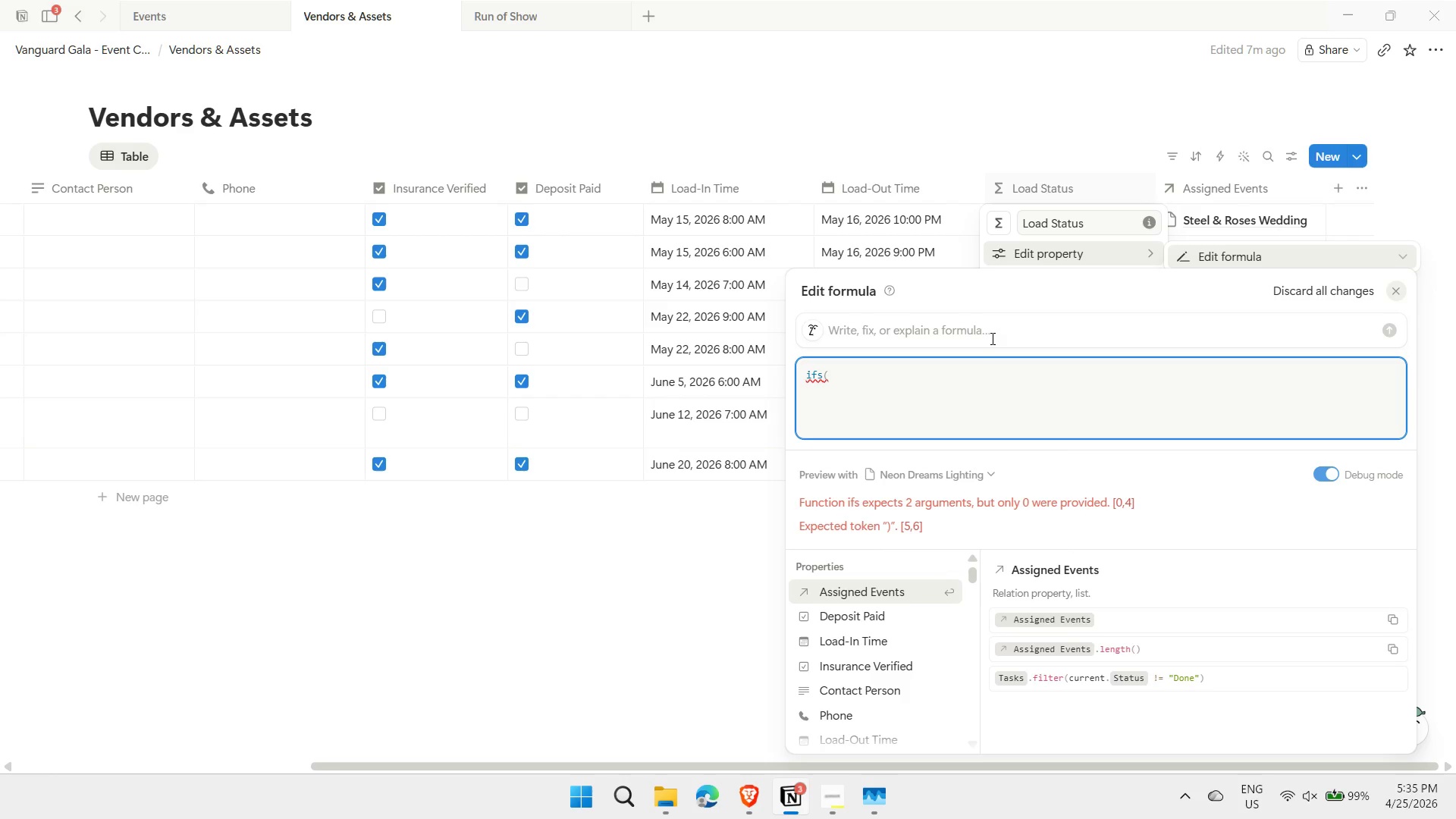 
type(and(not empty(prop("Load-In Time)))
 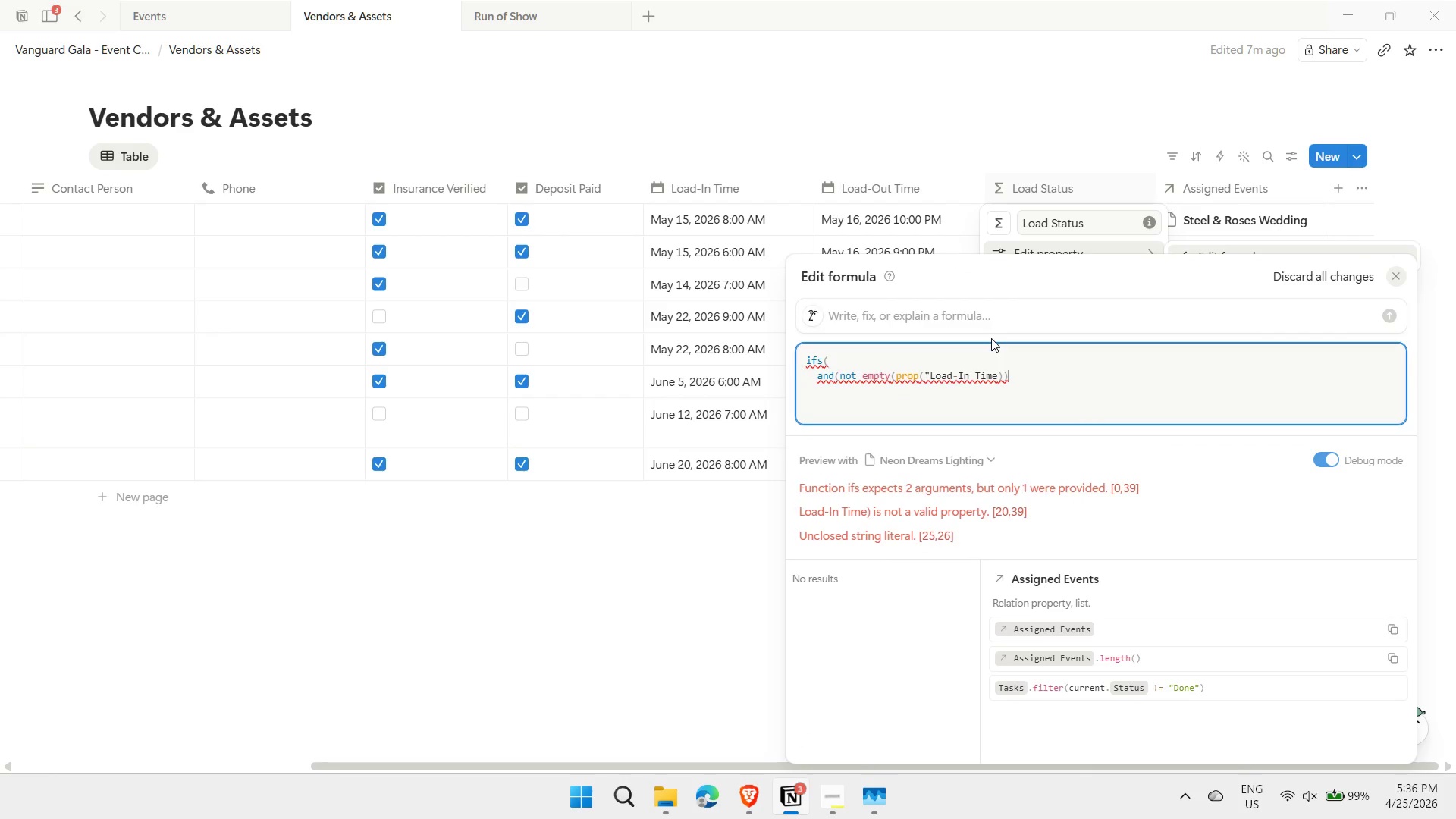 
wait(13.06)
 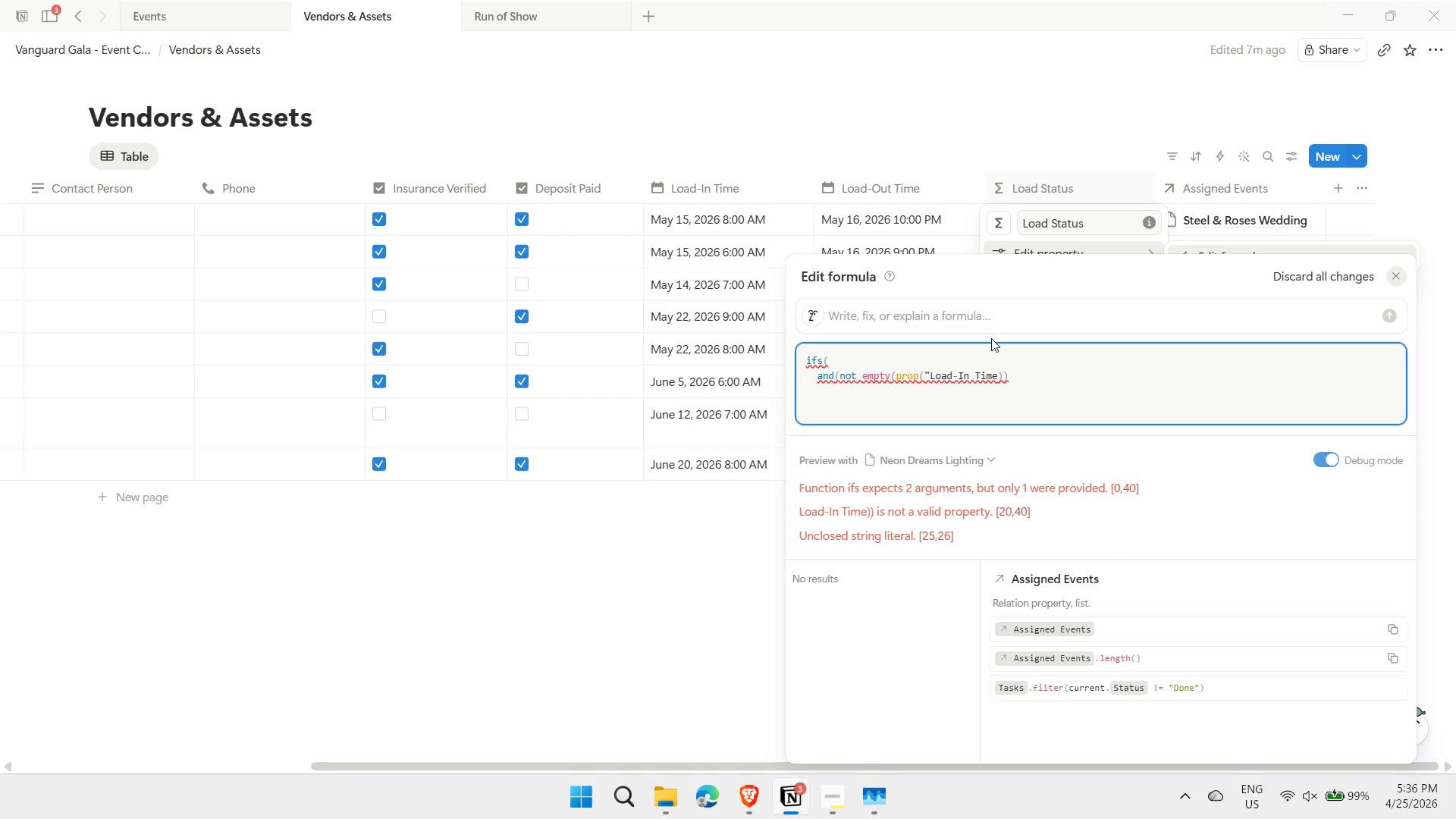 
key(ArrowLeft)
 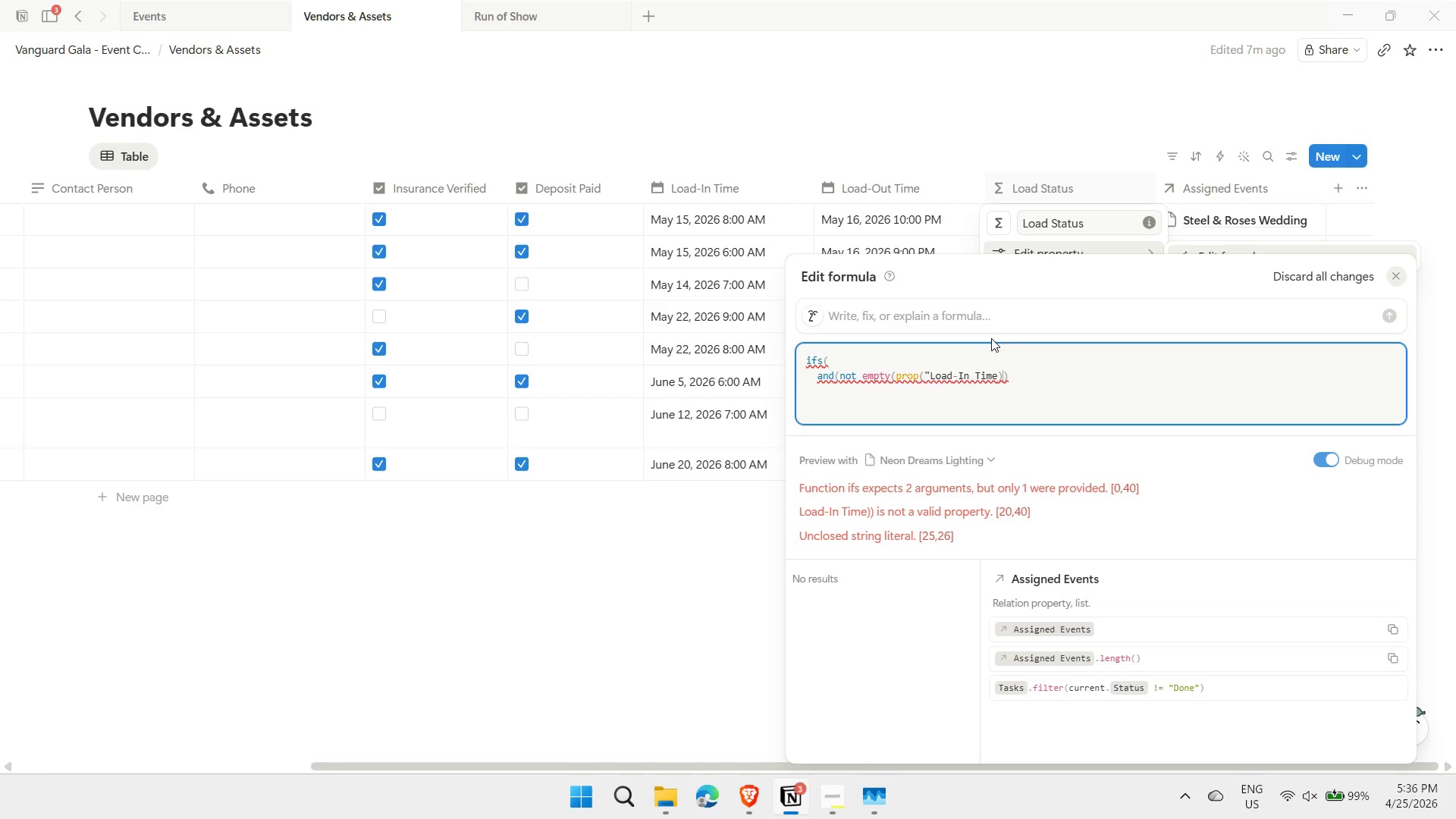 
key(ArrowLeft)
 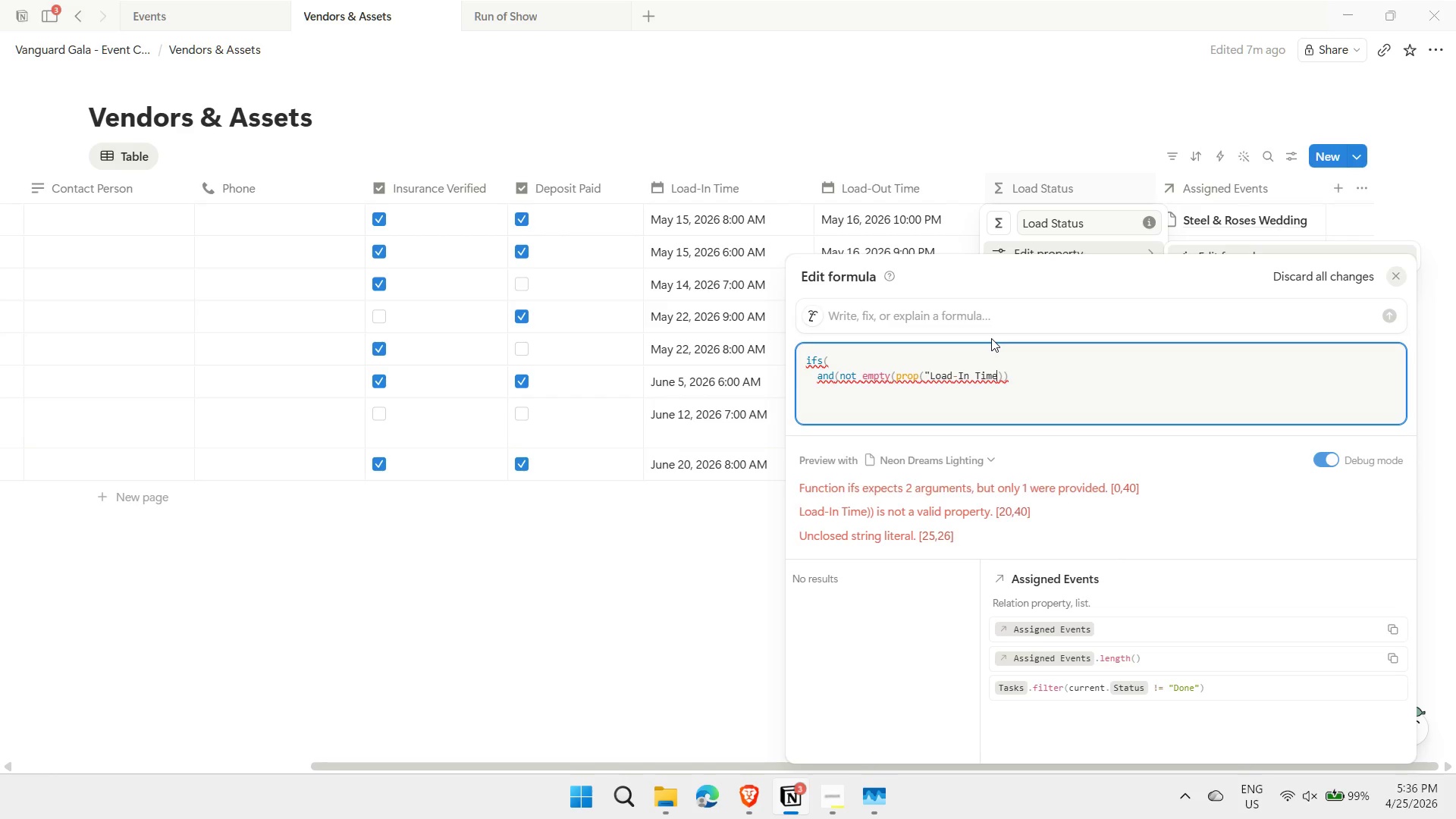 
key(Shift+ShiftRight)
 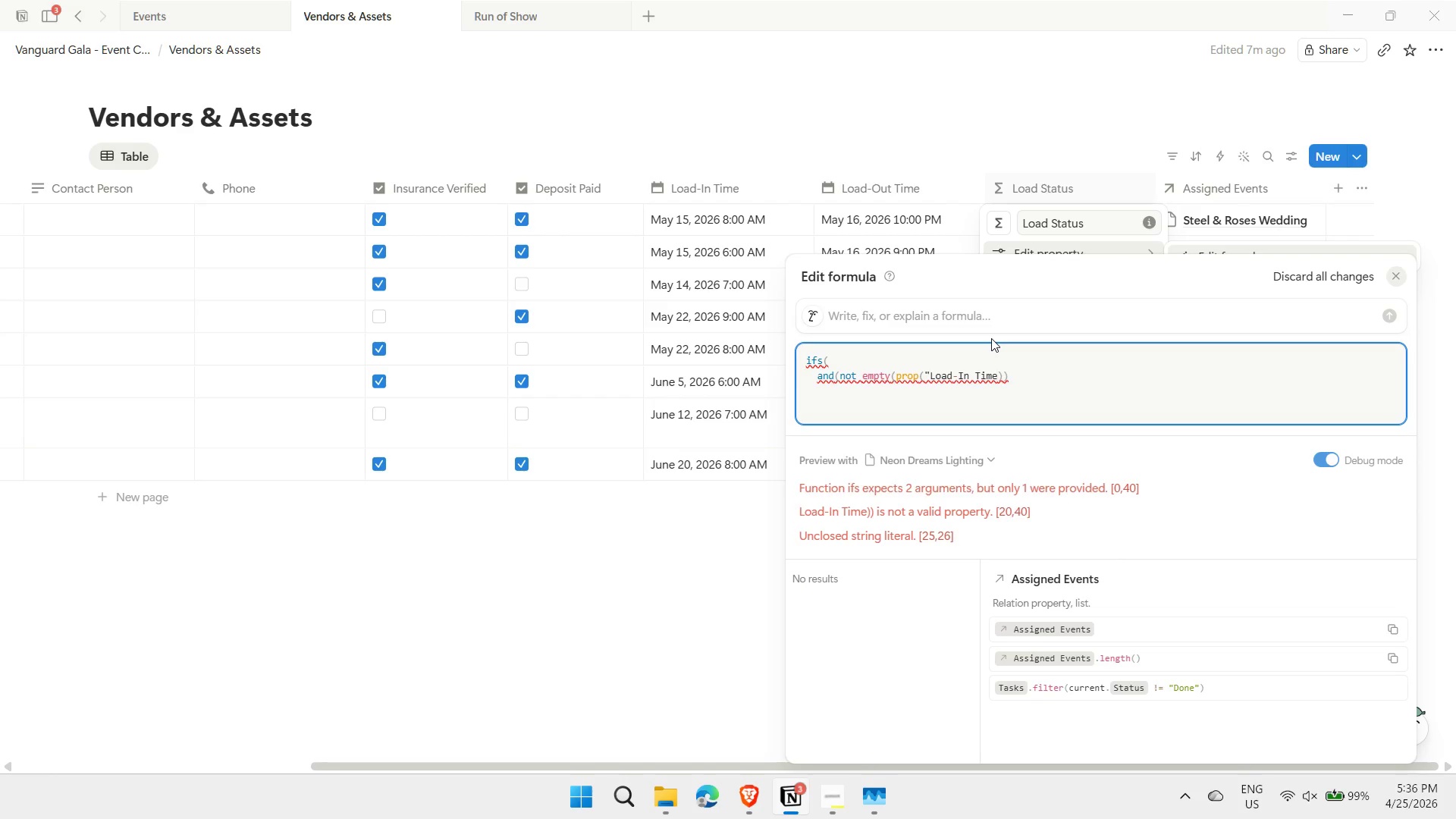 
key(Shift+ShiftRight)
 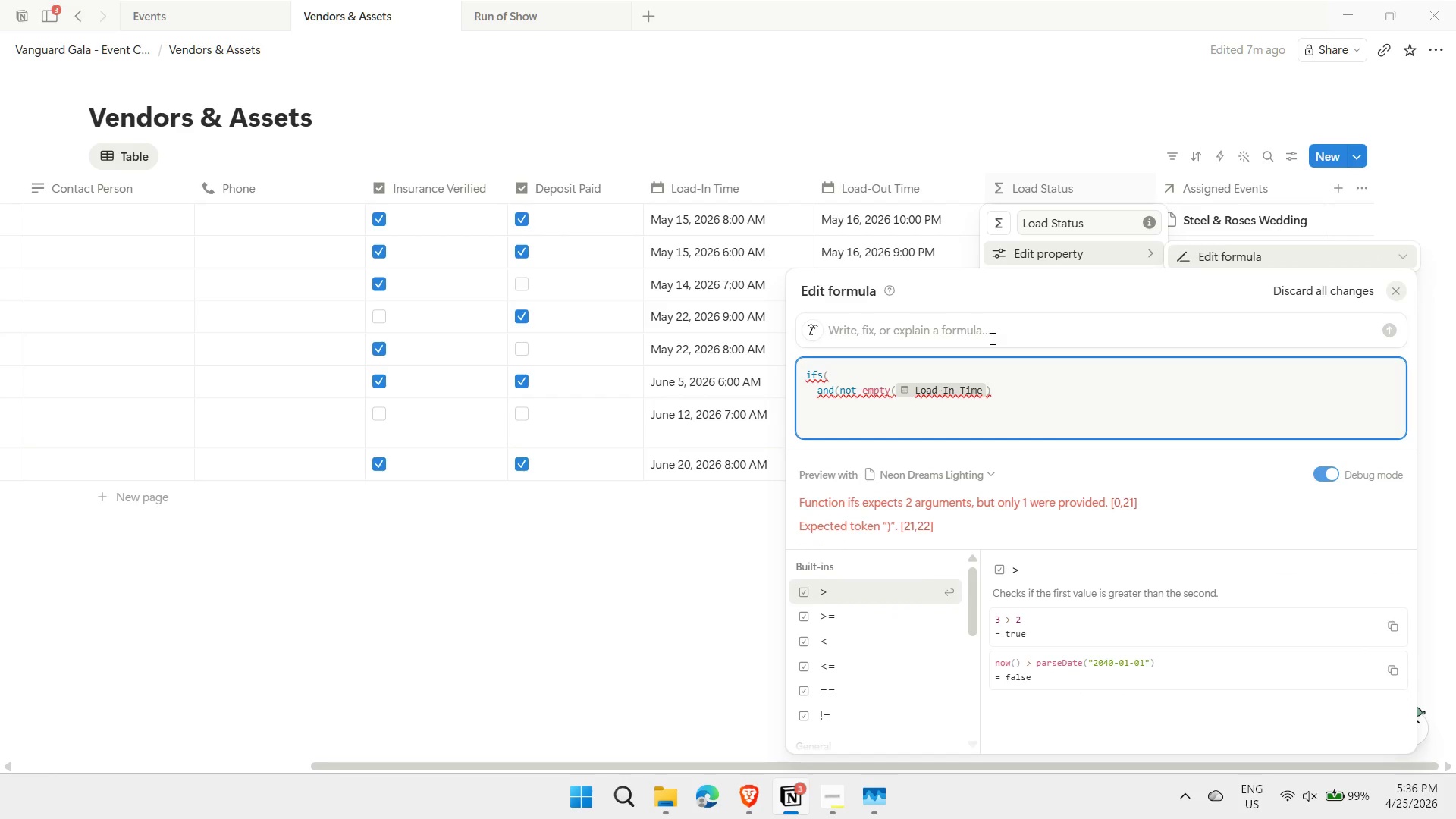 
type(, prop)
 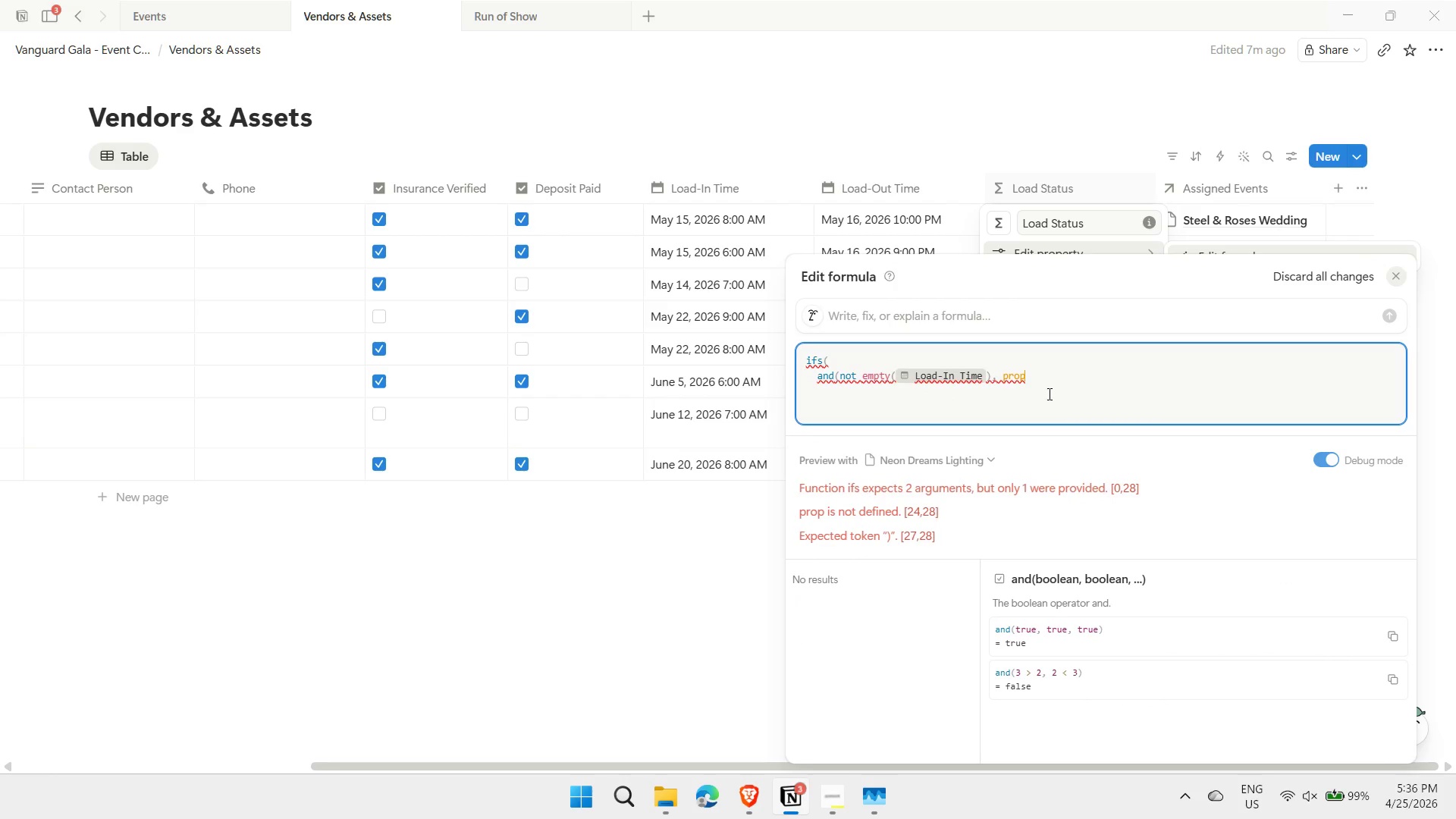 
type(("Load-In Time"))
 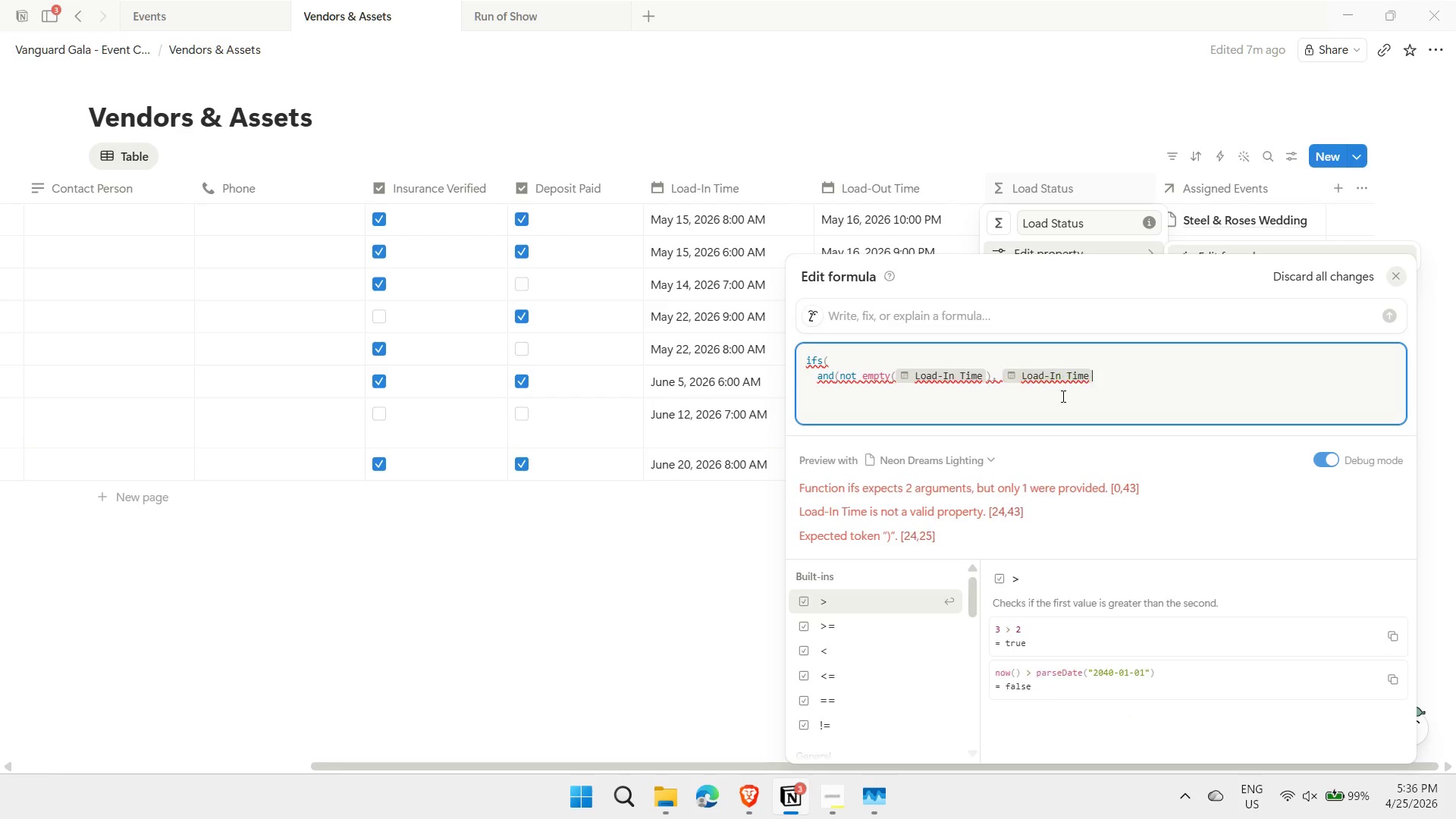 
type( < now())
 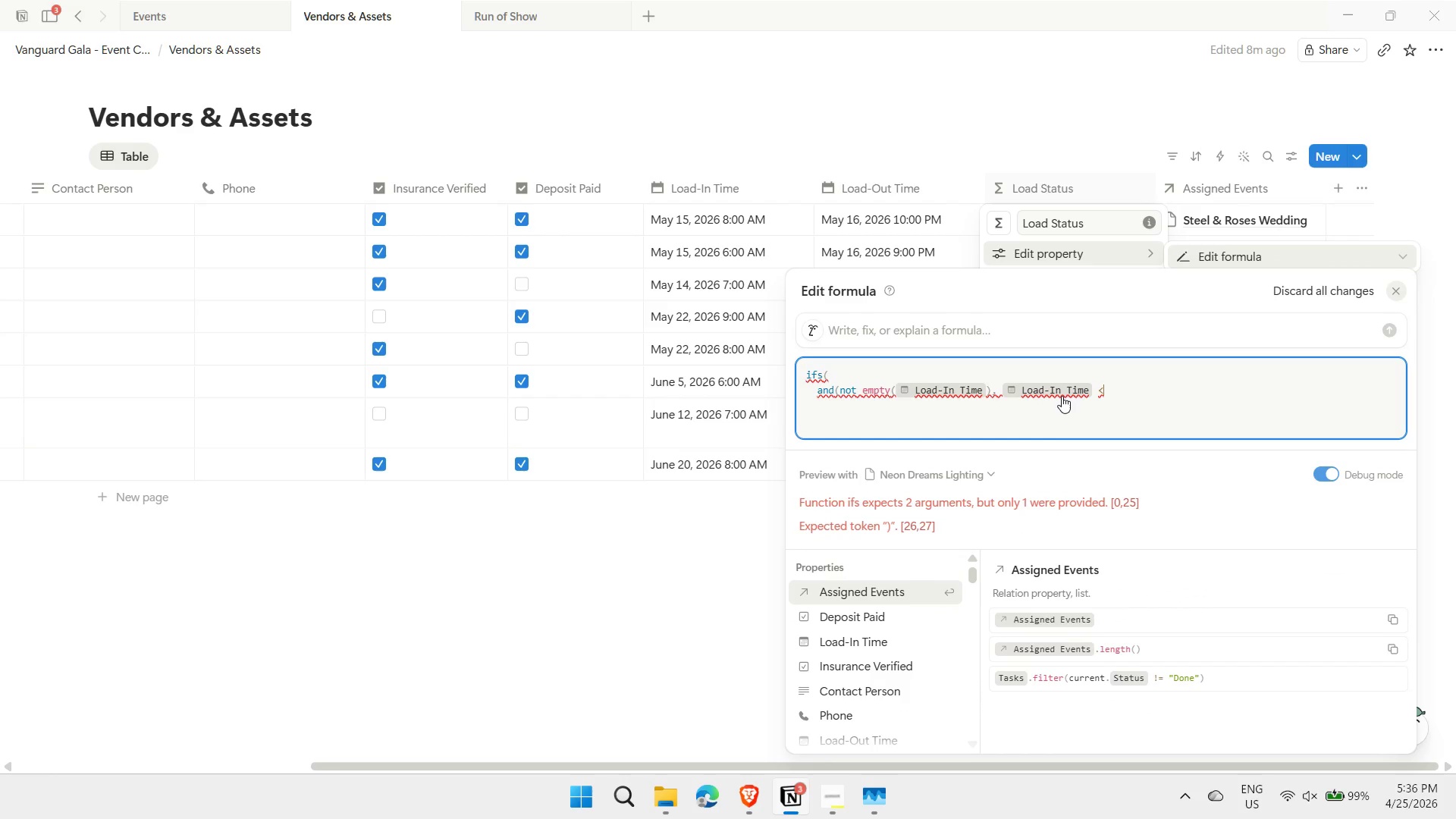 
type(, or(empty(prop("Load-Out Time")))
 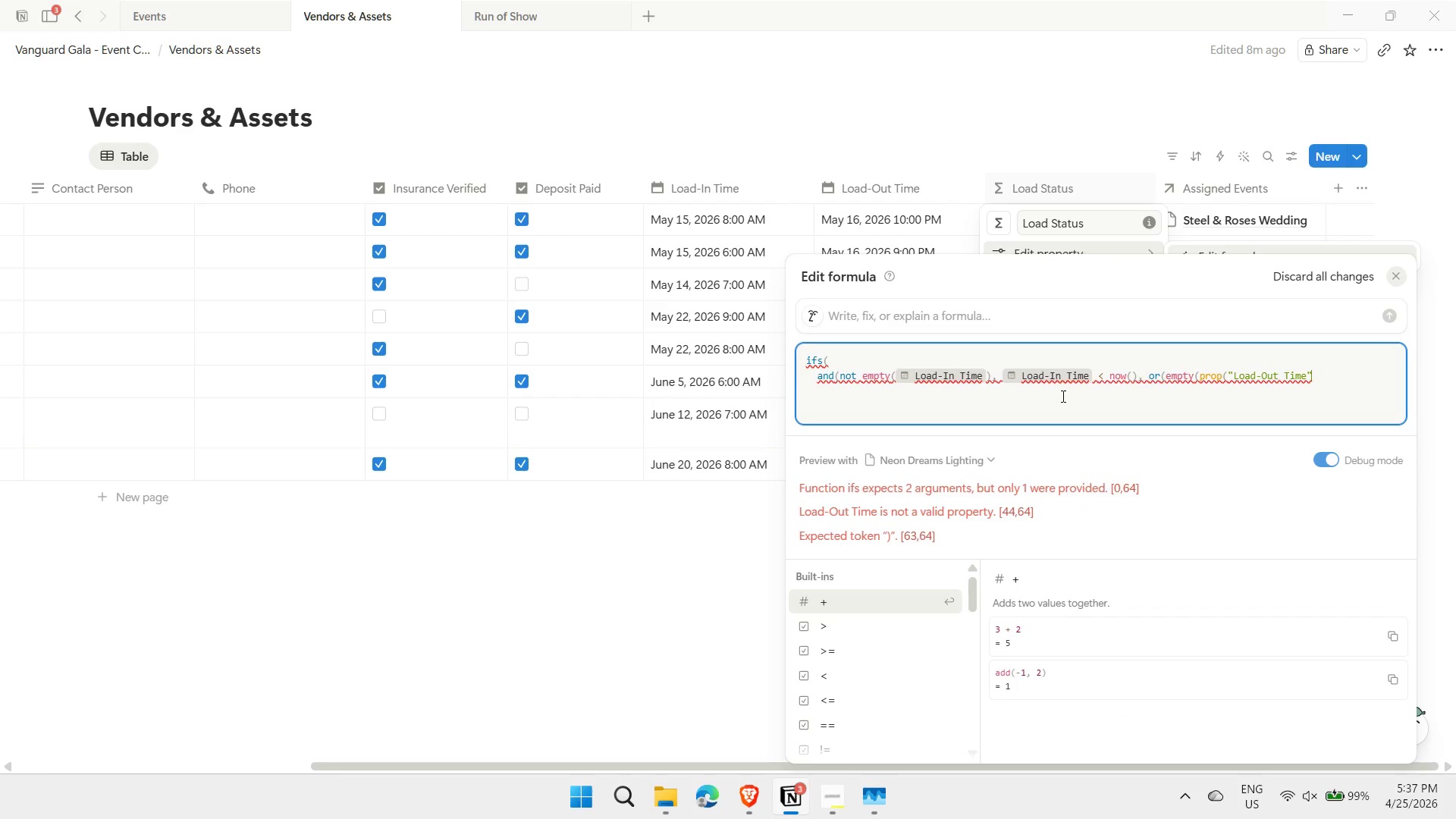 
type(, prop("Load-Out Time)
 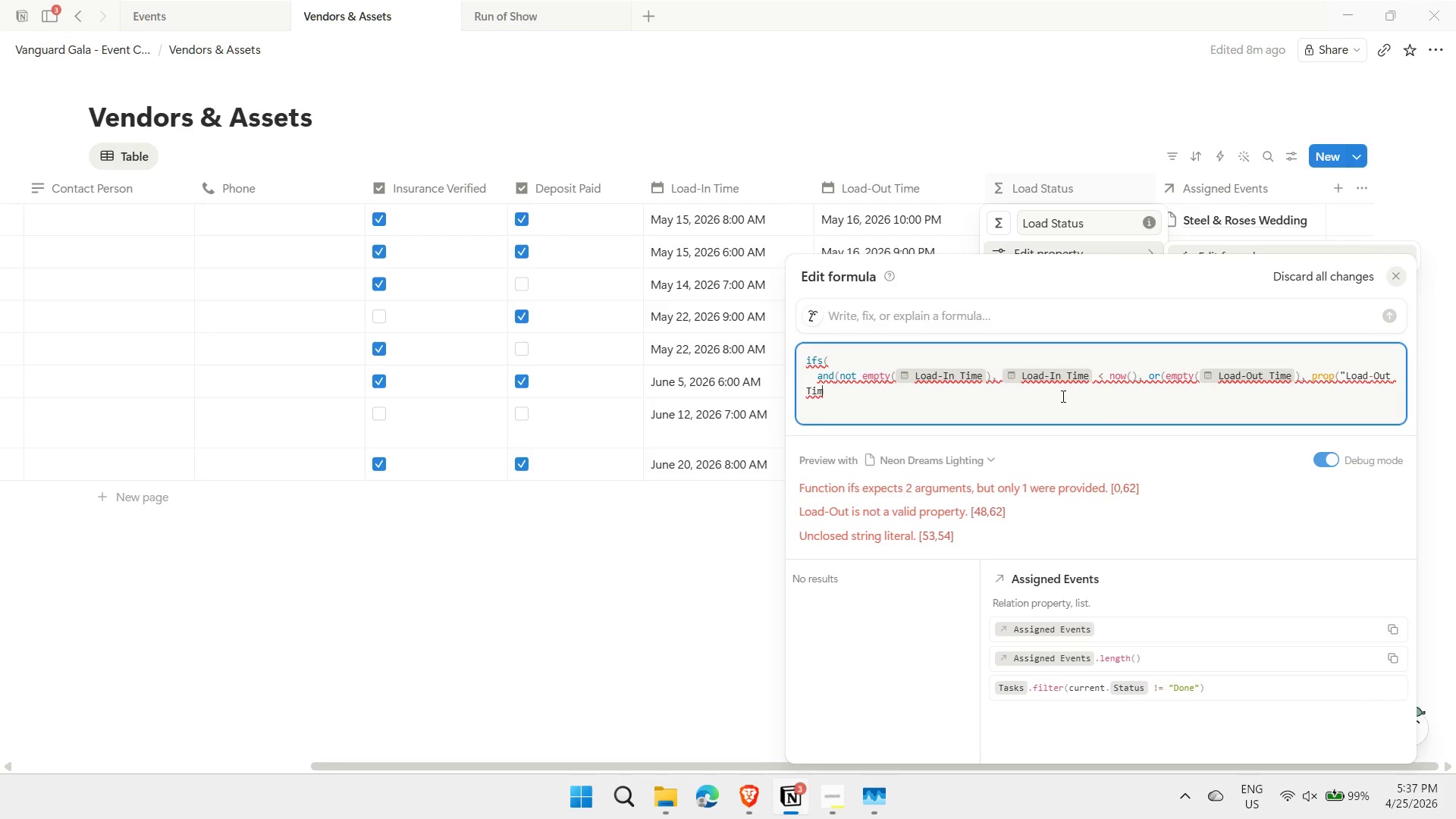 
key(Shift+ShiftRight)
 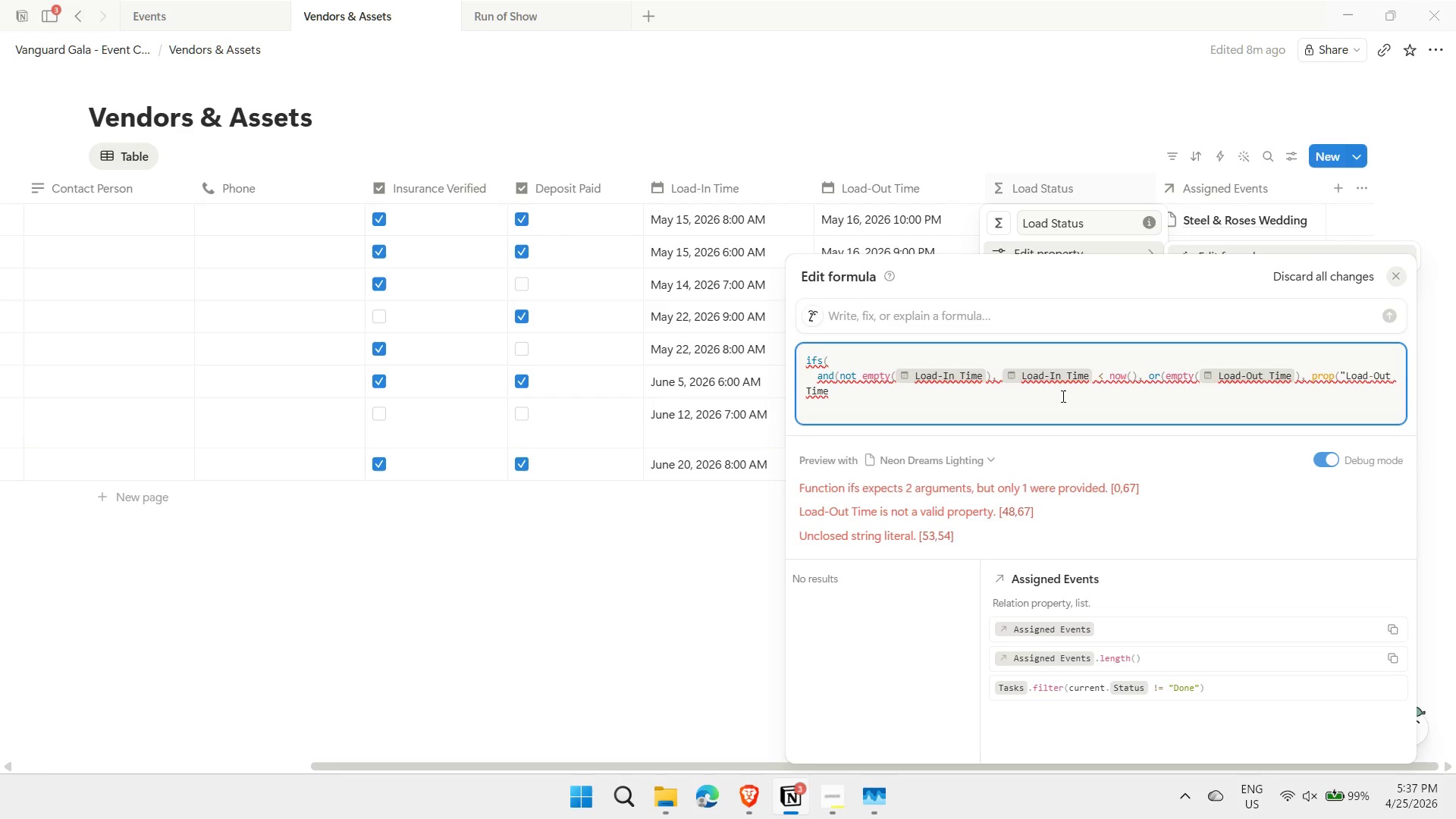 
key(Shift+Quote)
 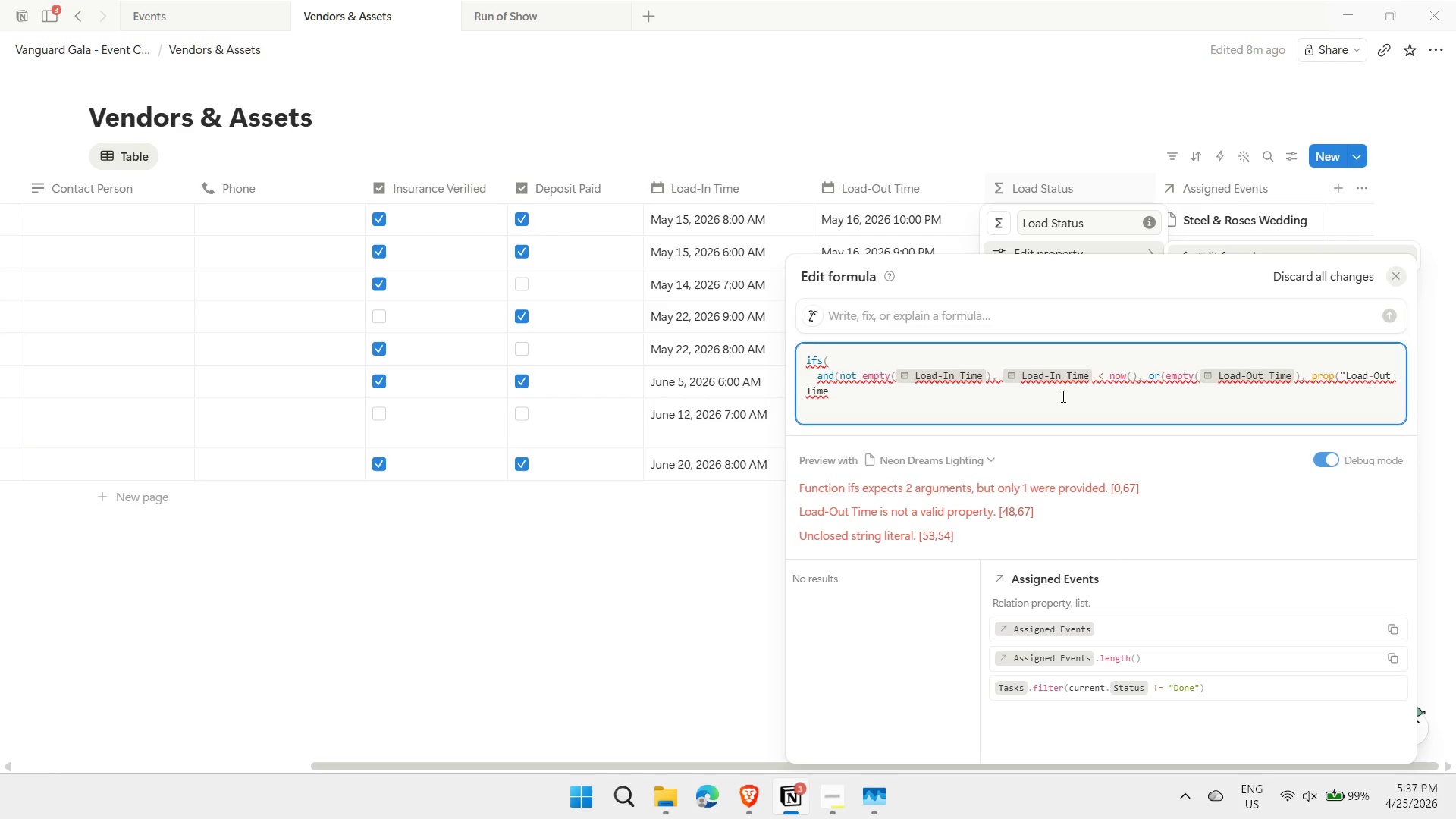 
key(Shift+0)
 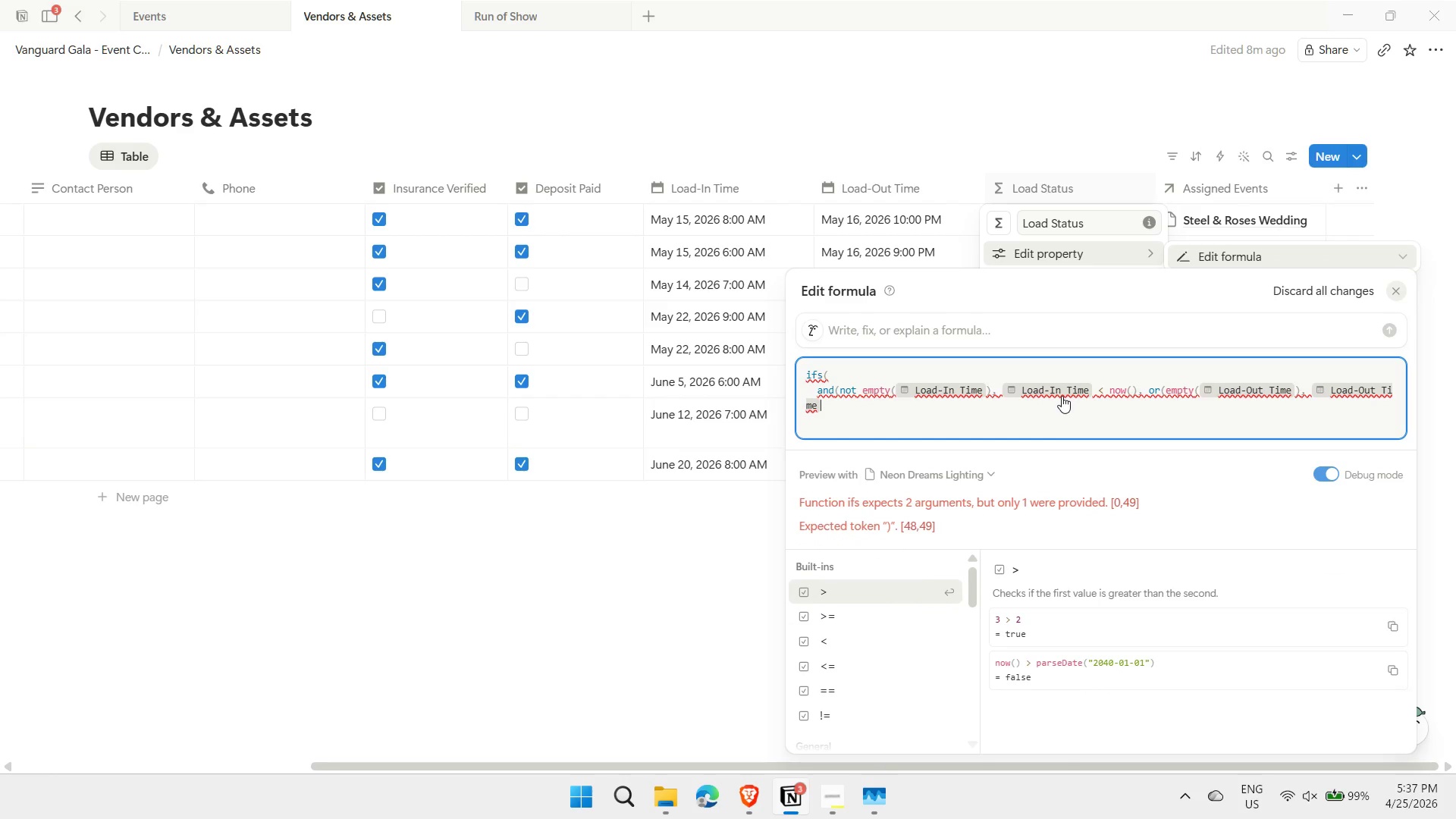 
key(Space)
 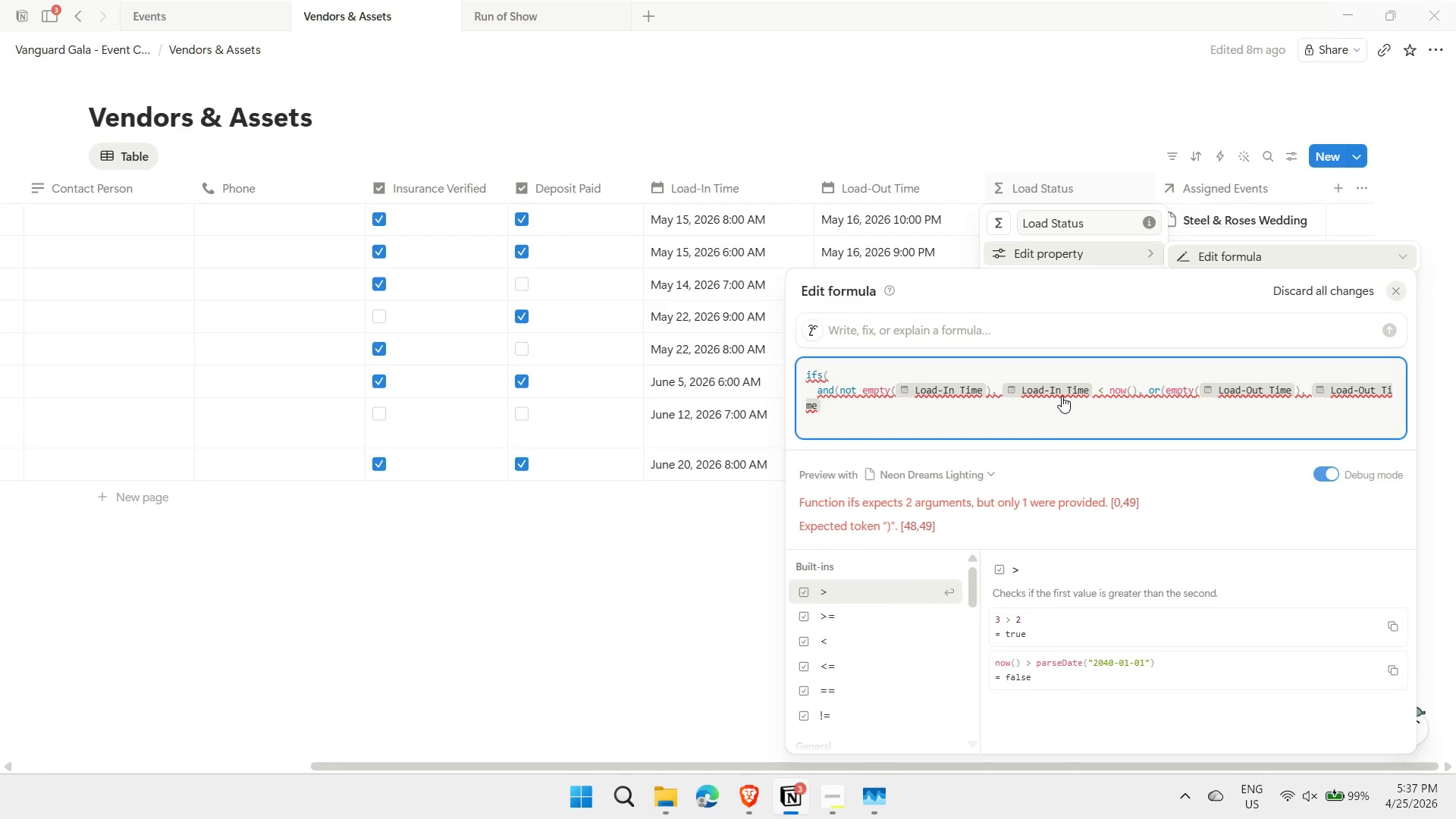 
key(Shift+ShiftRight)
 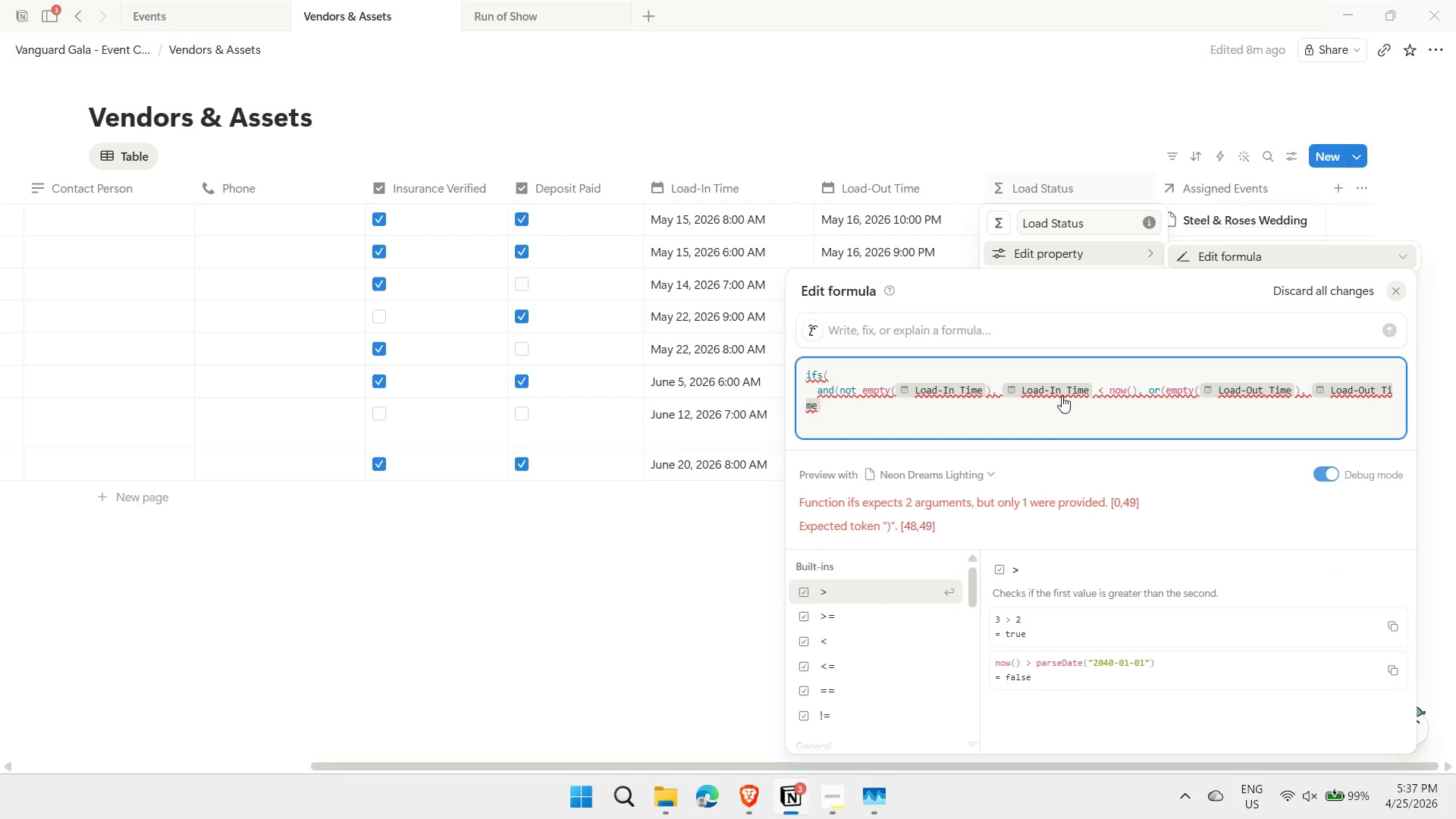 
key(Shift+Period)
 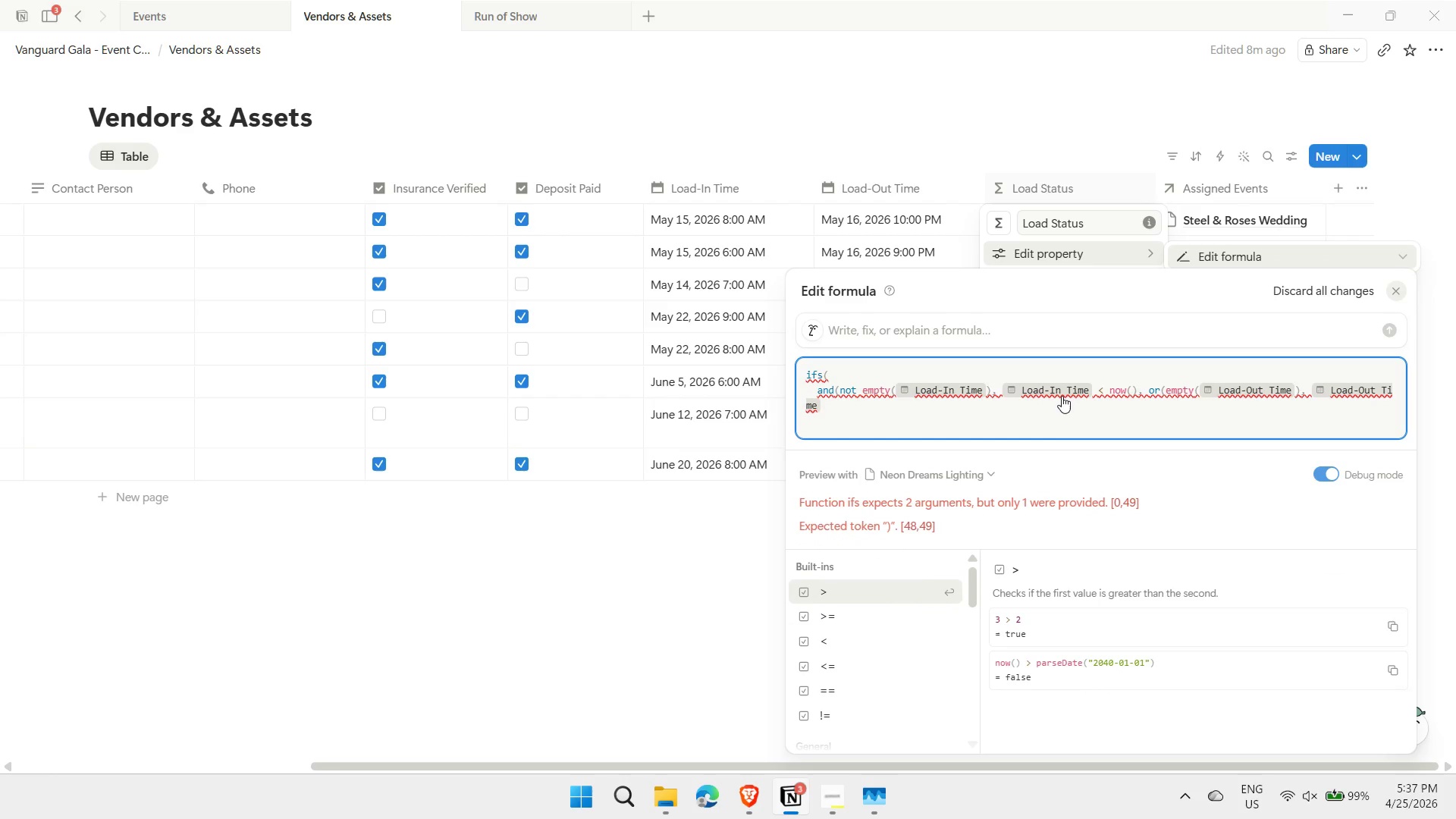 
key(Space)
 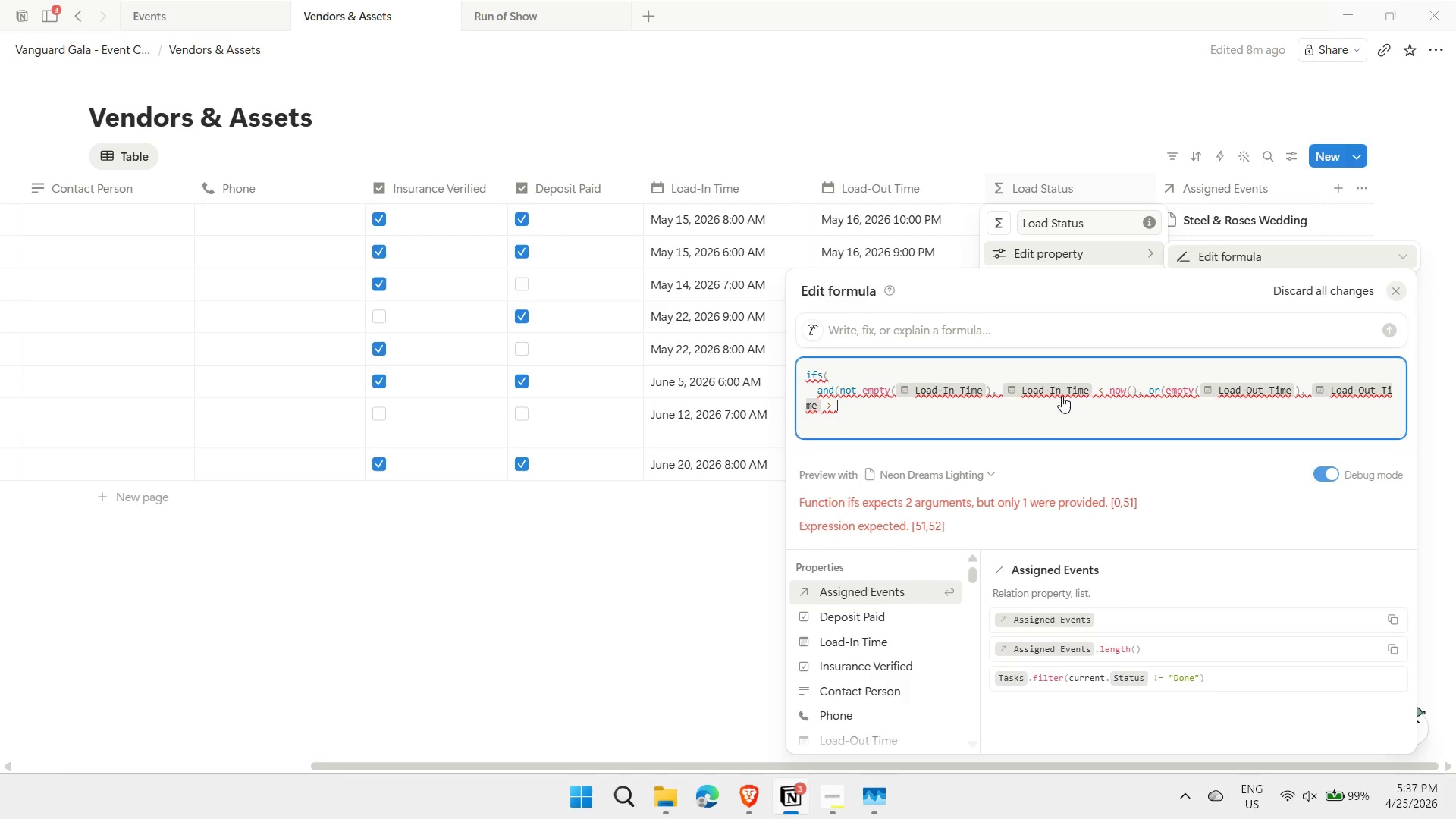 
type(now())
 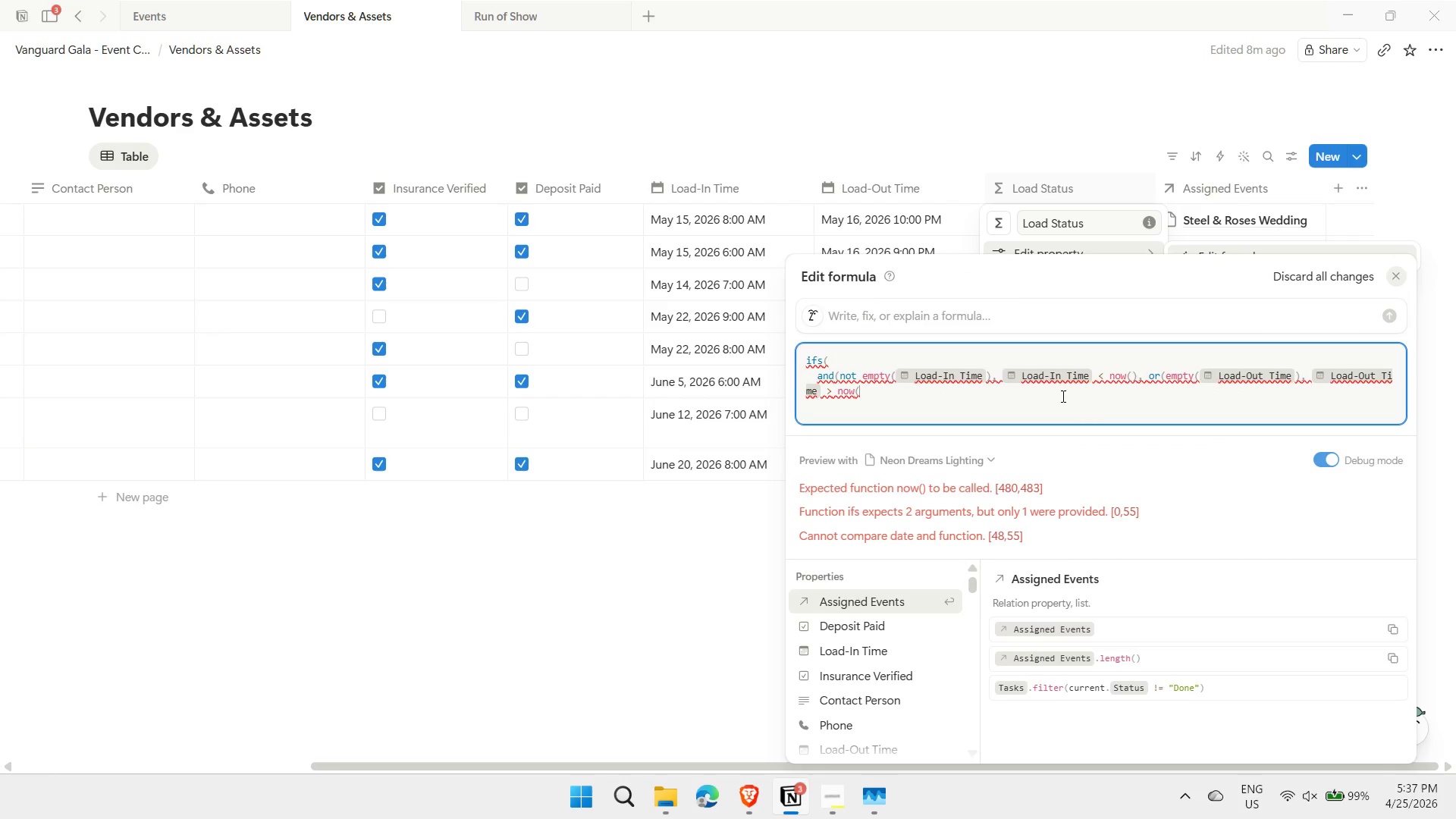 
type()),")
 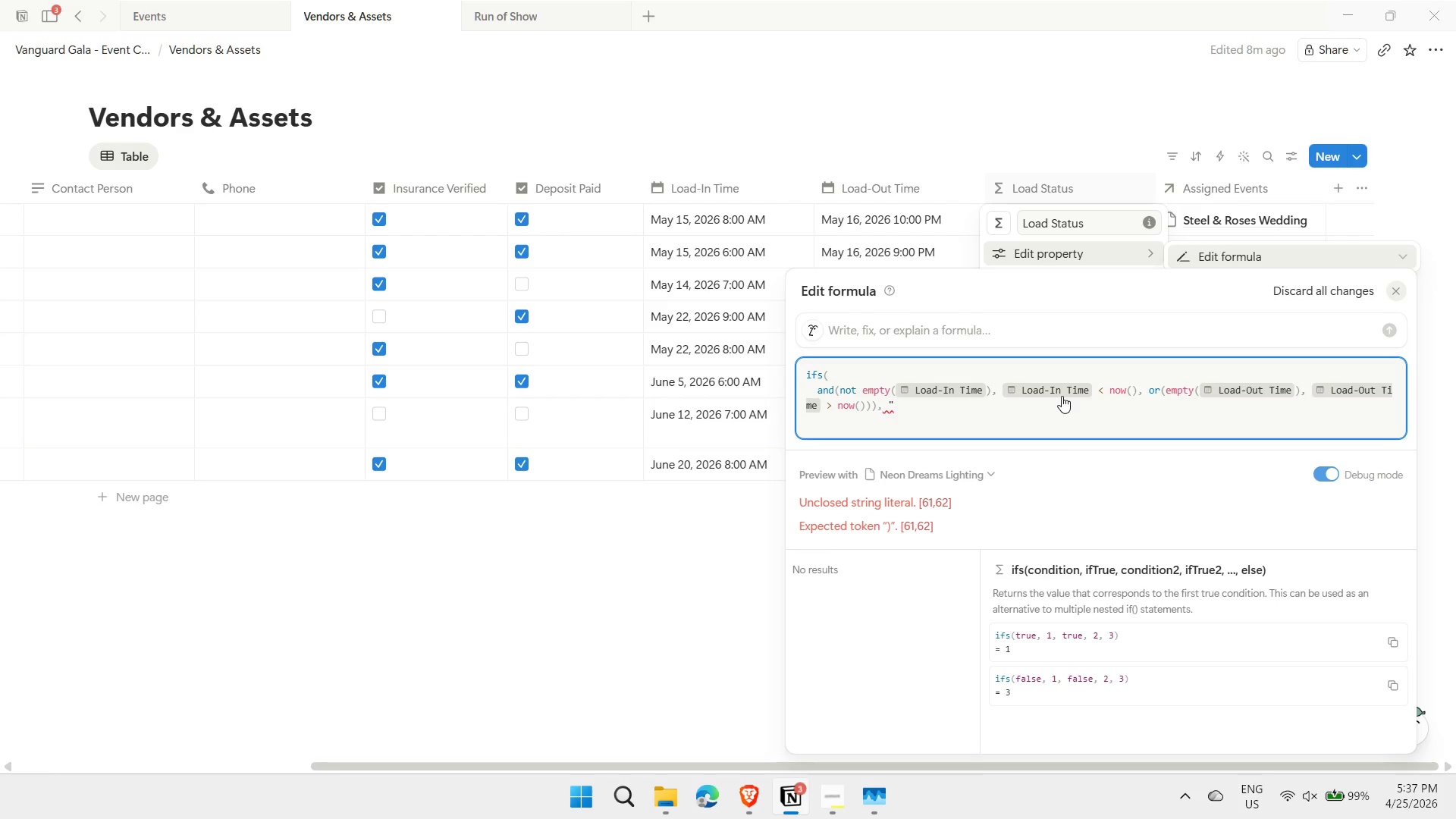 
key(Meta+MetaLeft)
 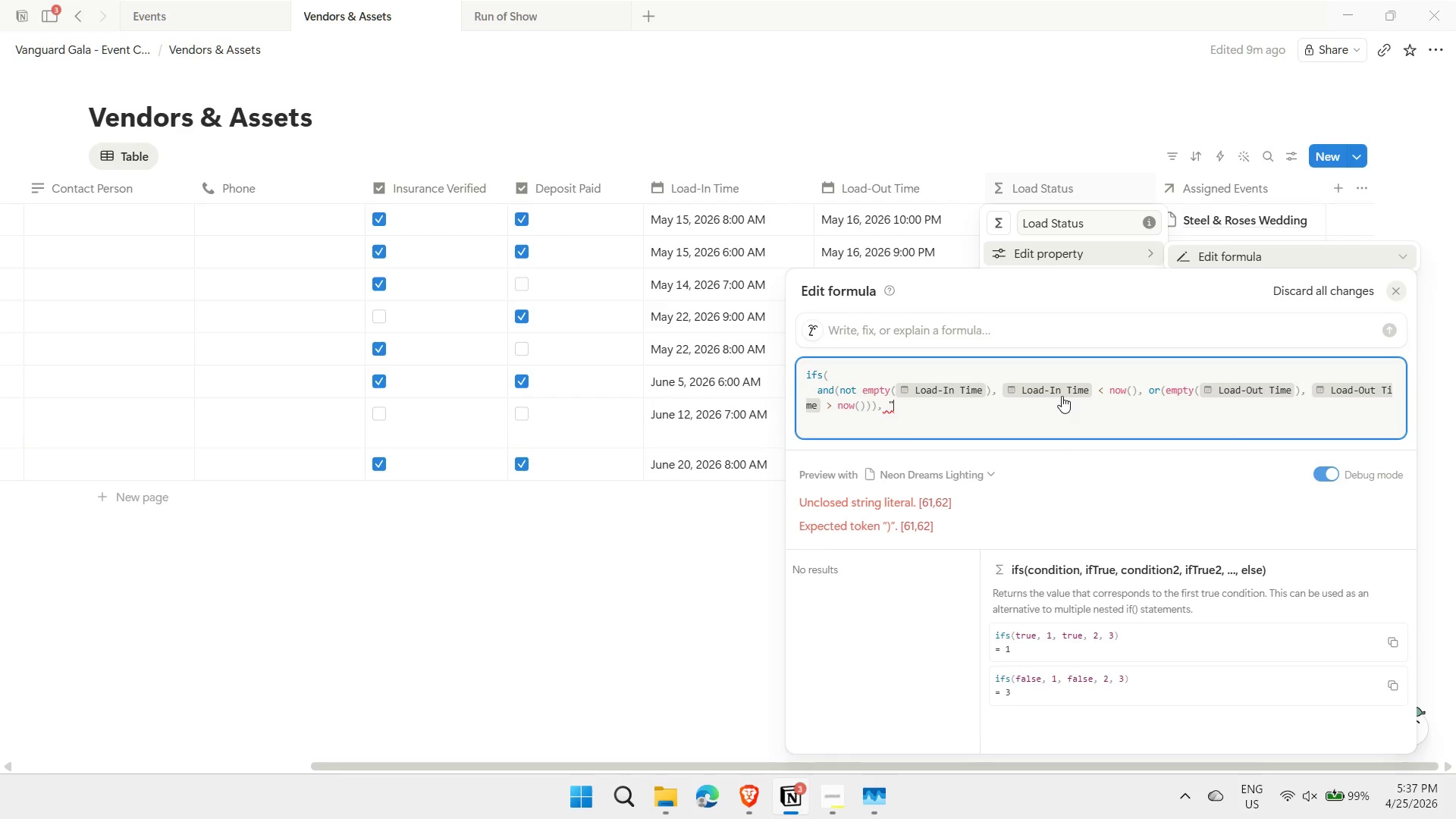 
key(Meta+Period)
 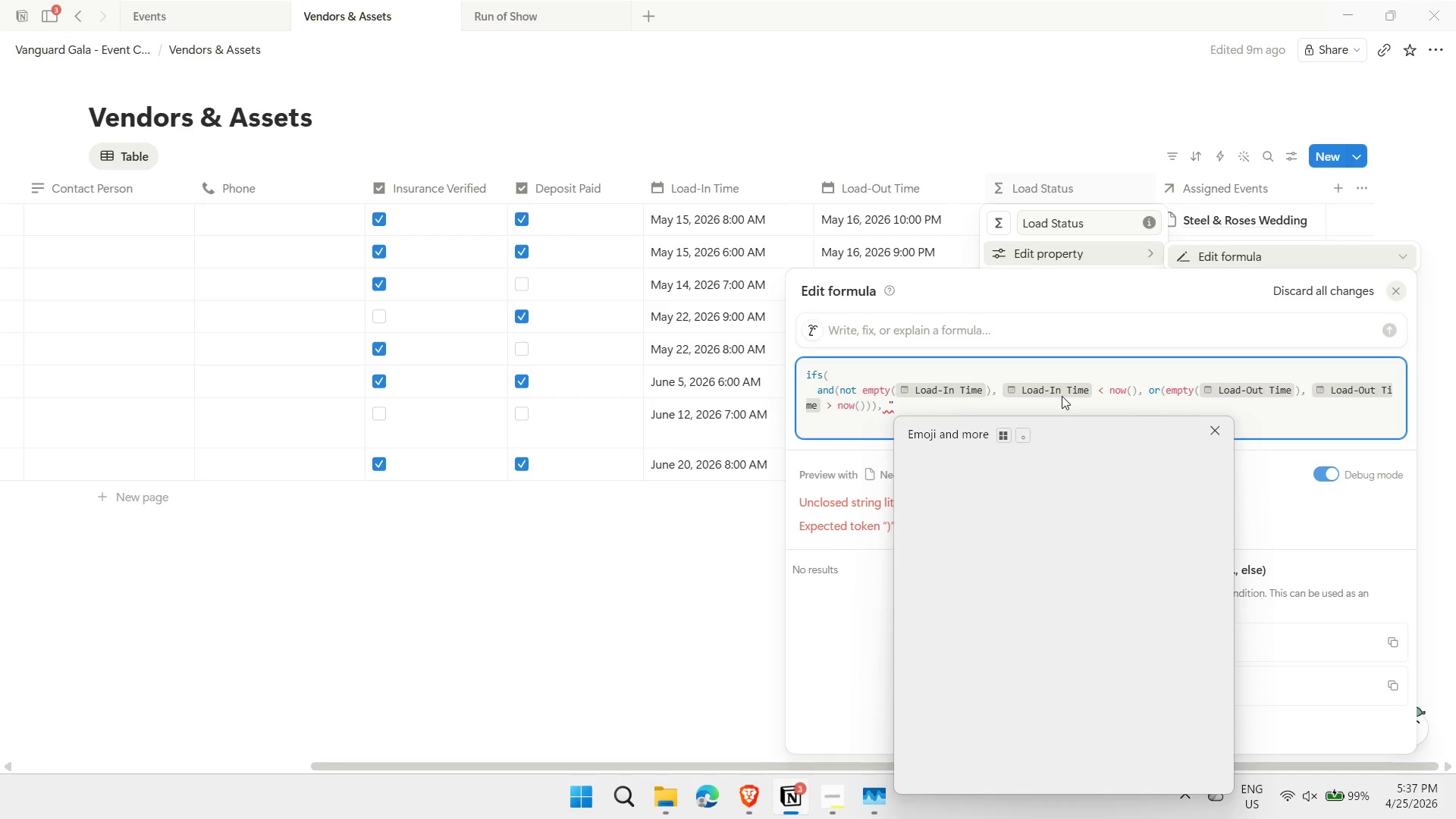 
key(ArrowDown)
 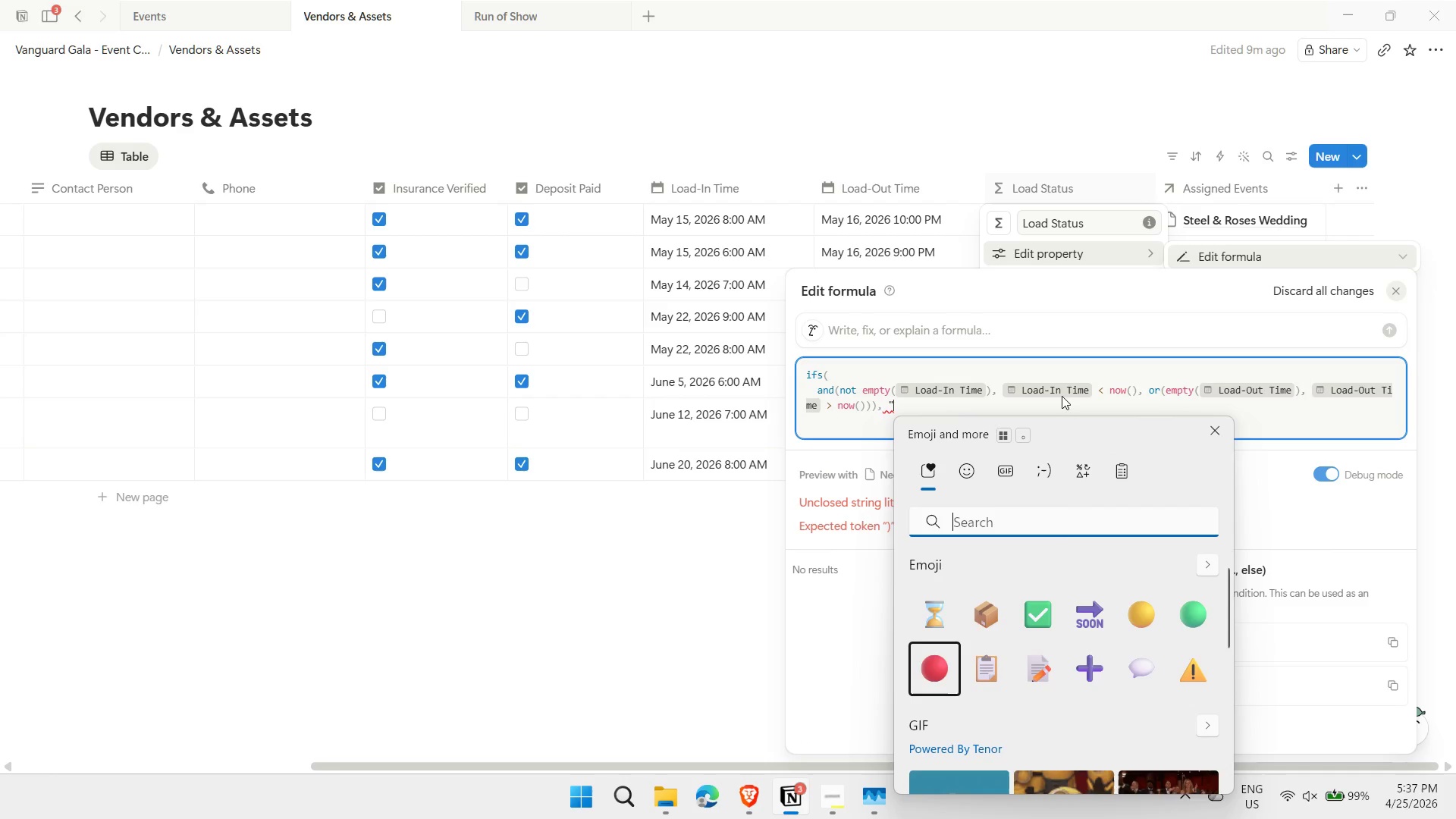 
key(ArrowUp)
 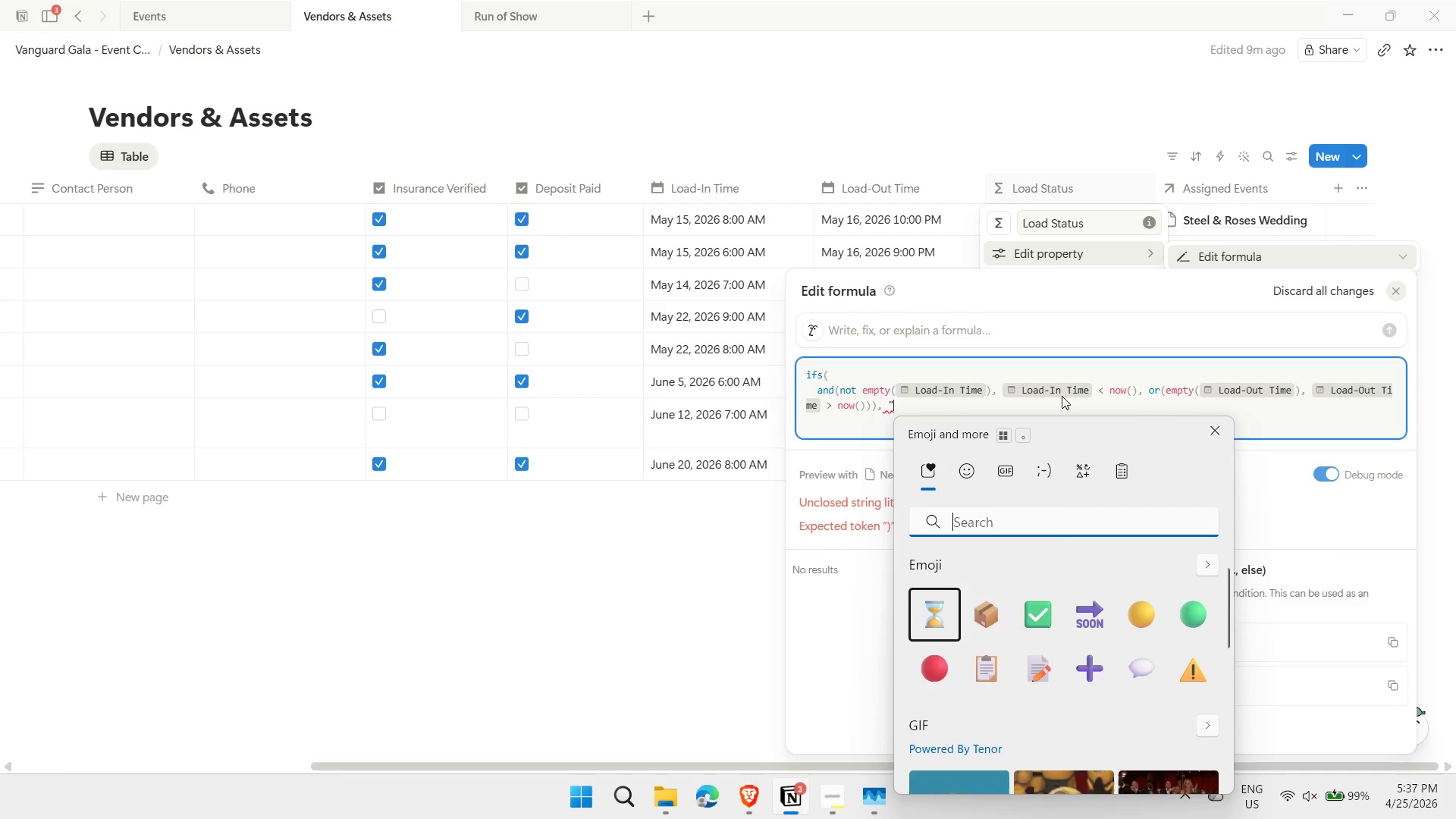 
key(ArrowRight)
 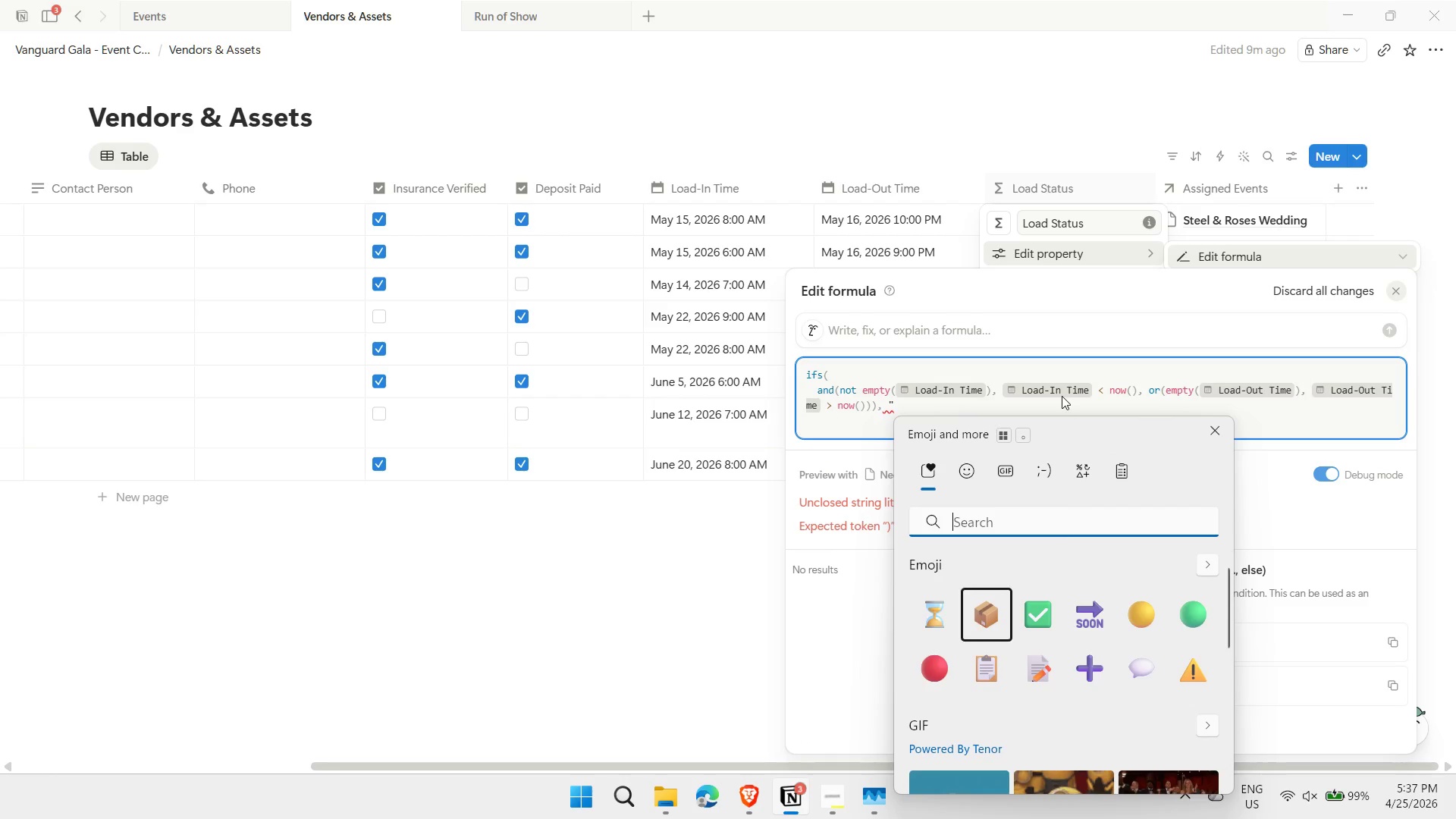 
key(ArrowRight)
 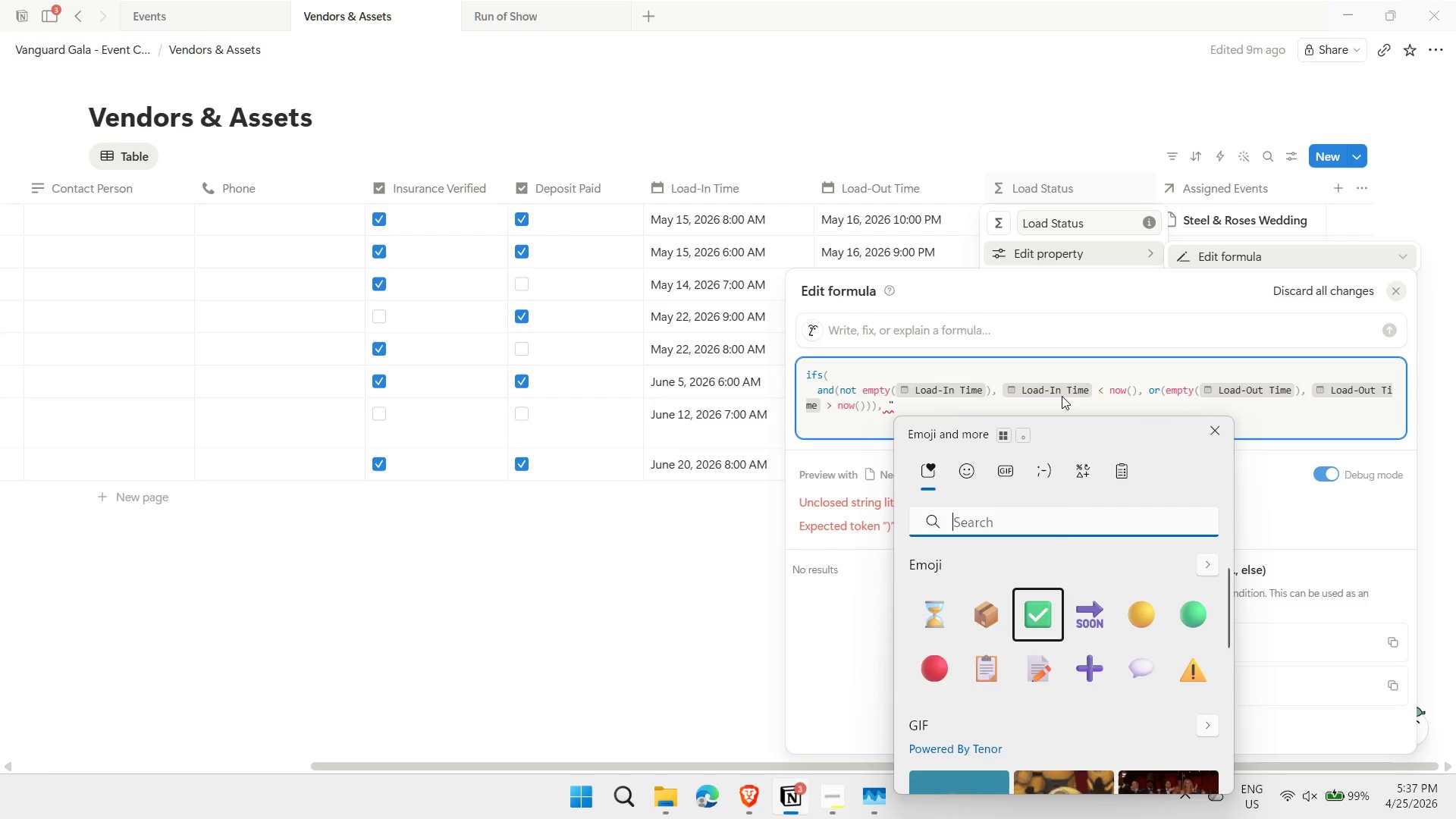 
key(ArrowRight)
 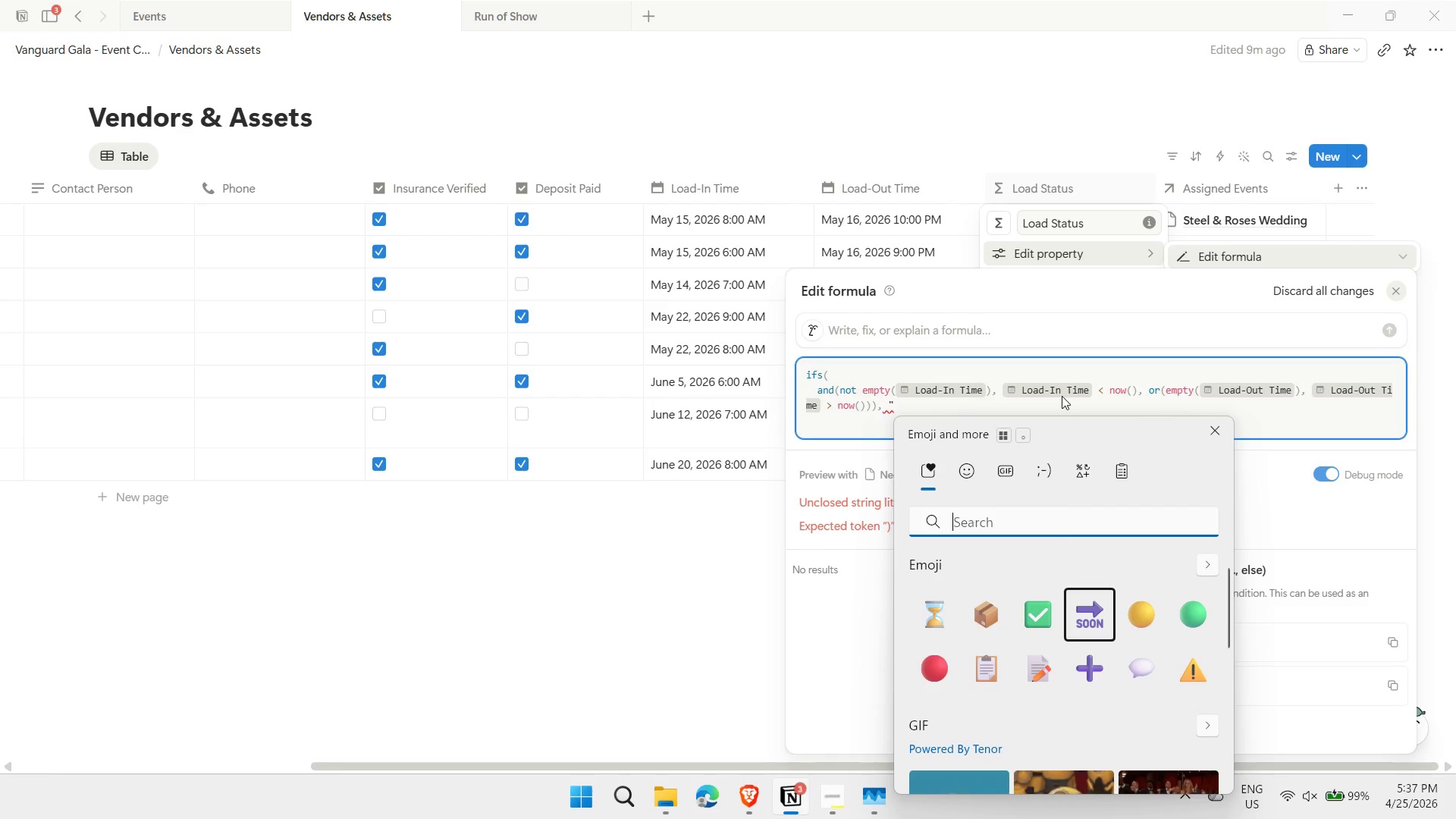 
key(ArrowRight)
 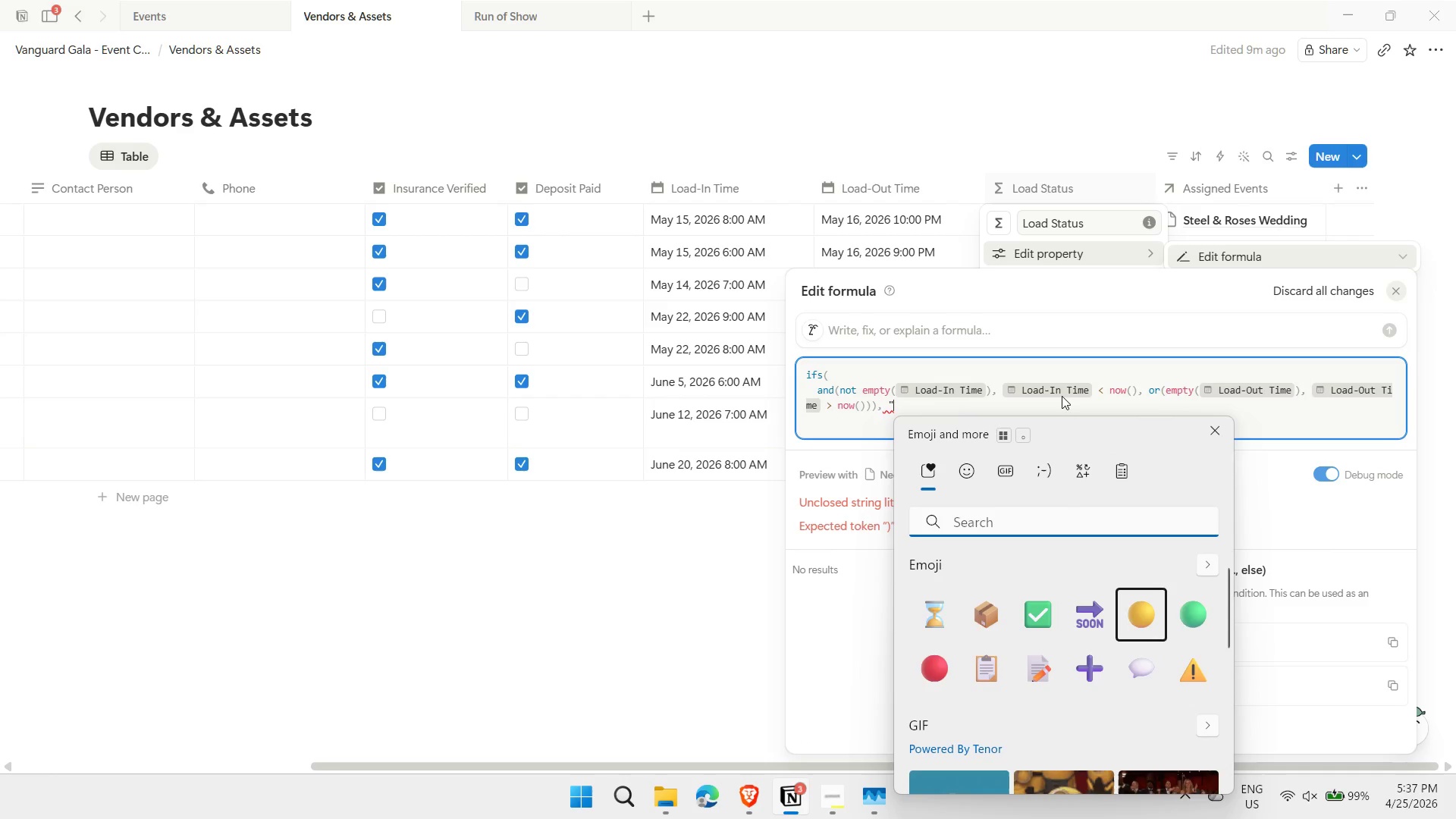 
key(Enter)
 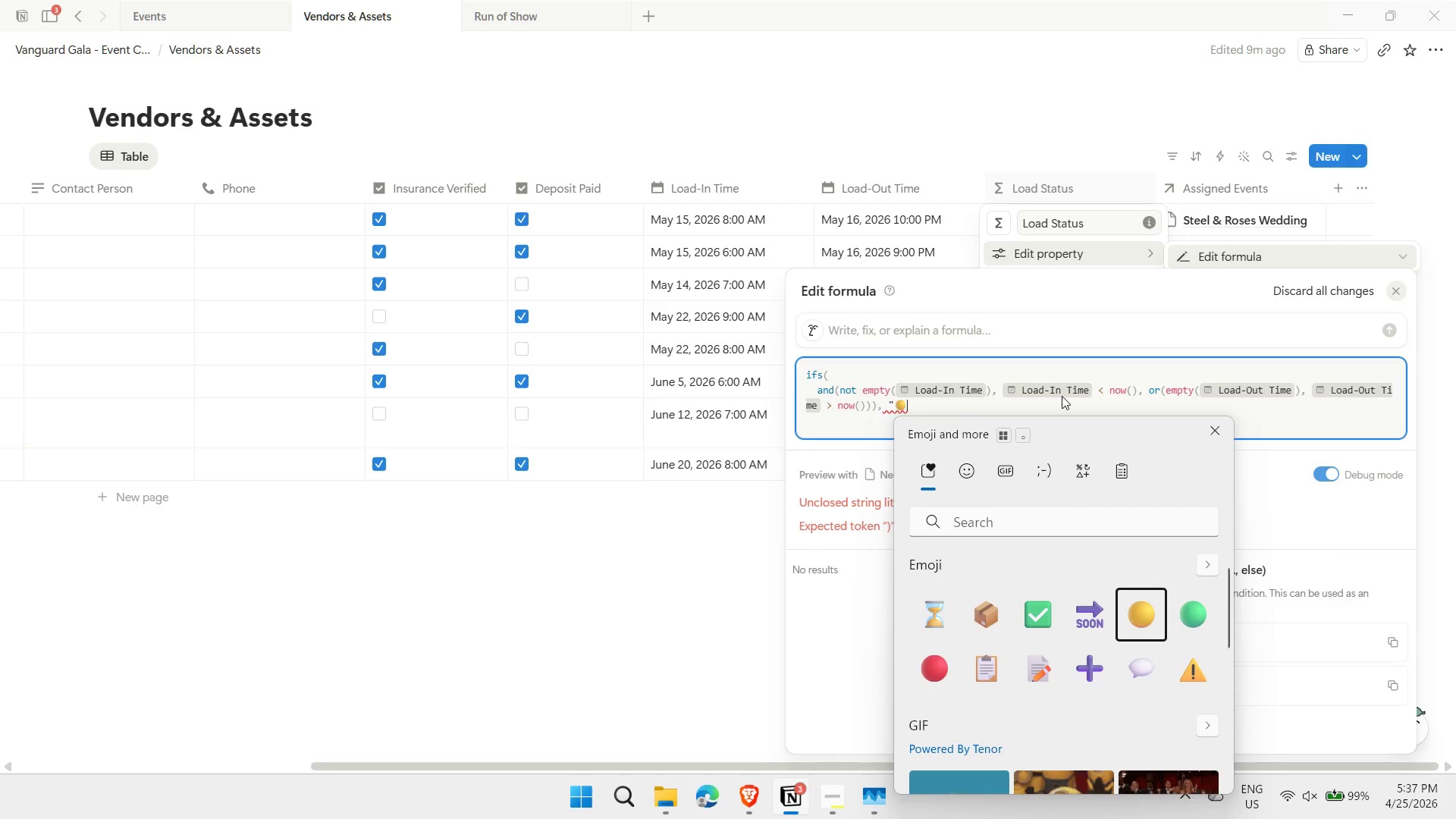 
type( On-Site"))
key(Backspace)
type(,)
 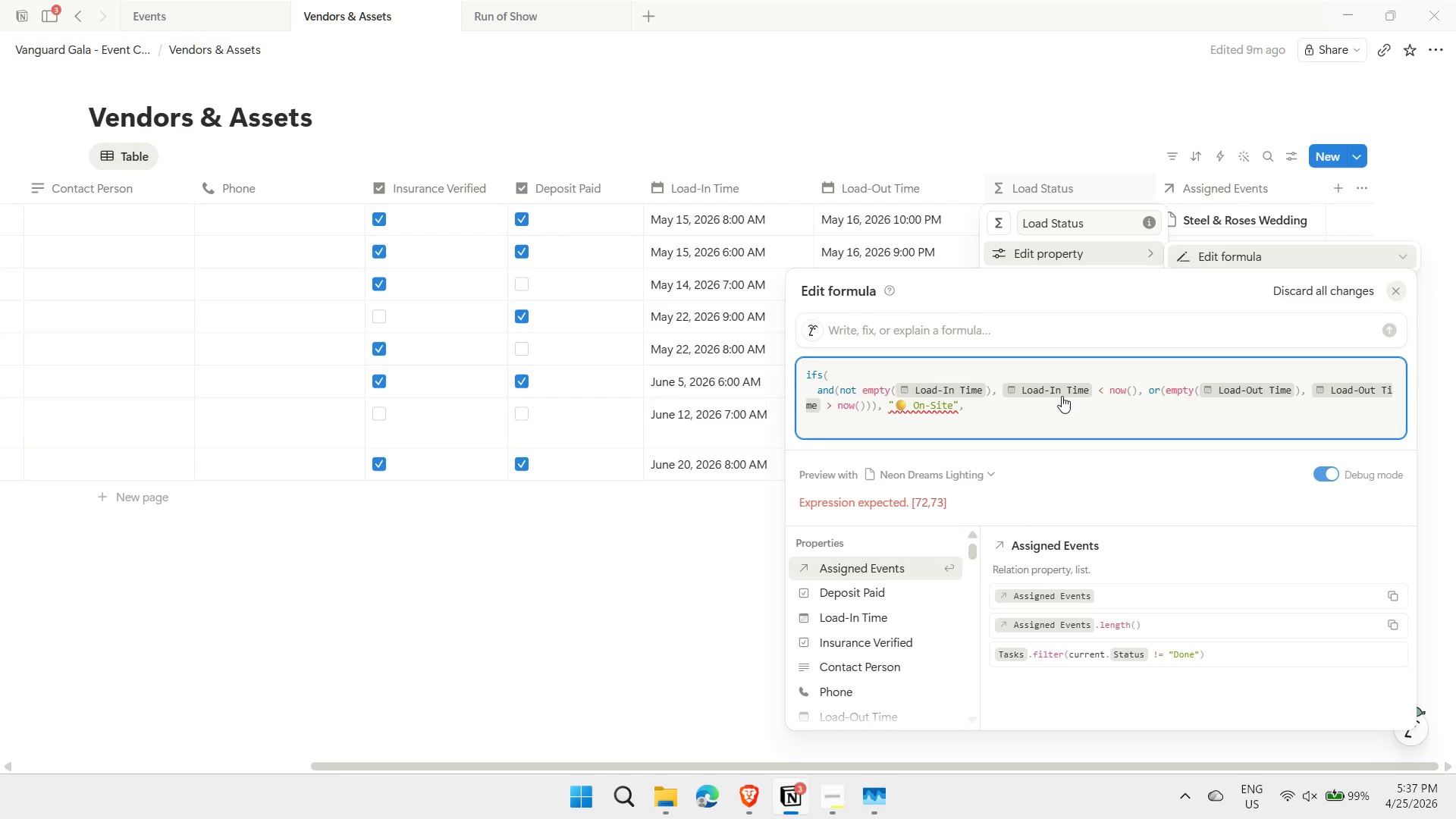 
 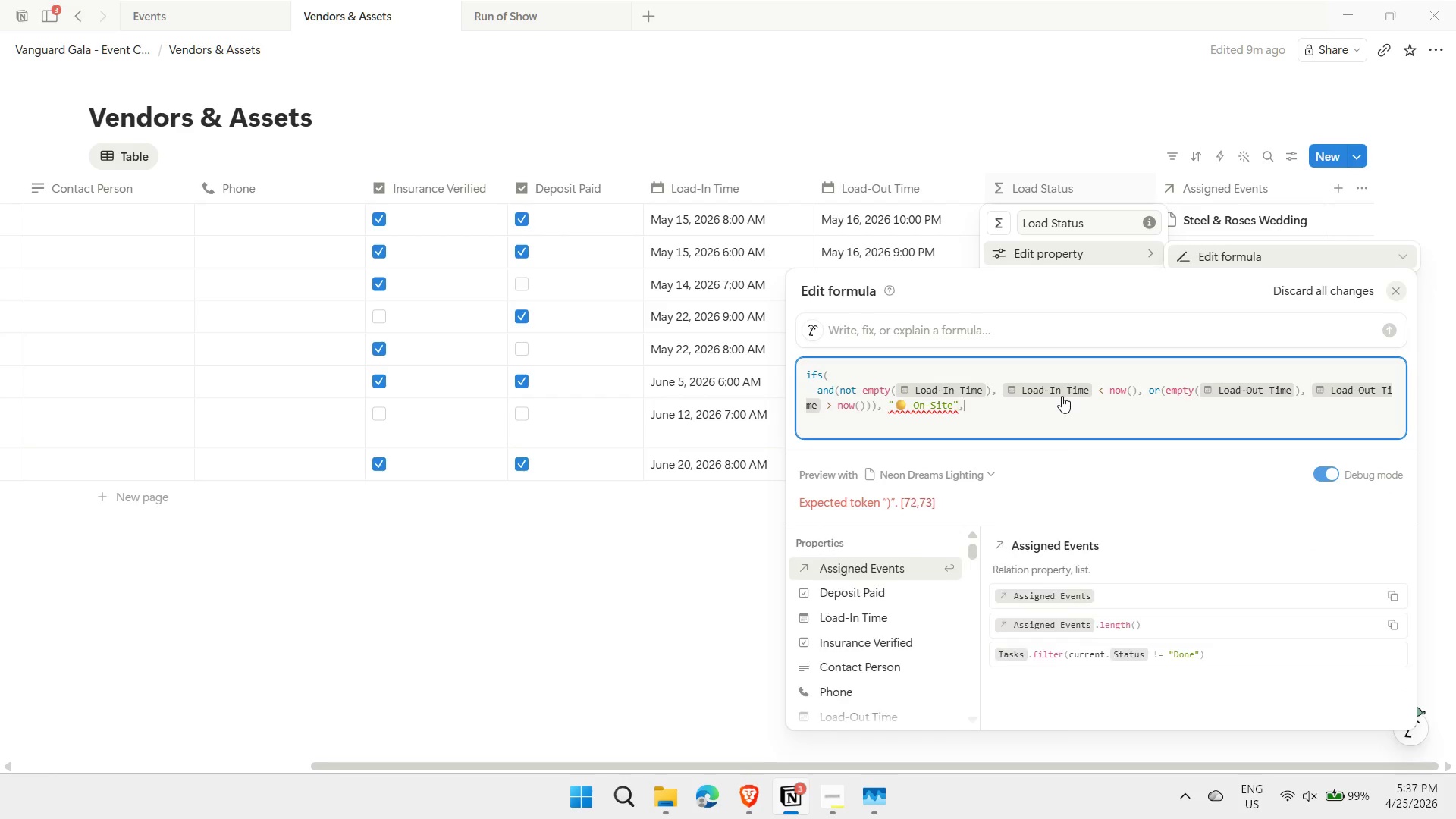 
key(Shift+Enter)
 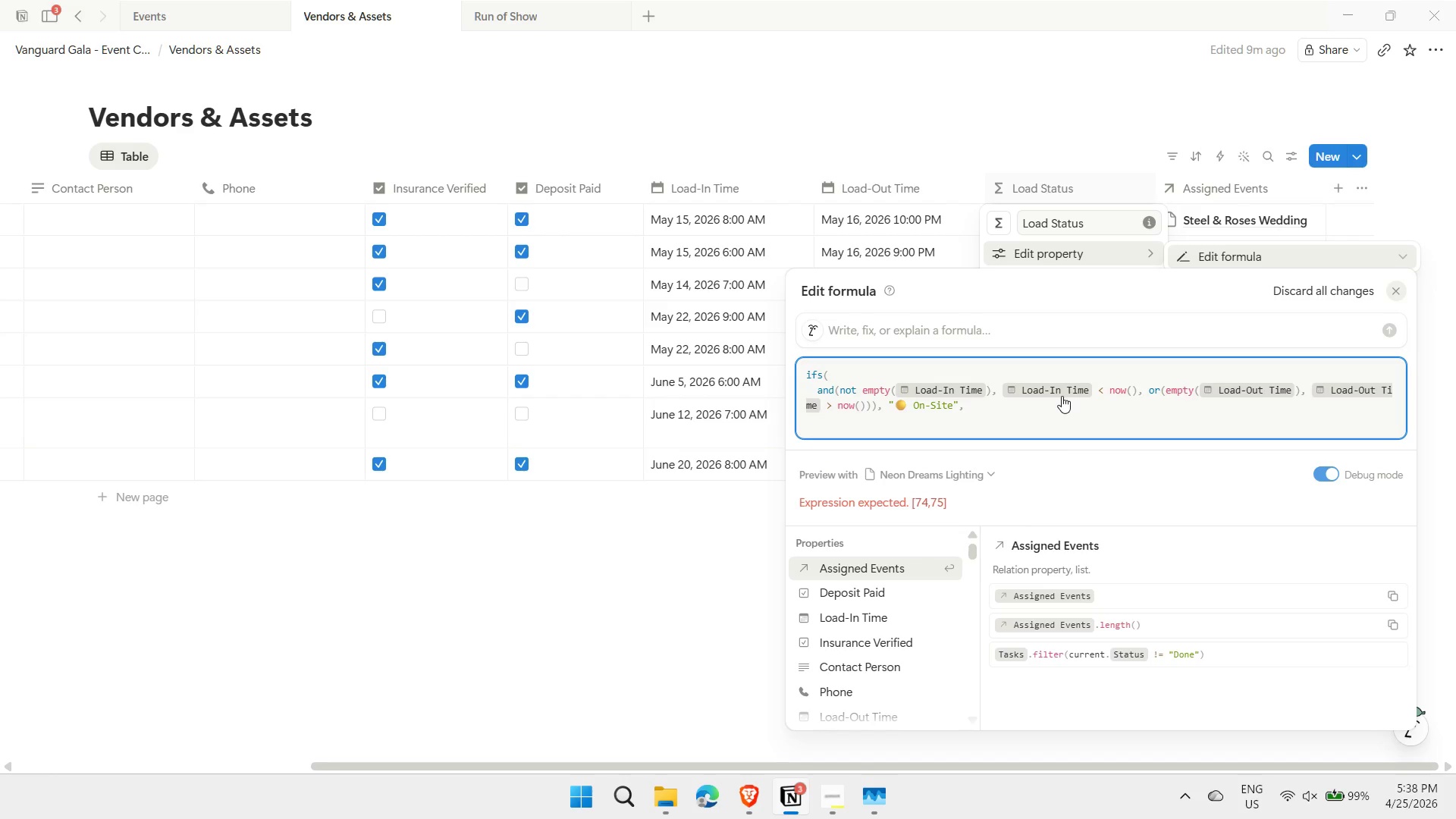 
wait(24.94)
 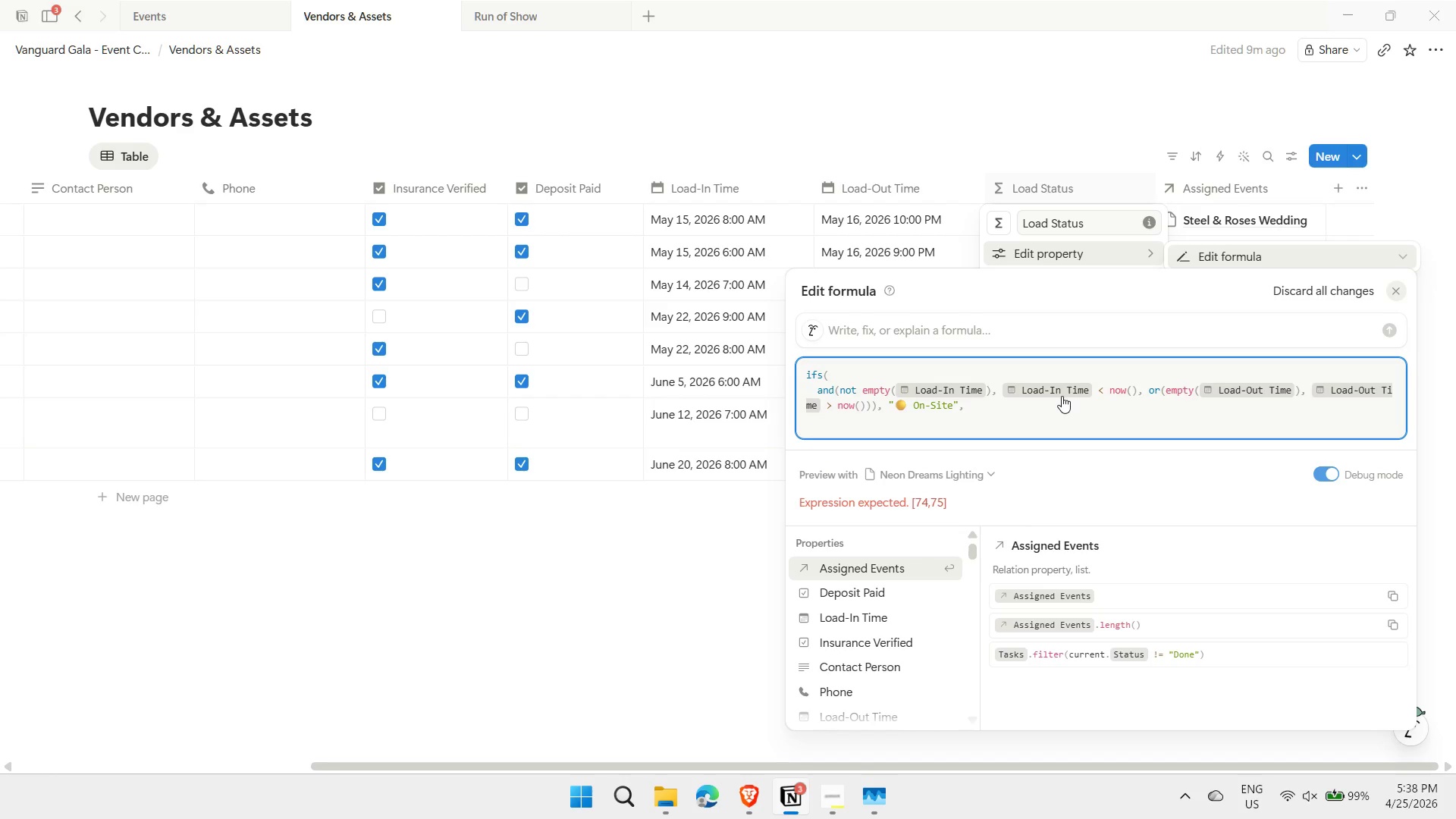 
type(and(not empty(prop)
 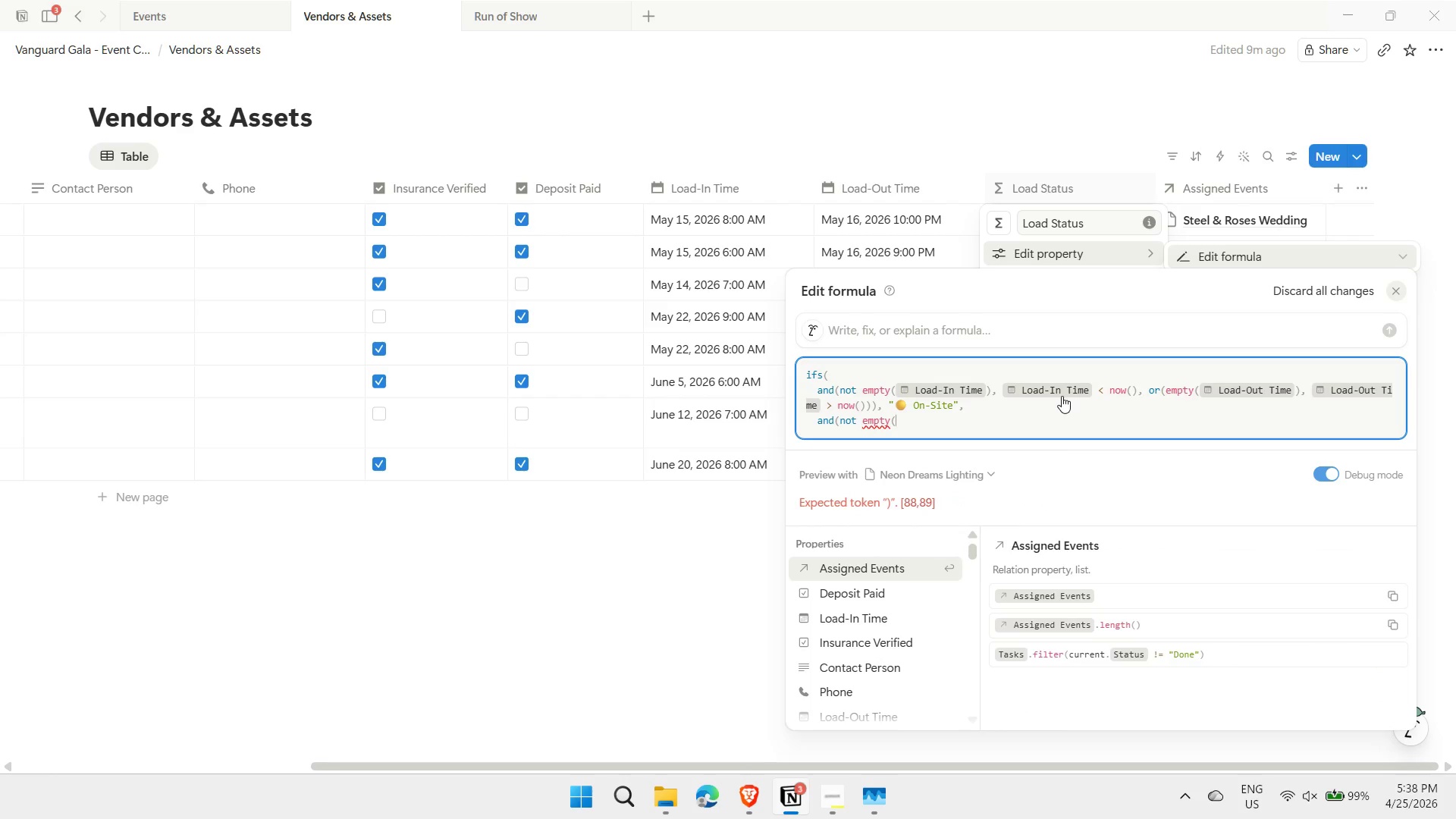 
key(Shift+9)
 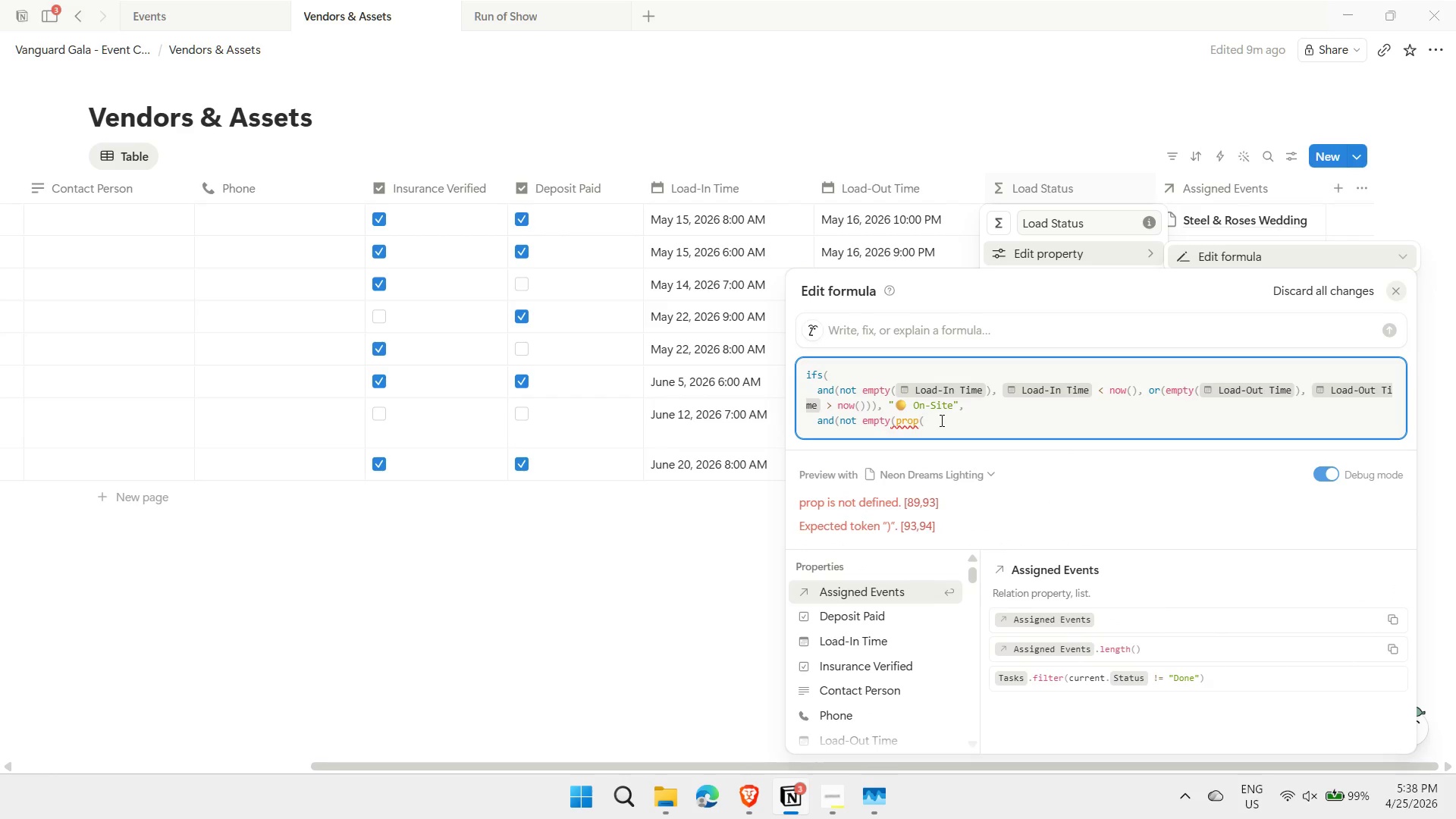 
type(Load-In Time)))
 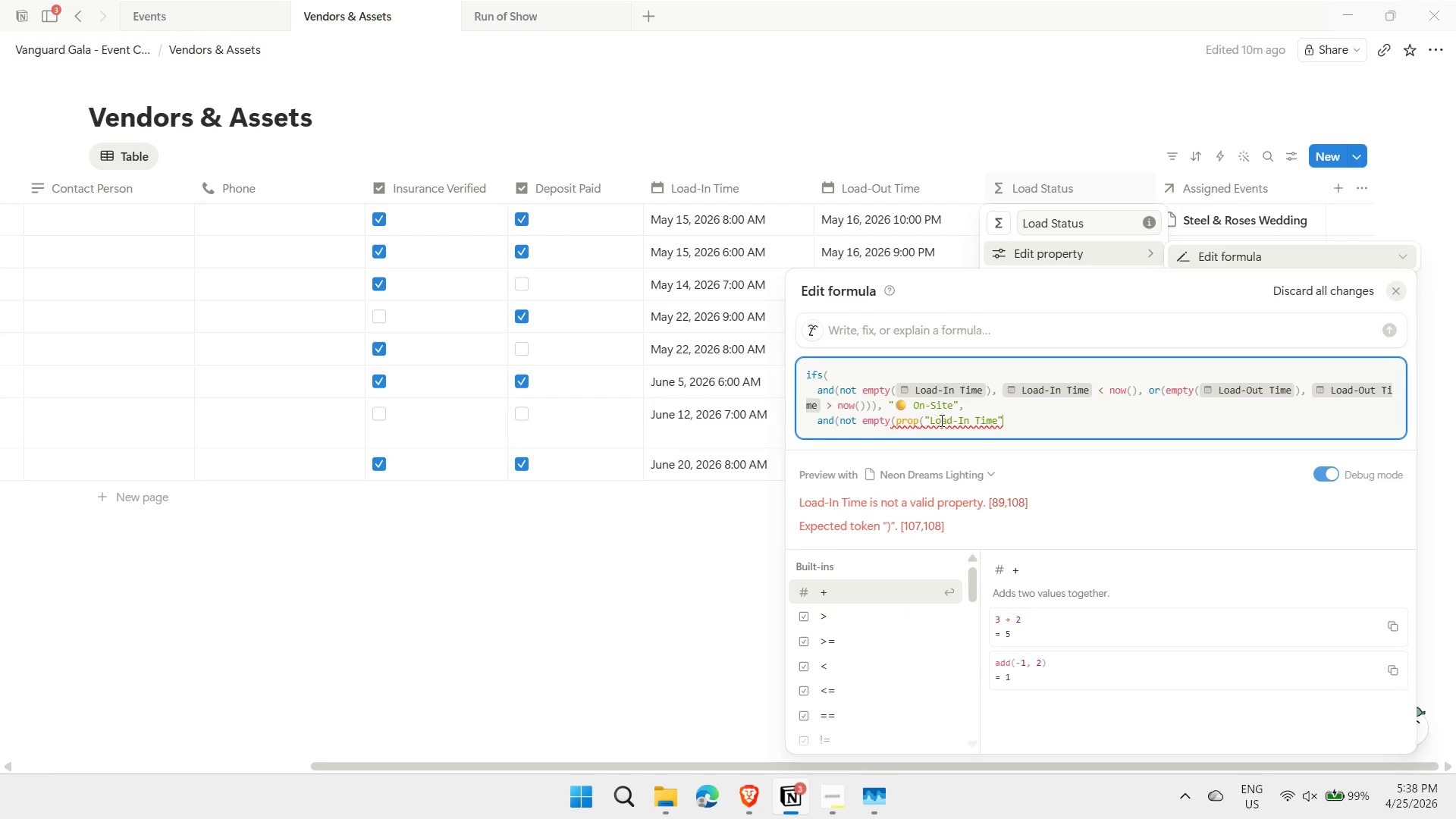 
hold_key(key=Quote, duration=4.25)
 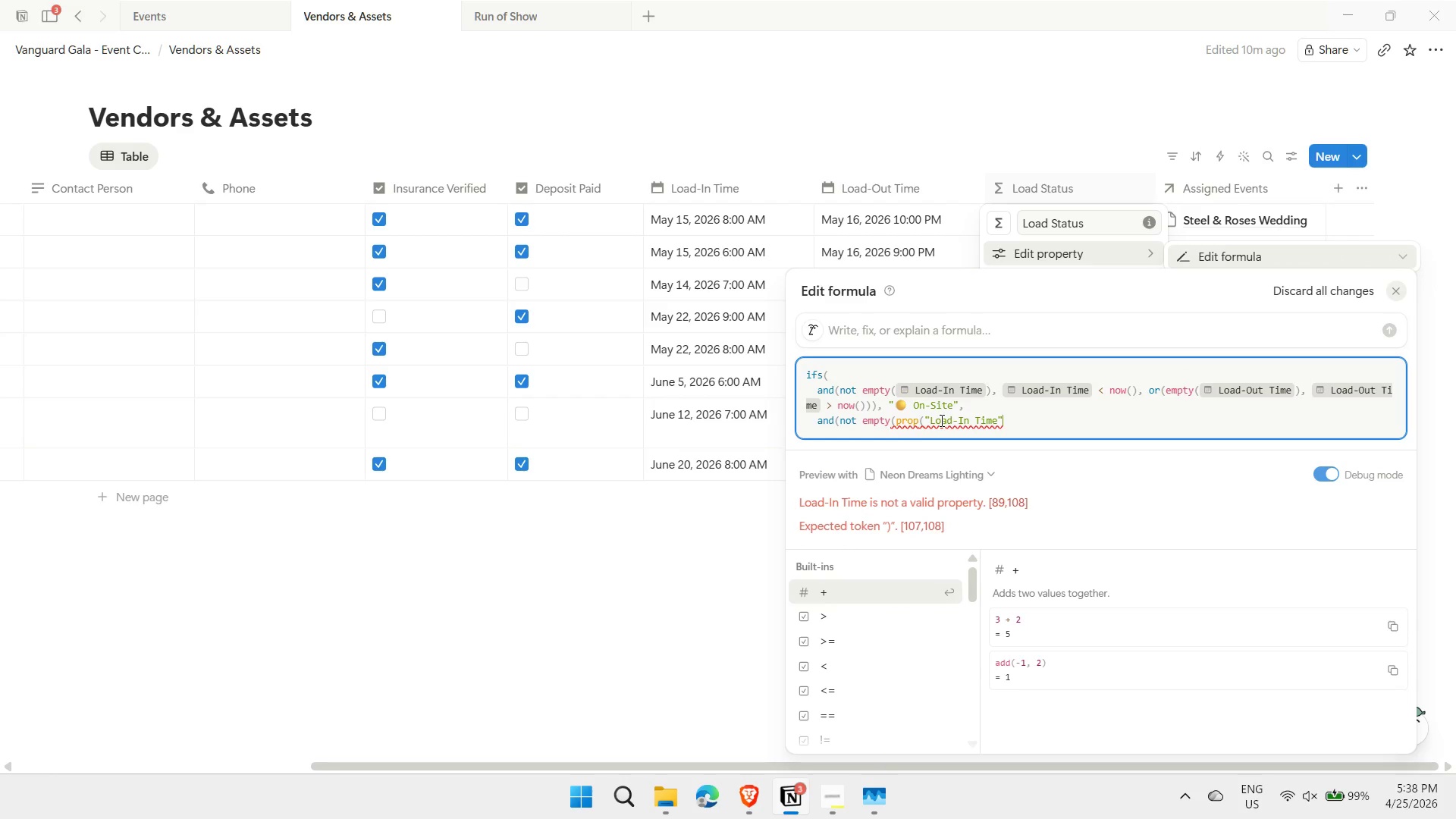 
type(, prop()
 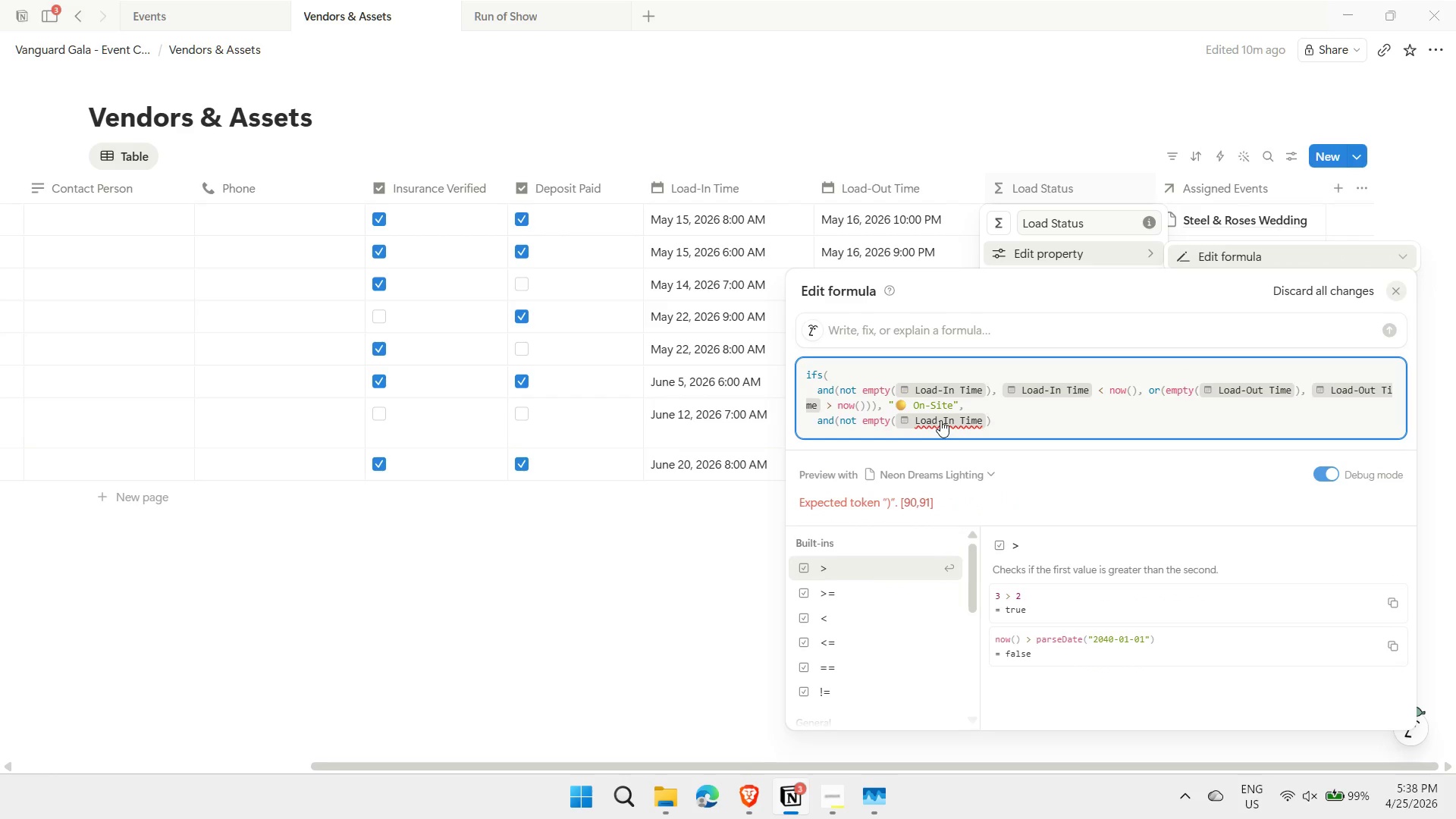 
type("Load-In Time") > now()), ")
 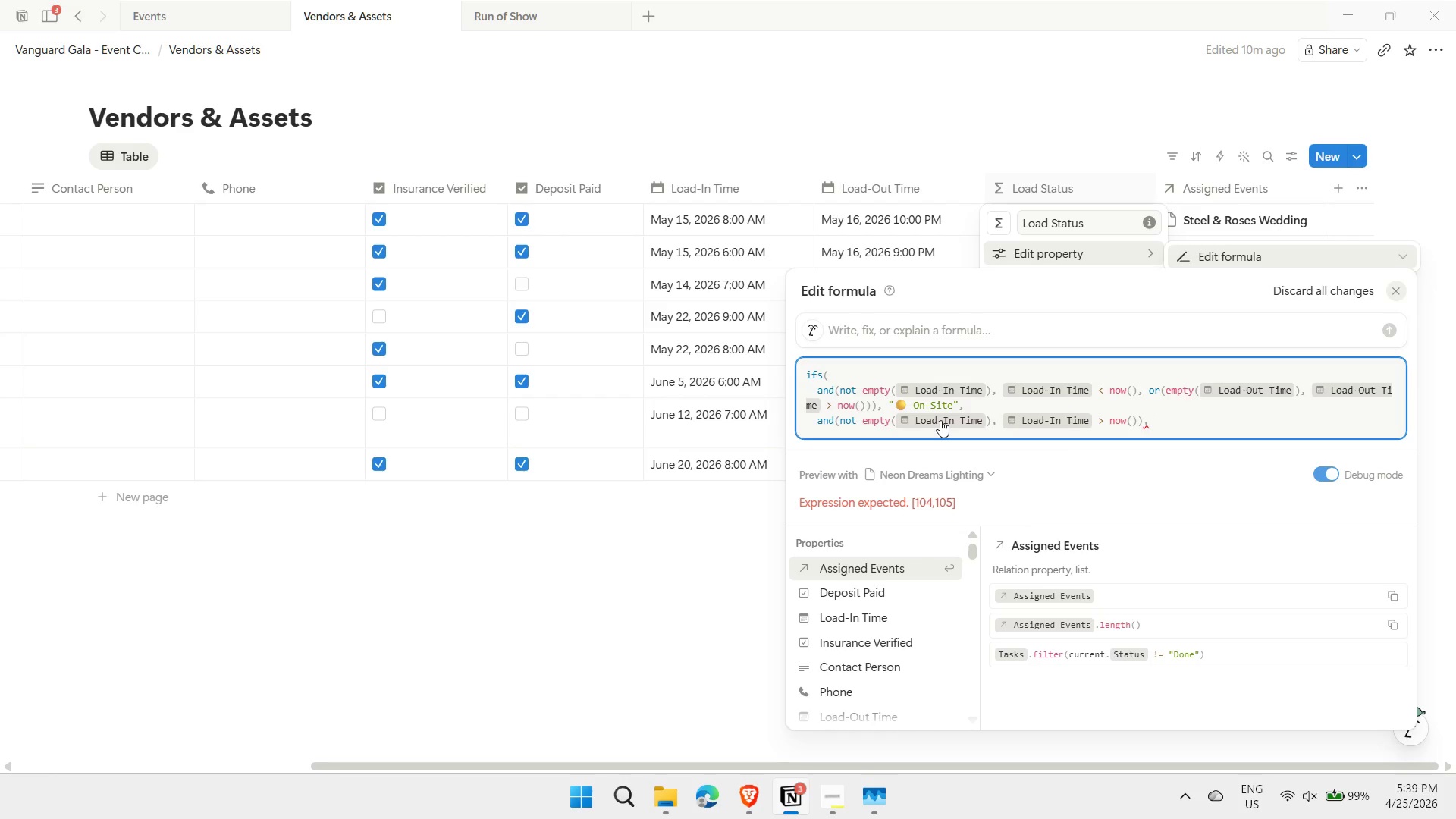 
key(Meta+MetaLeft)
 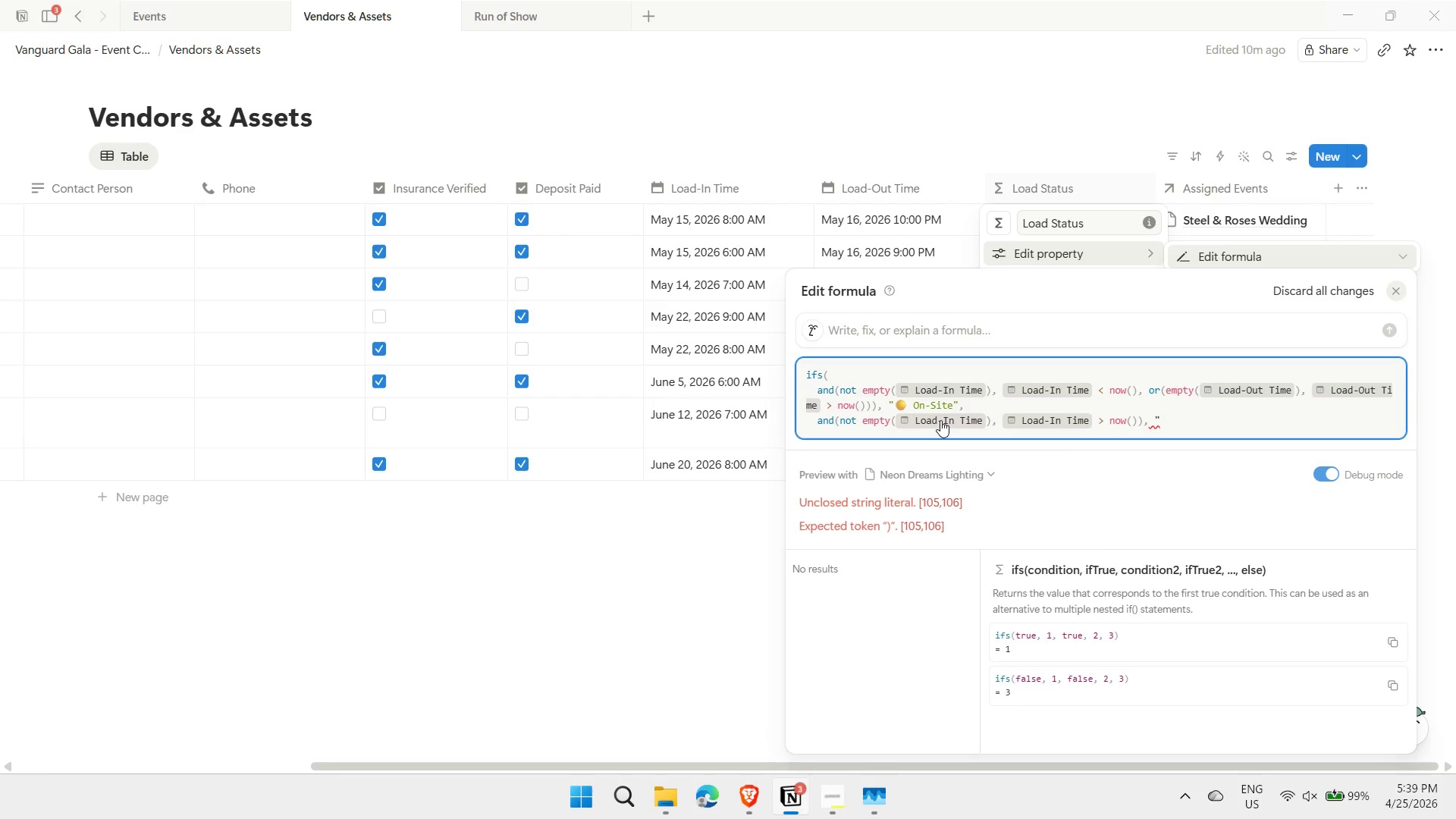 
key(Meta+Period)
 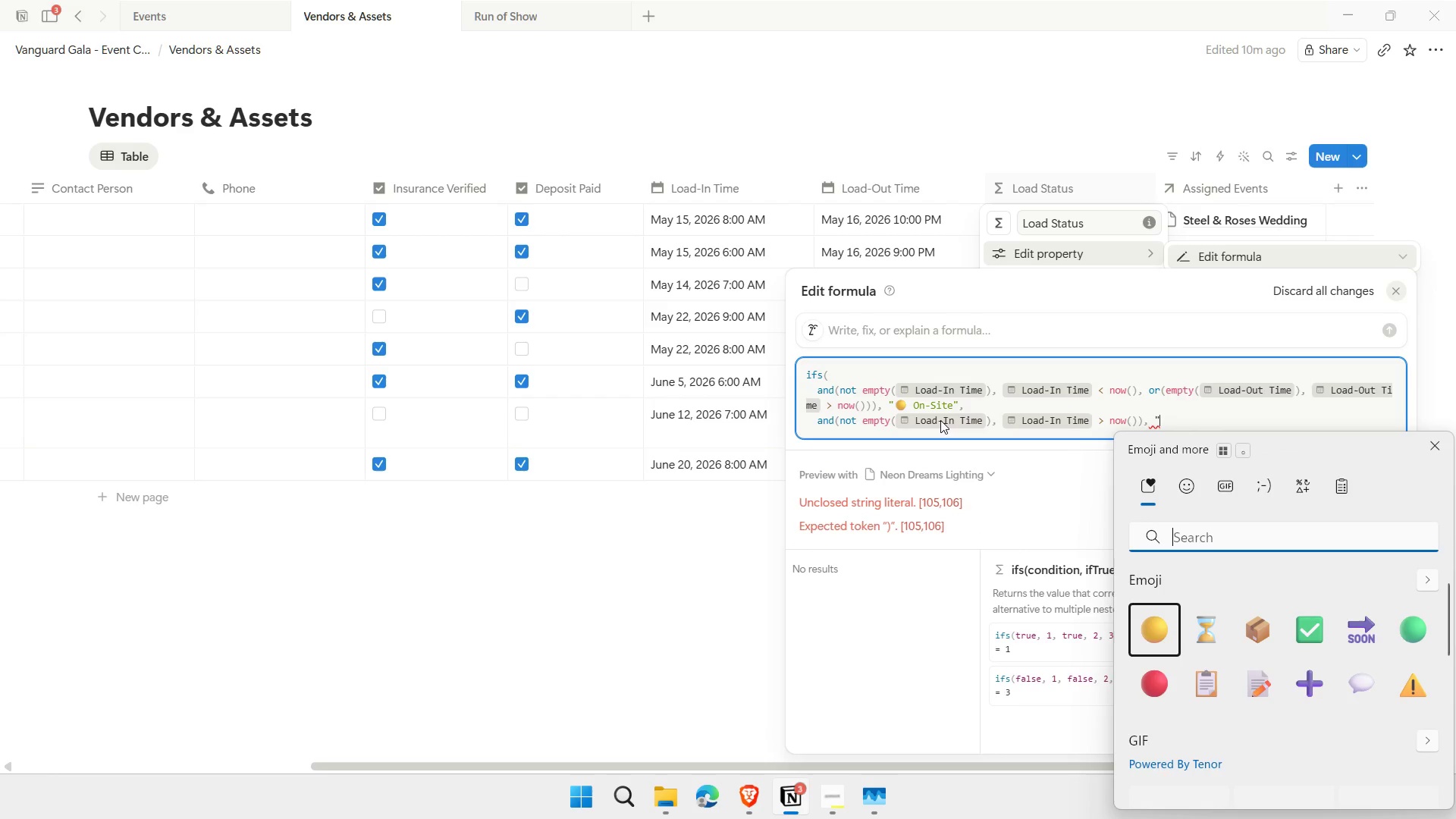 
key(ArrowRight)
 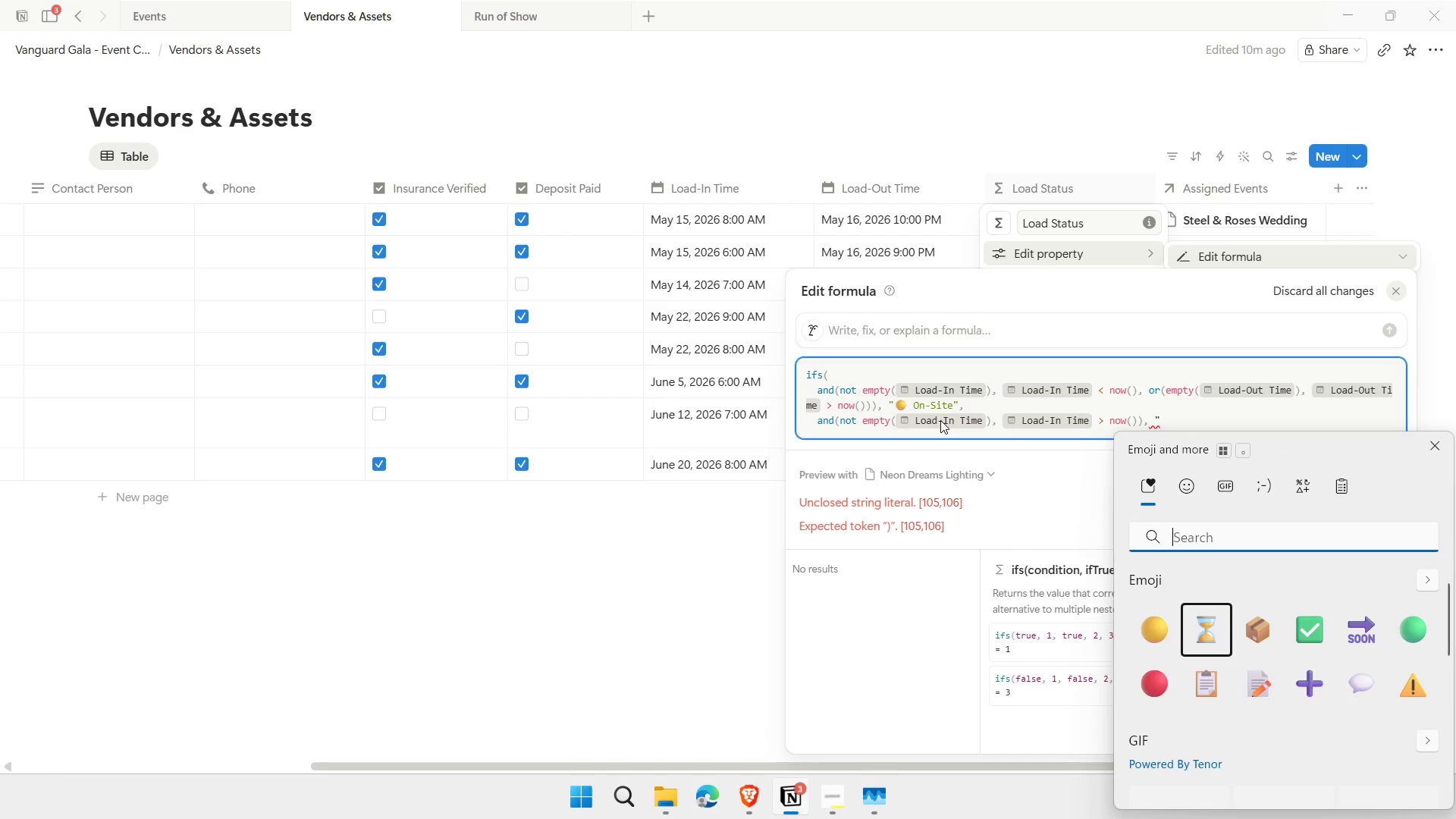 
key(ArrowRight)
 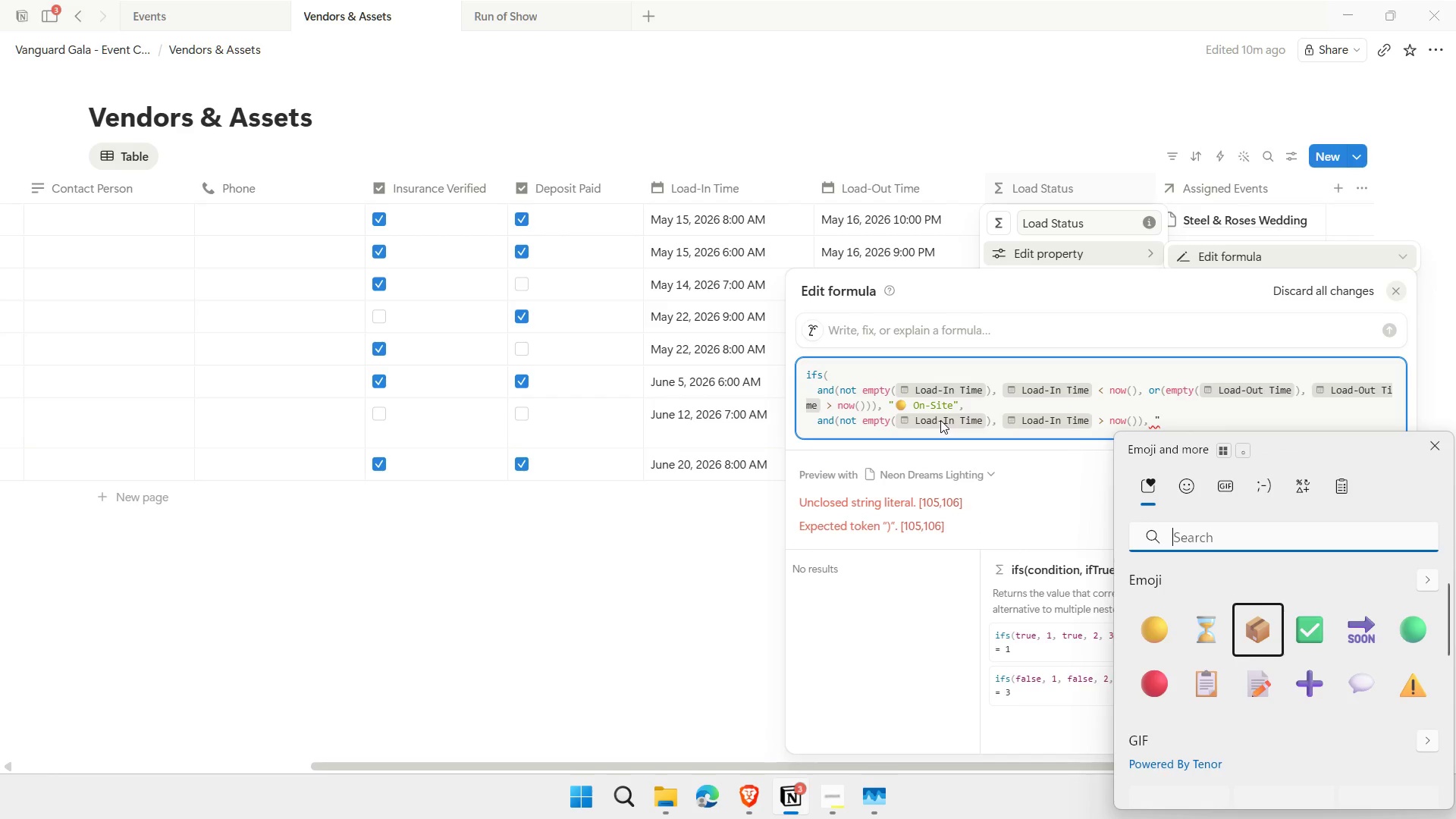 
key(ArrowRight)
 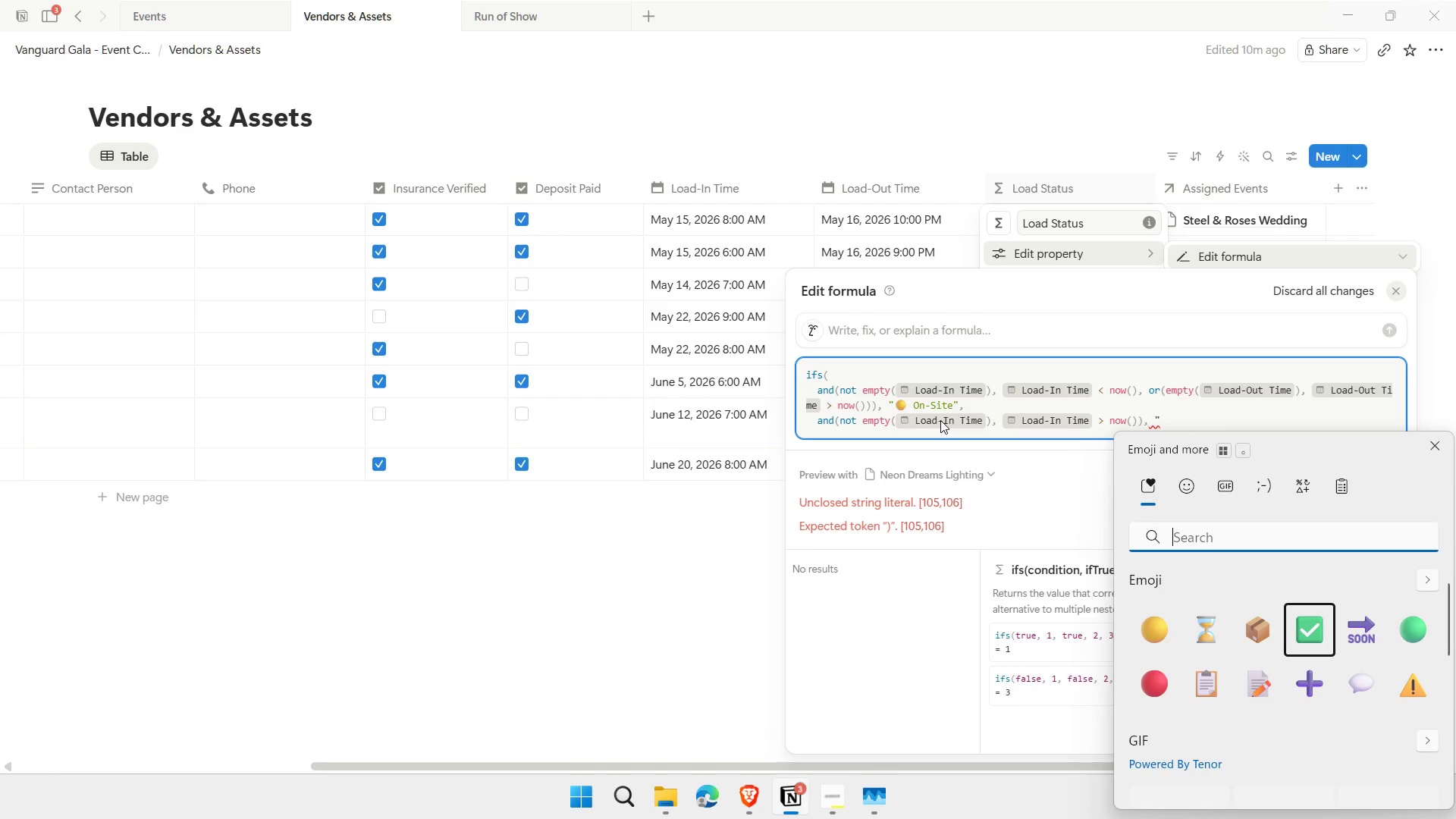 
key(ArrowRight)
 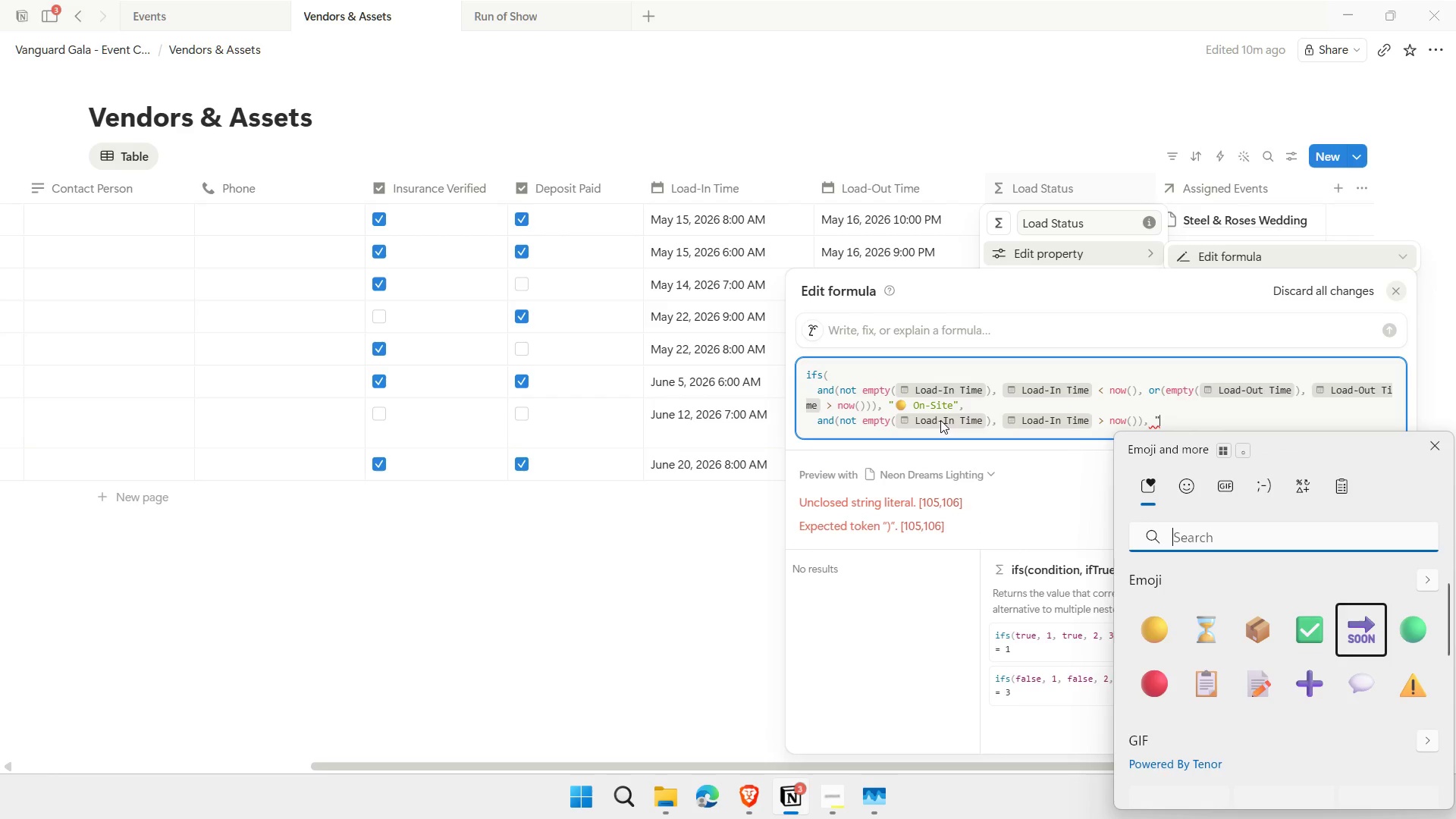 
key(Enter)
 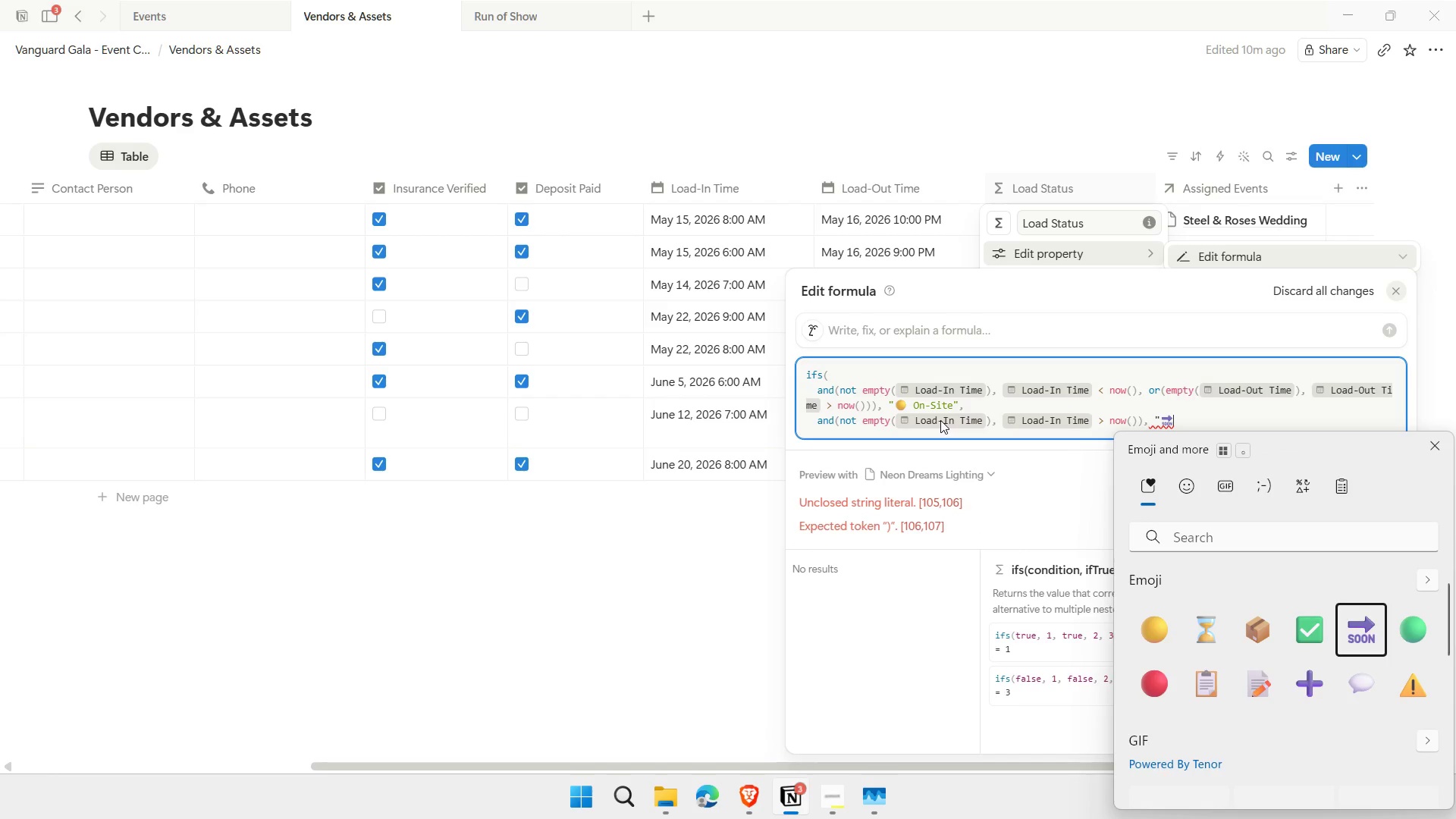 
type( Upcoming"))
 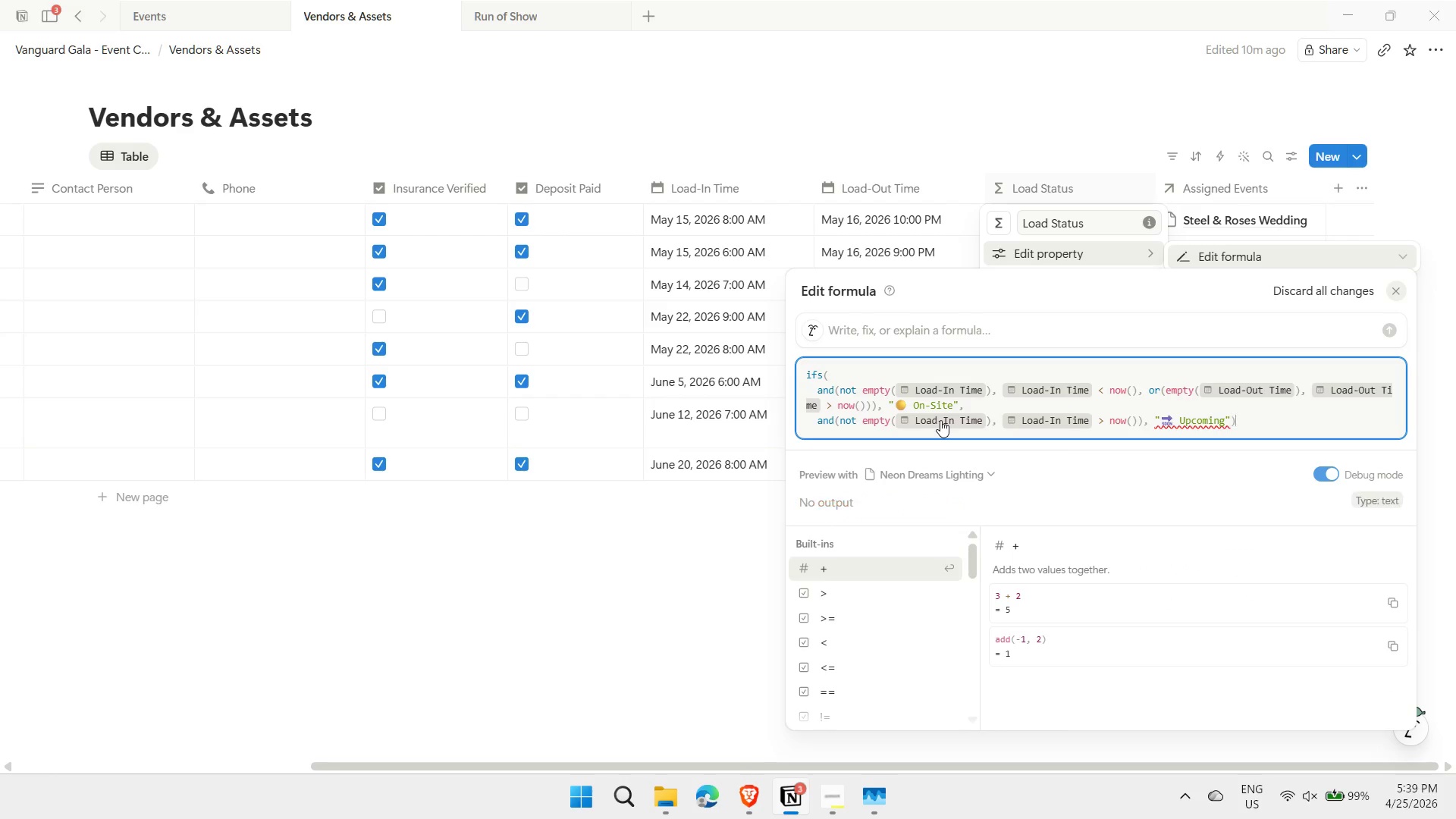 
key(Backspace)
 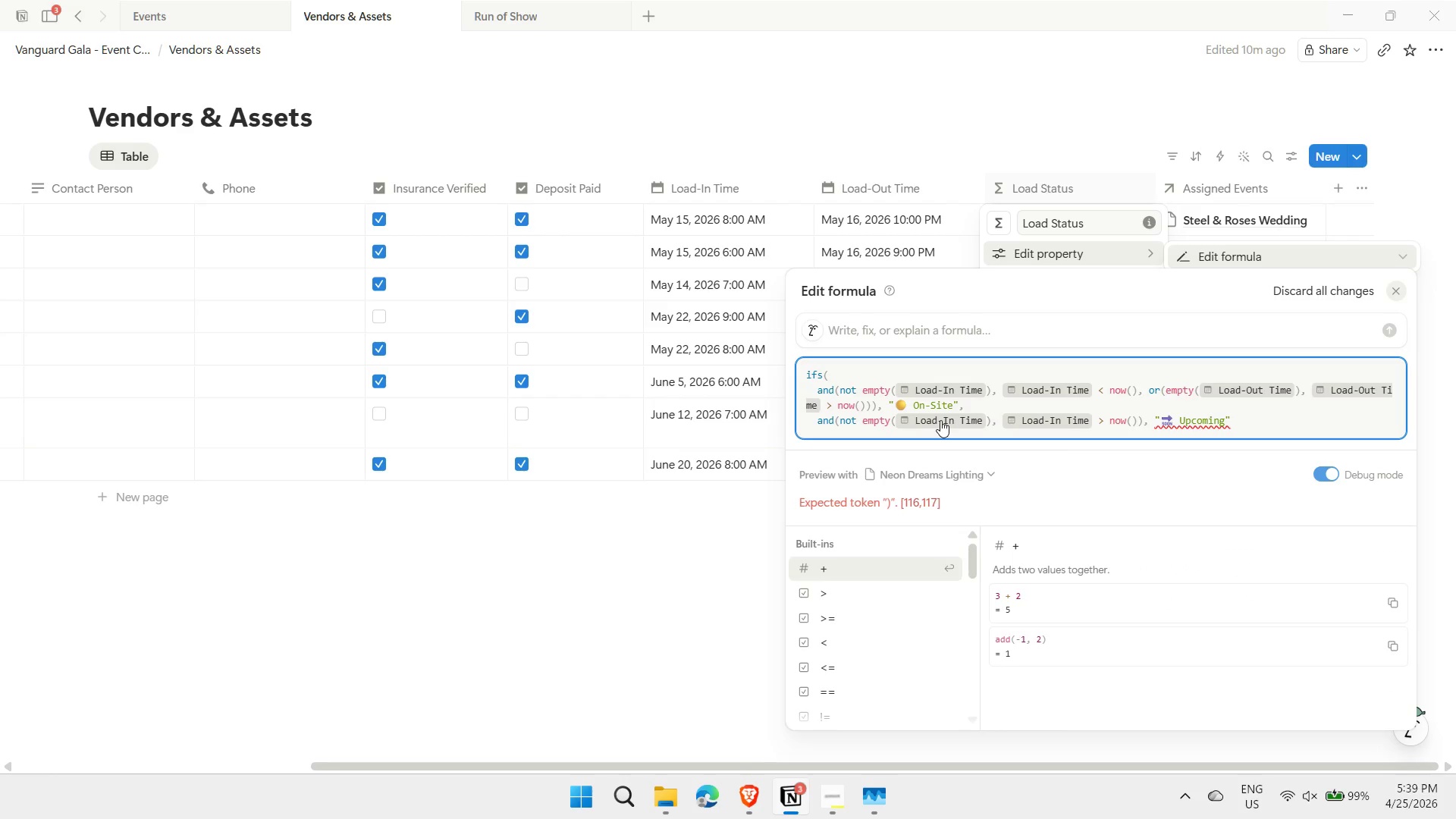 
key(Comma)
 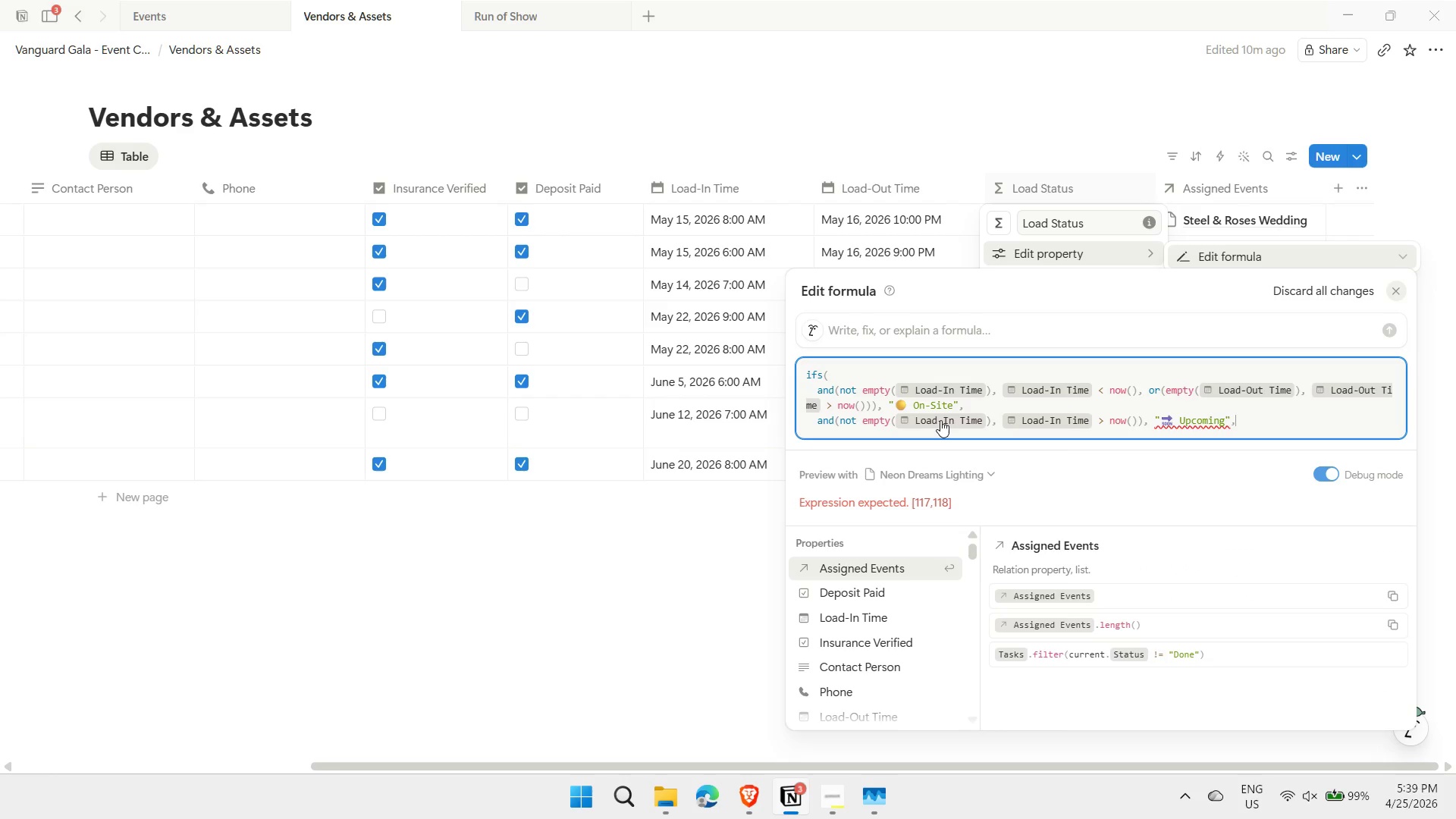 
key(Shift+ShiftLeft)
 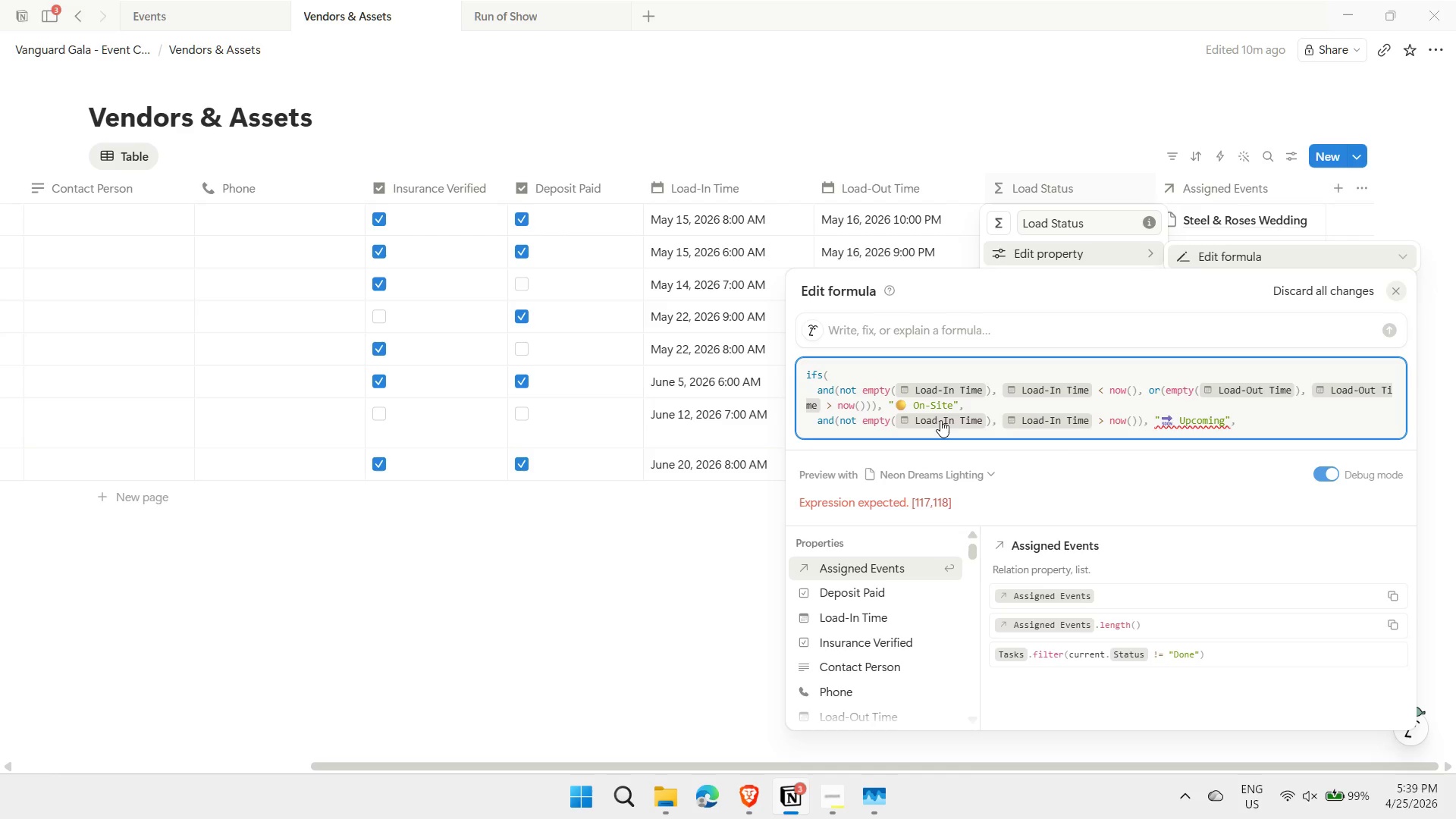 
key(Shift+Enter)
 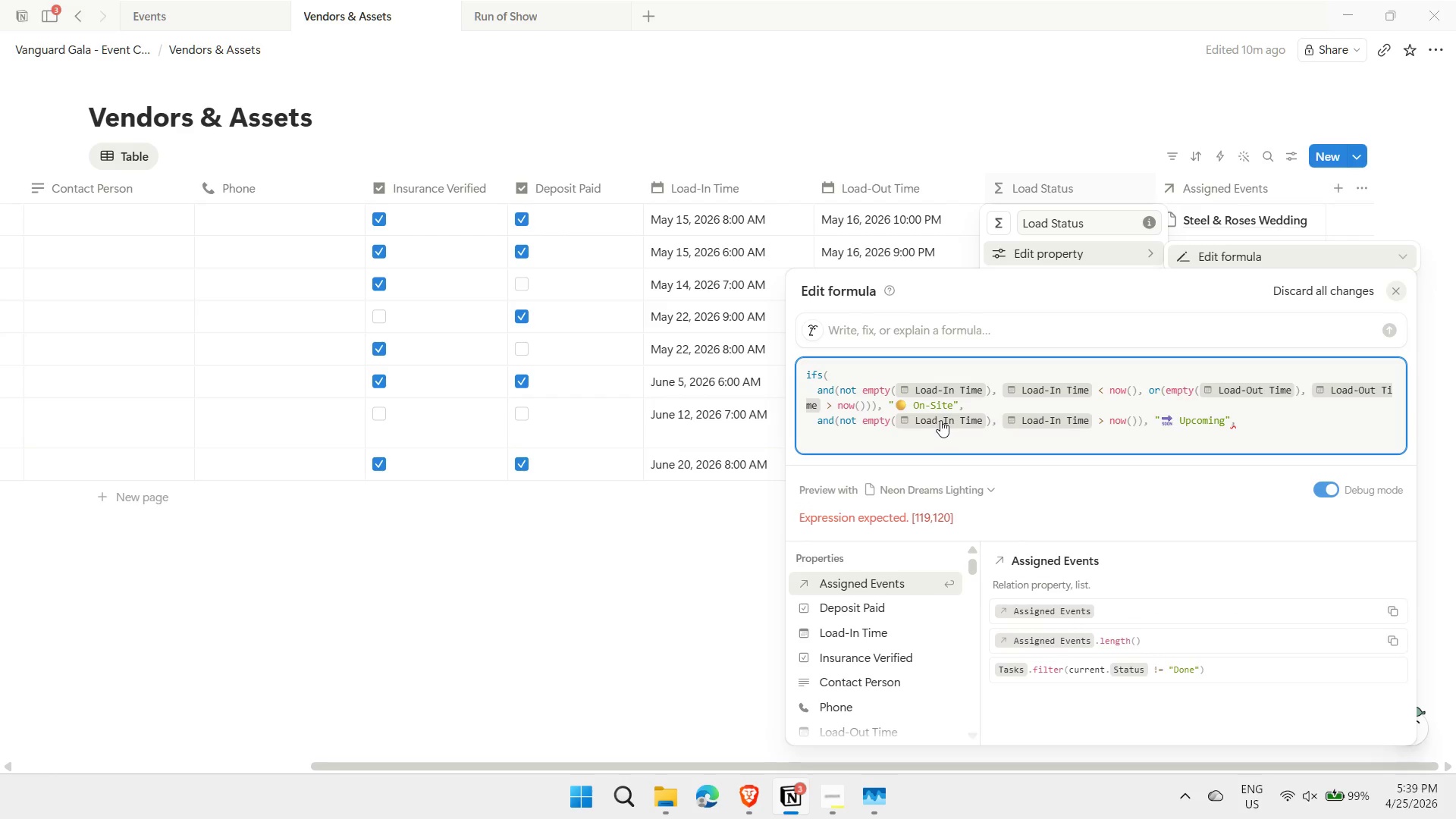 
wait(6.12)
 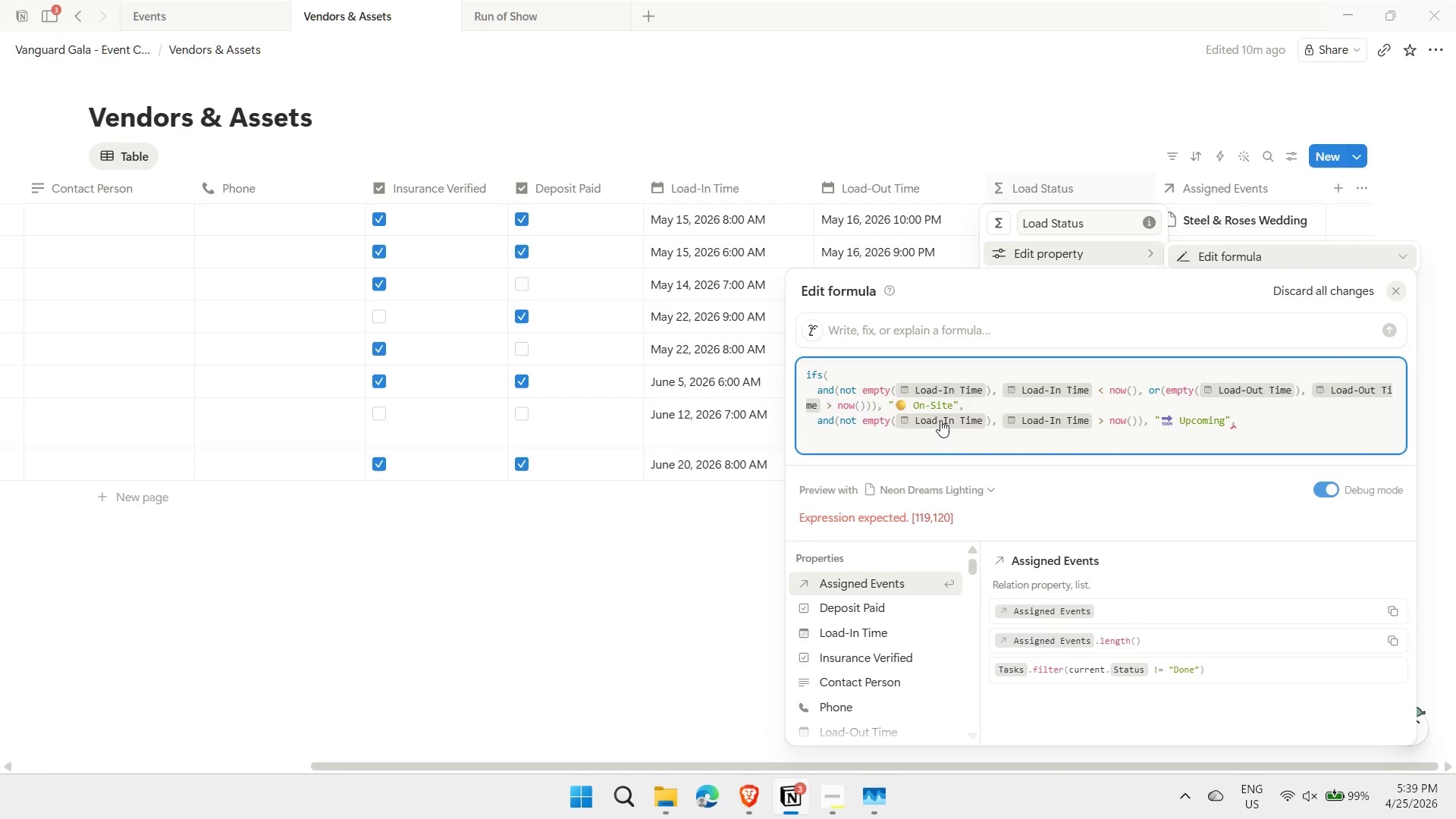 
left_click_drag(start_coordinate=[812, 423], to_coordinate=[1245, 425])
 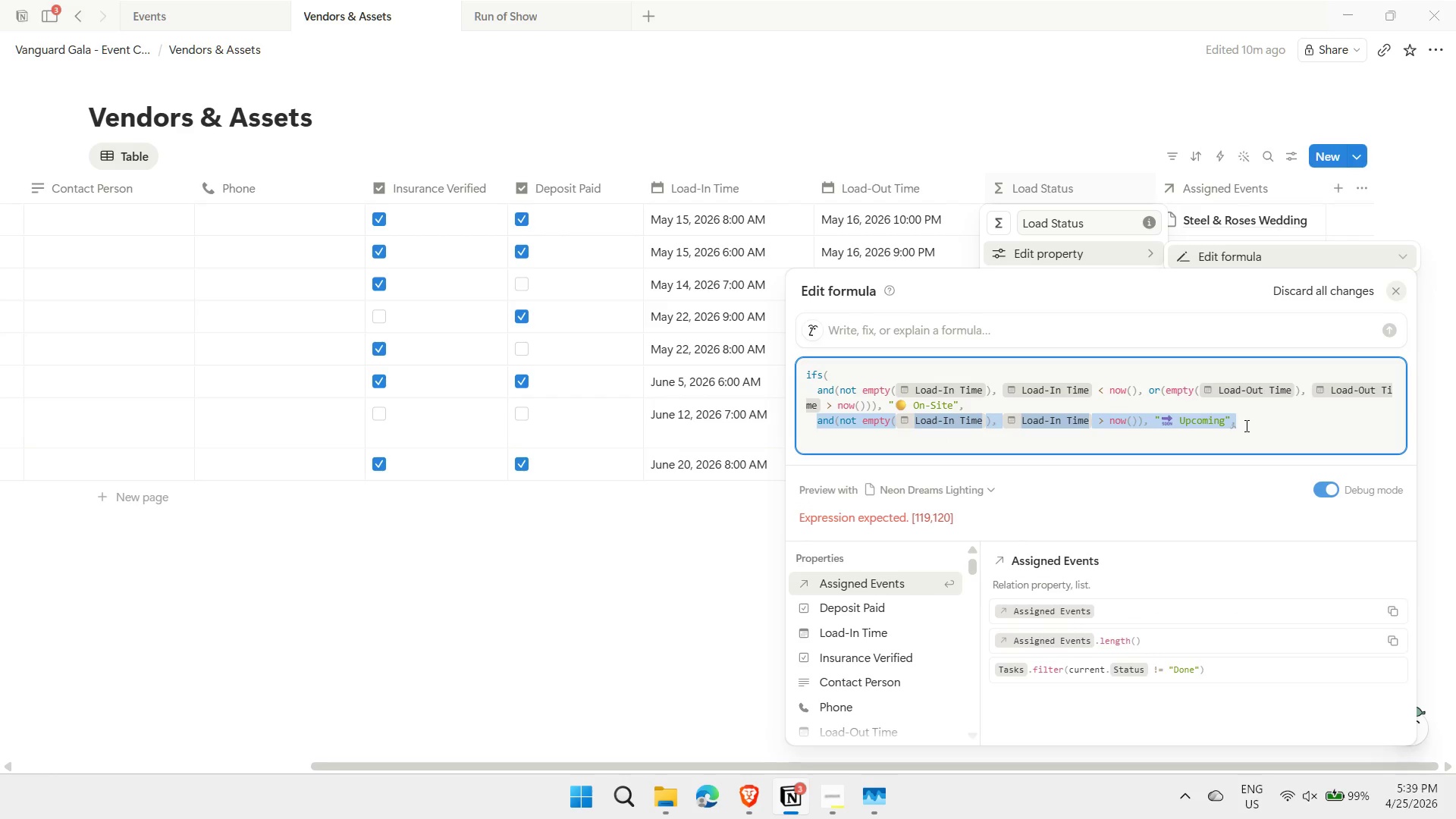 
key(Control+ControlLeft)
 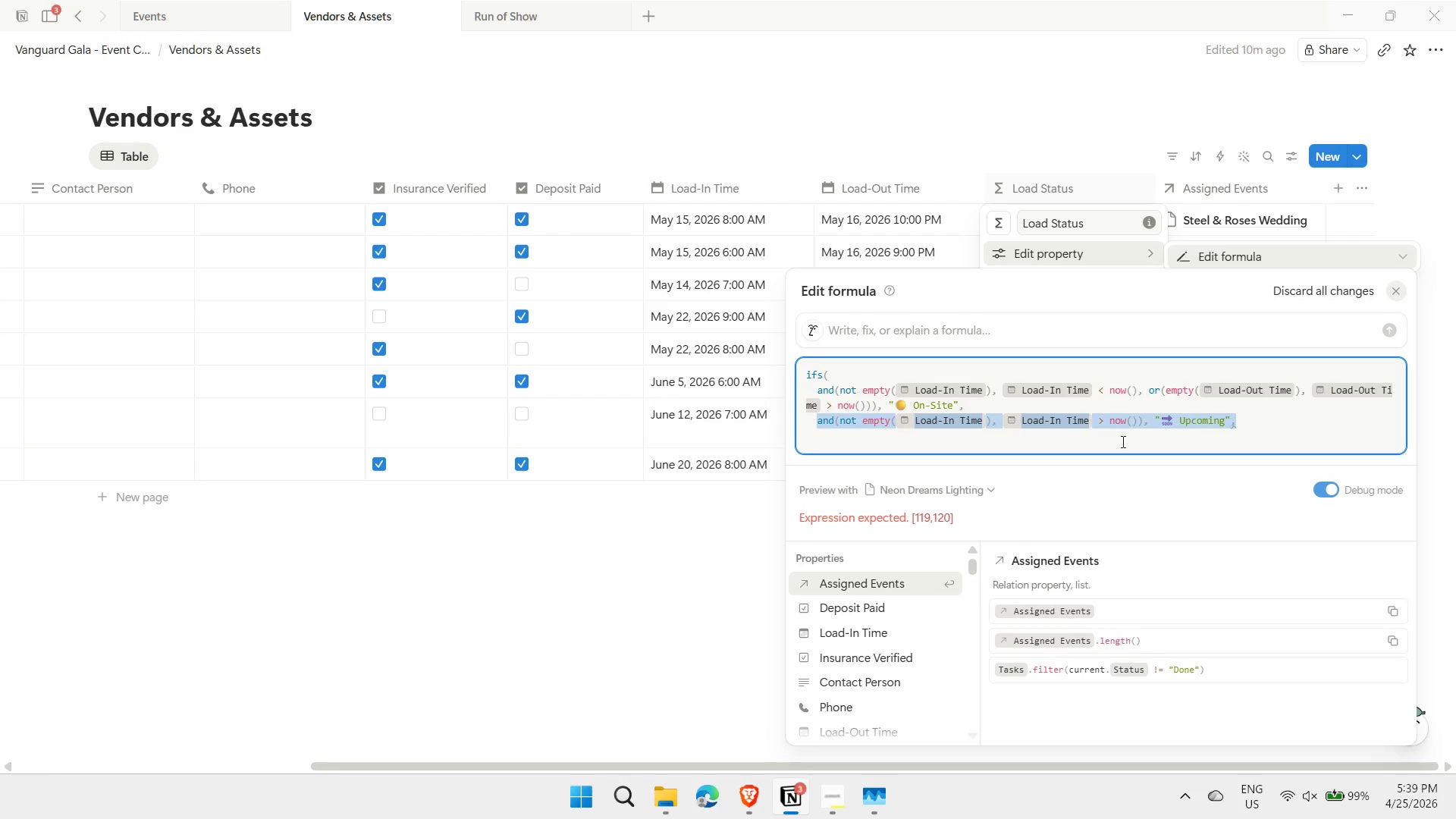 
key(Control+C)
 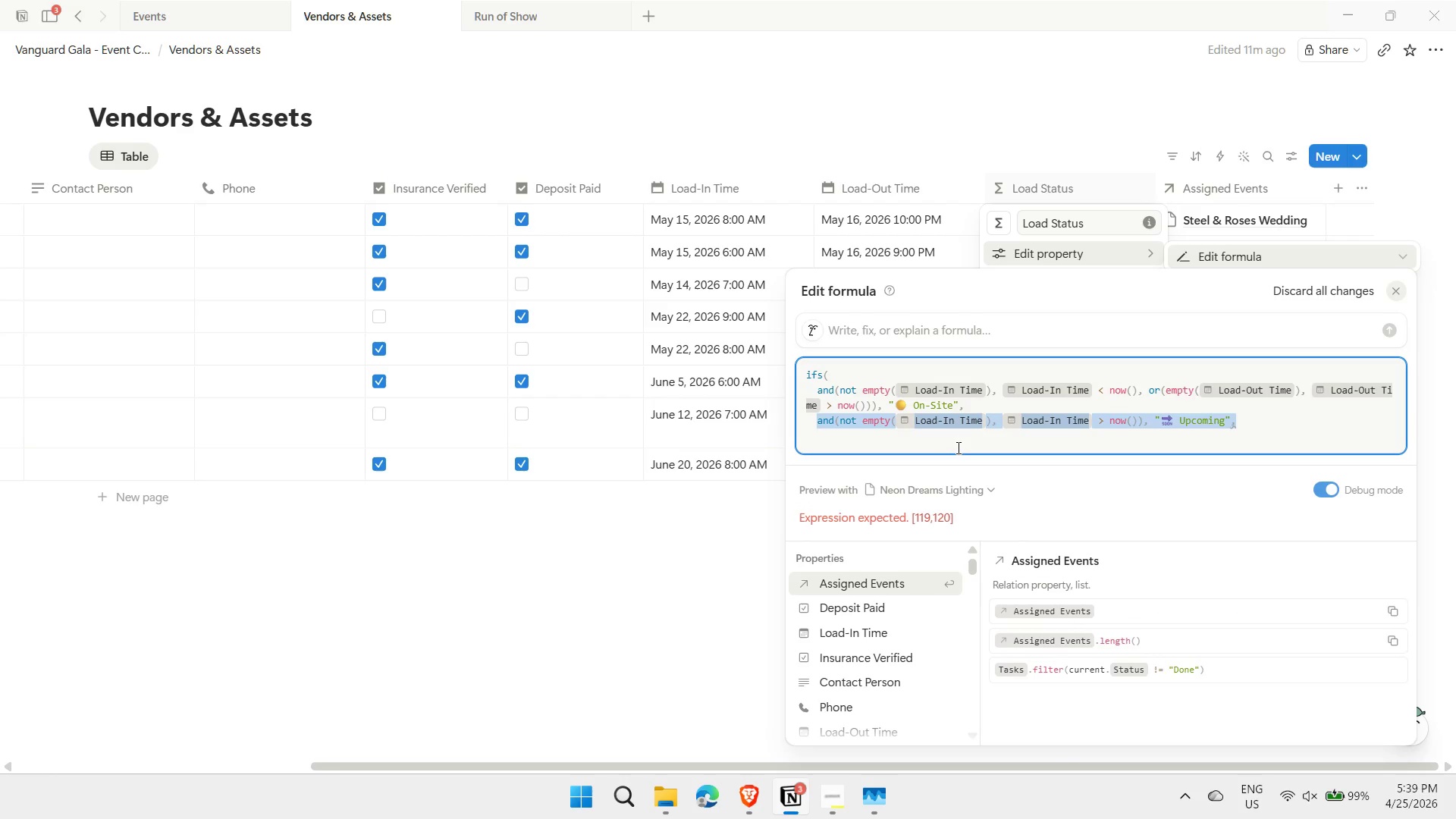 
left_click([956, 447])
 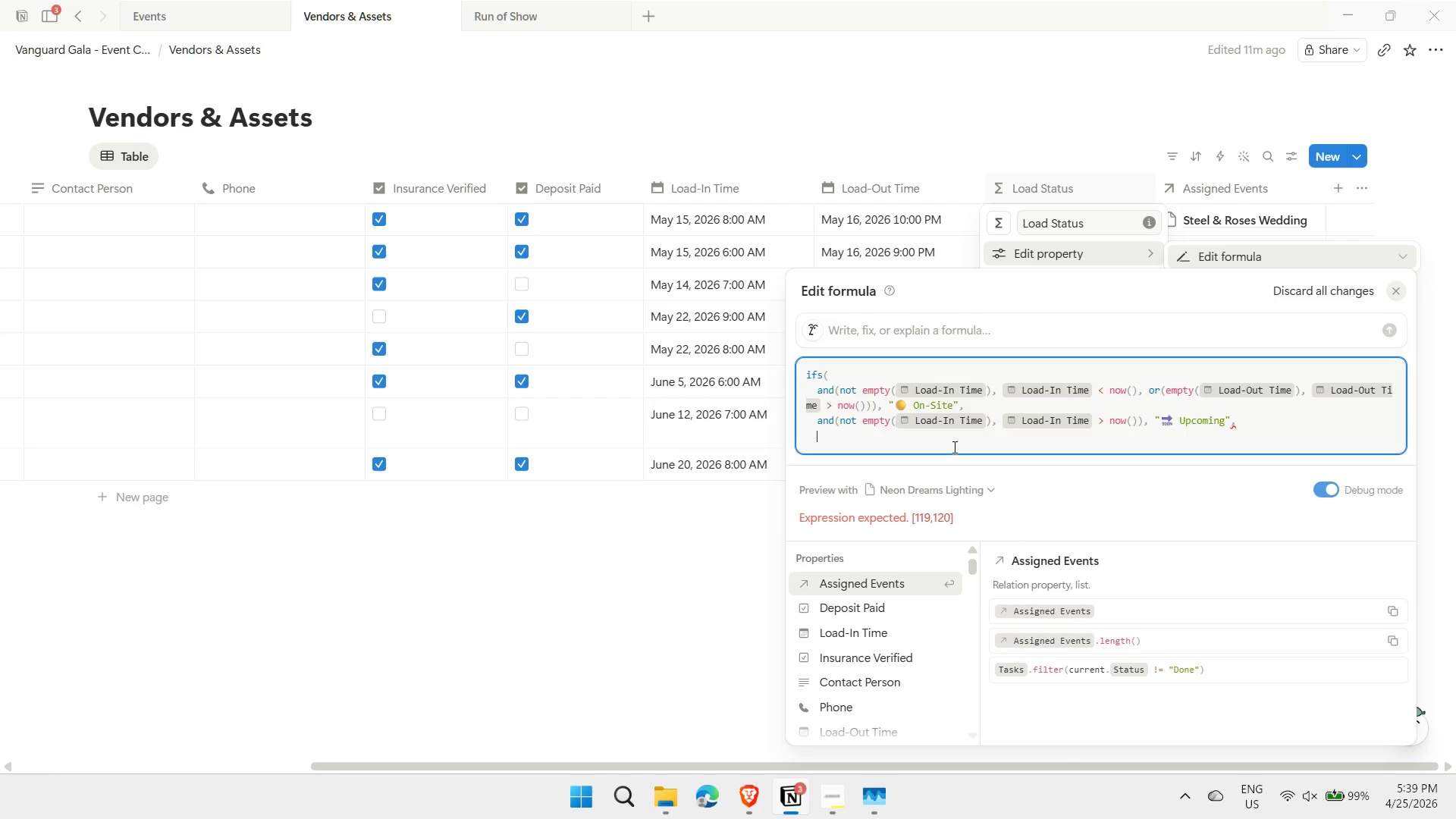 
key(Control+ControlLeft)
 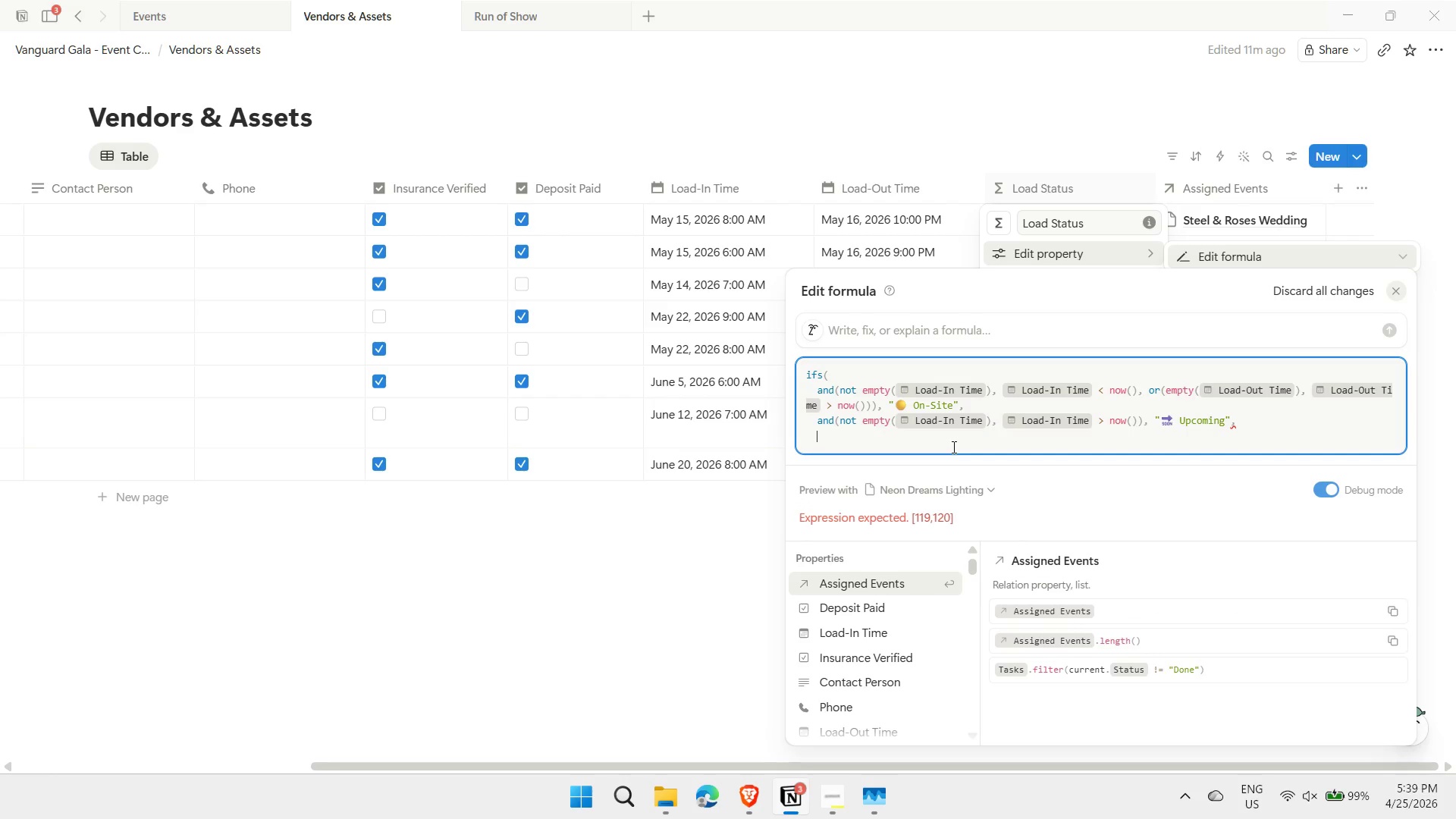 
key(Control+V)
 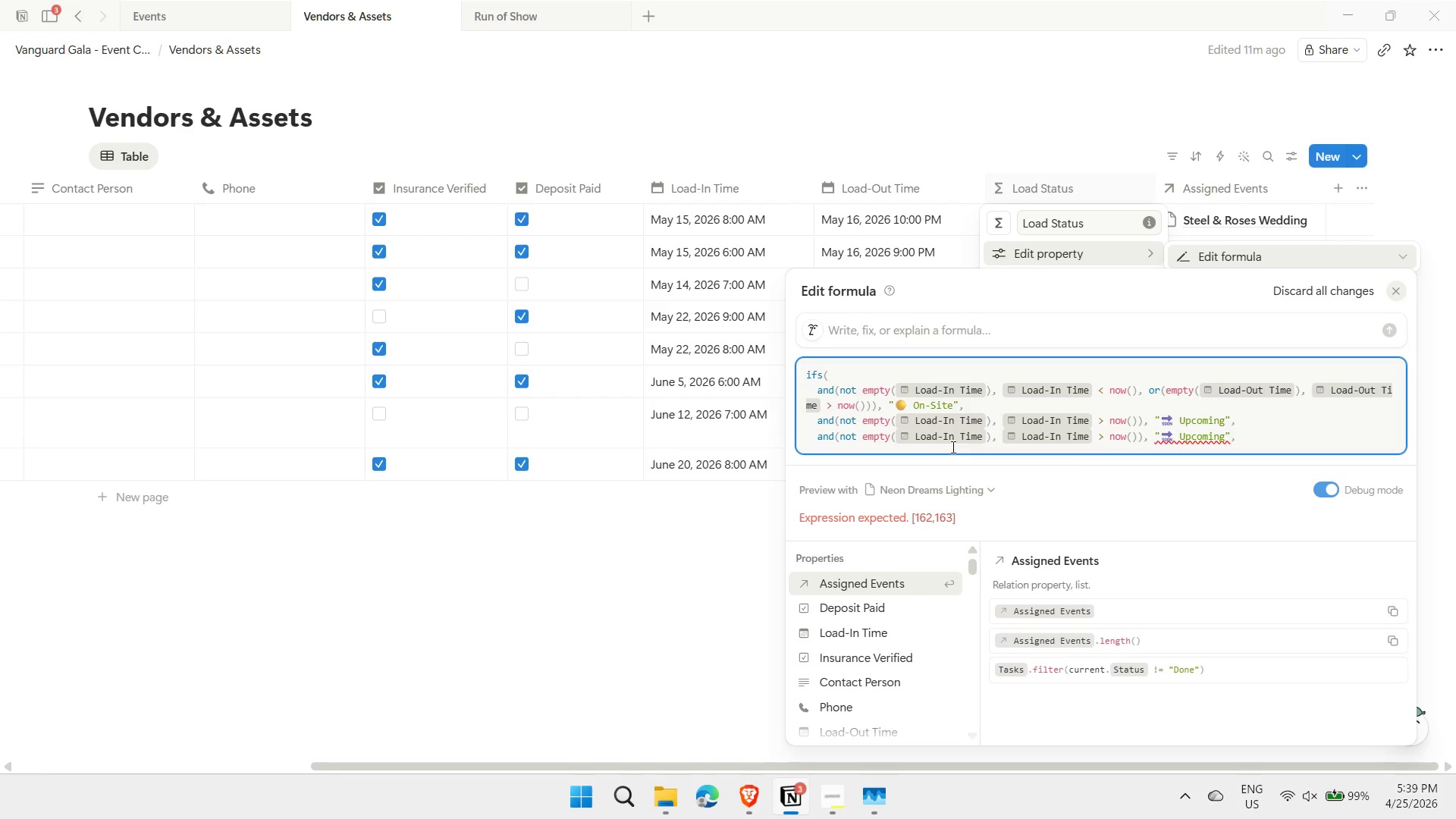 
left_click([954, 441])
 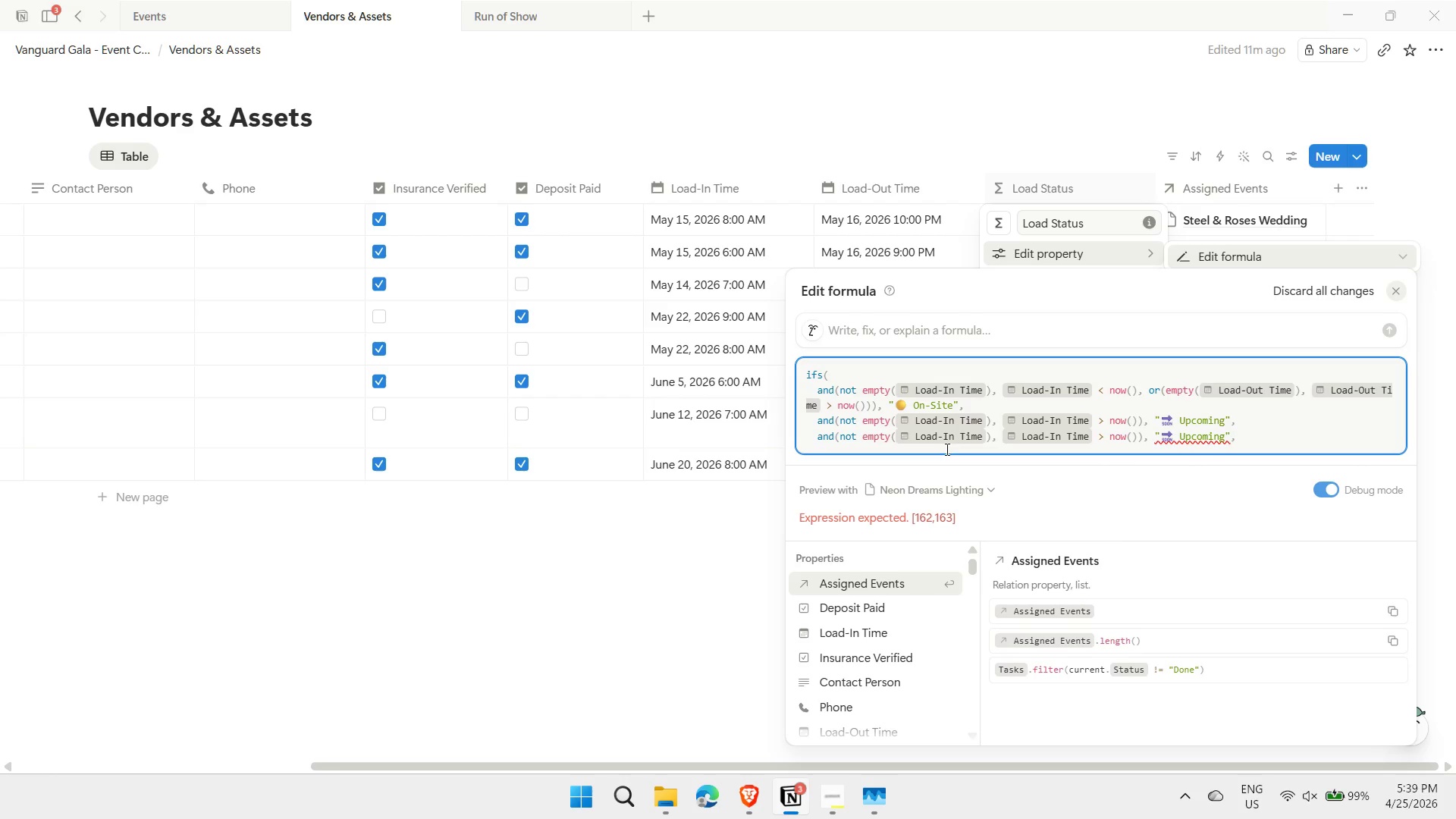 
left_click([942, 438])
 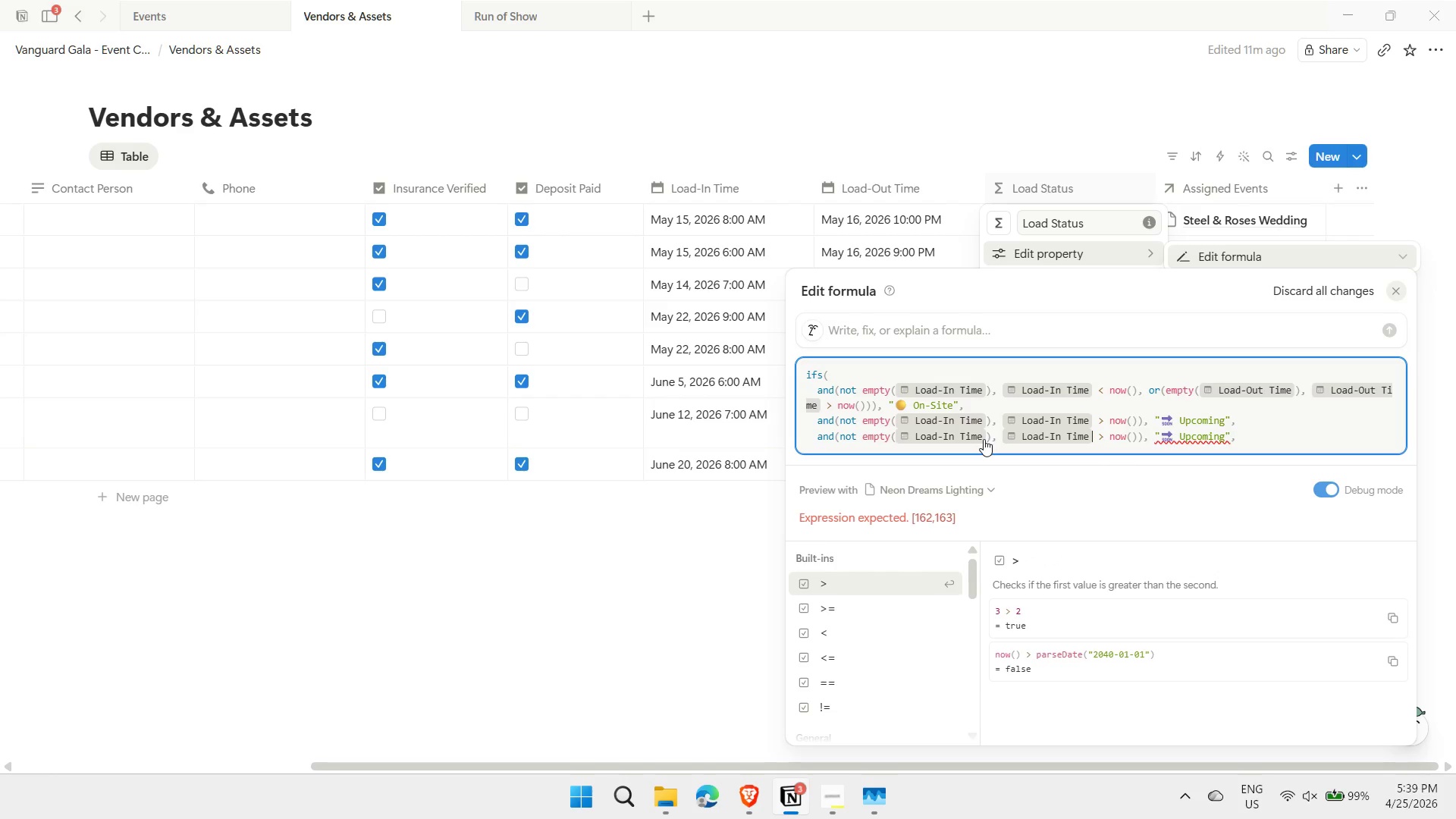 
left_click([986, 440])
 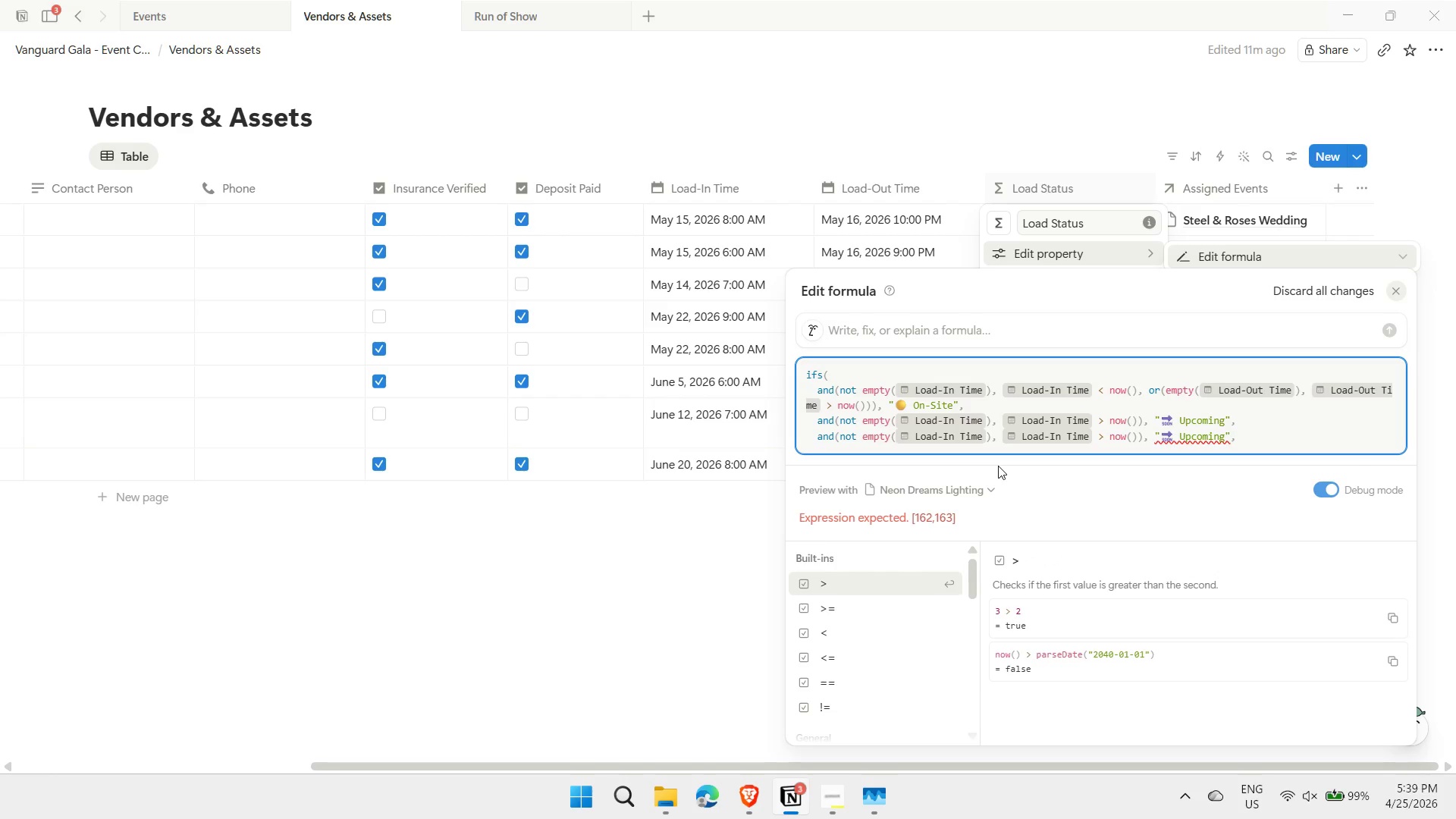 
key(Backspace)
type(prop("Load-Out Time"))
 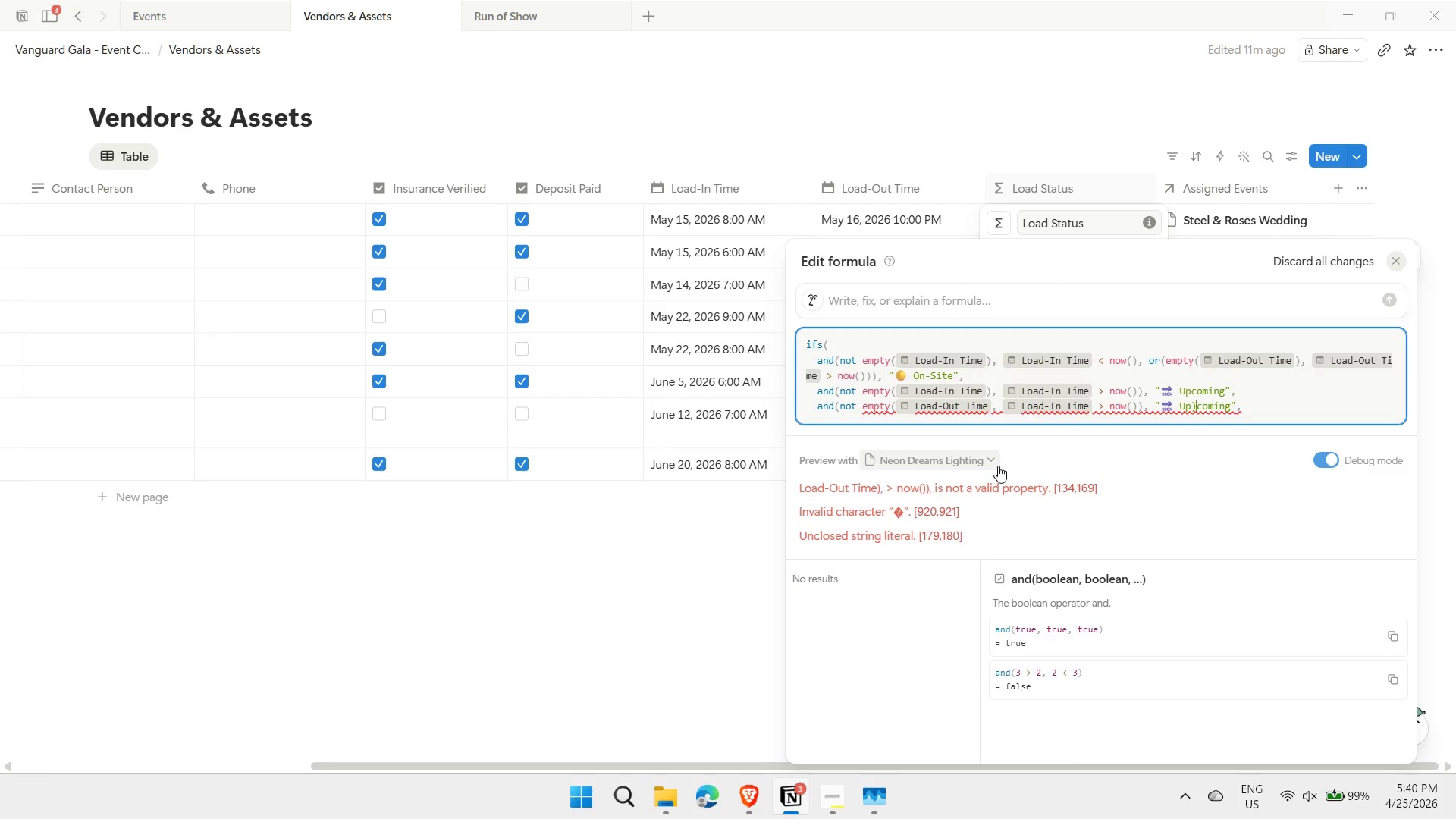 
key(ArrowLeft)
 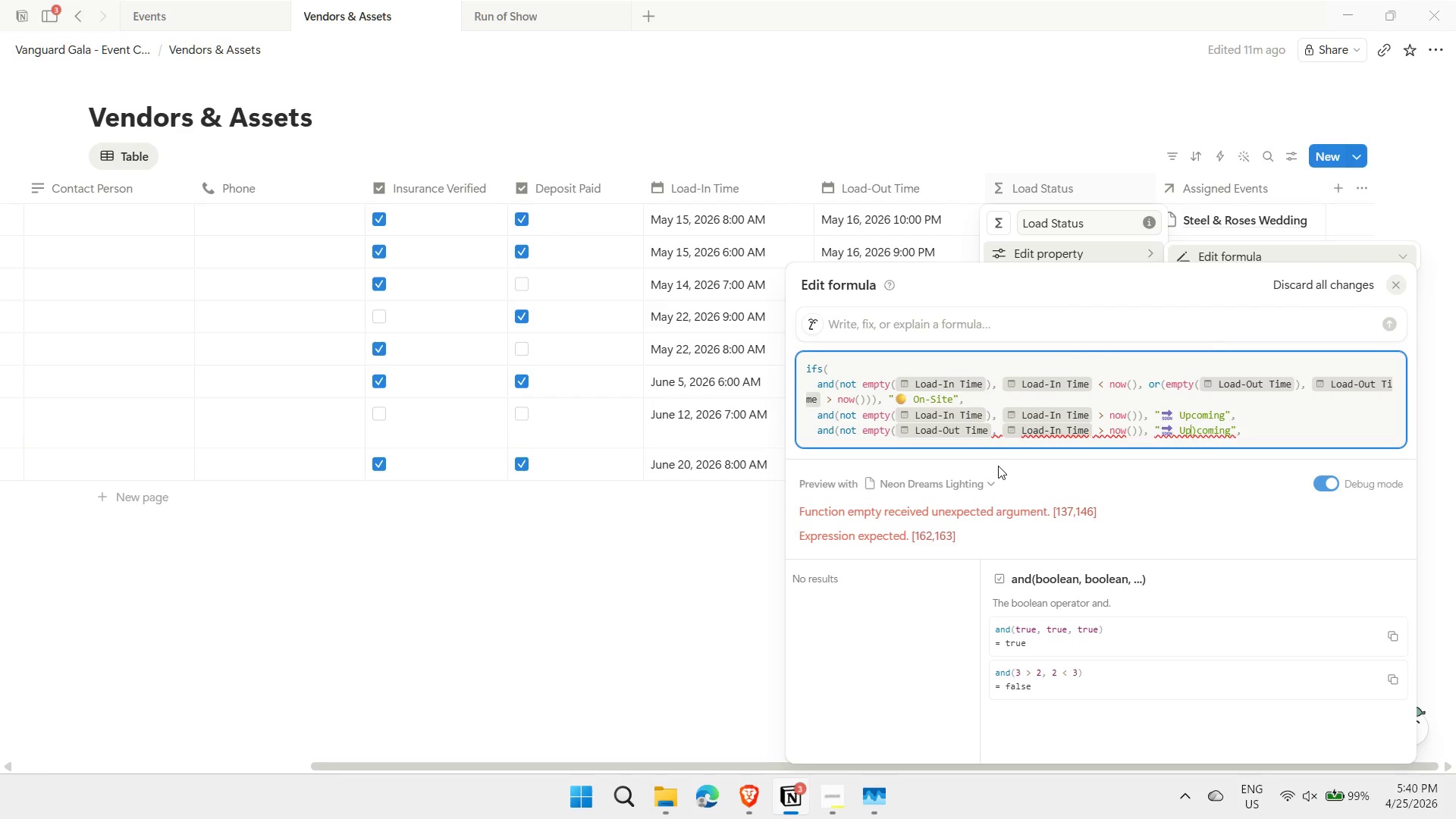 
hold_key(key=ArrowLeft, duration=0.66)
 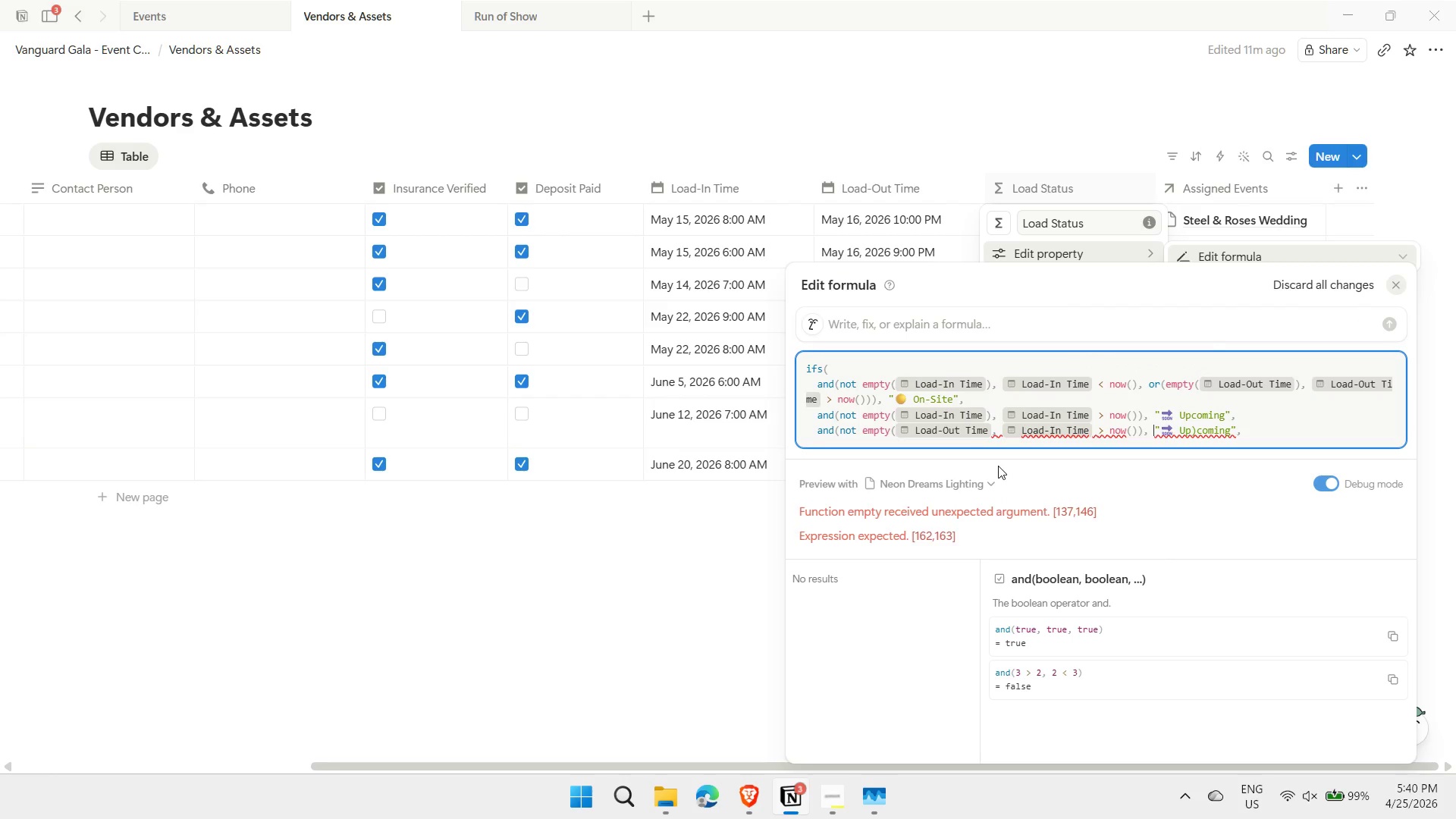 
key(ArrowLeft)
 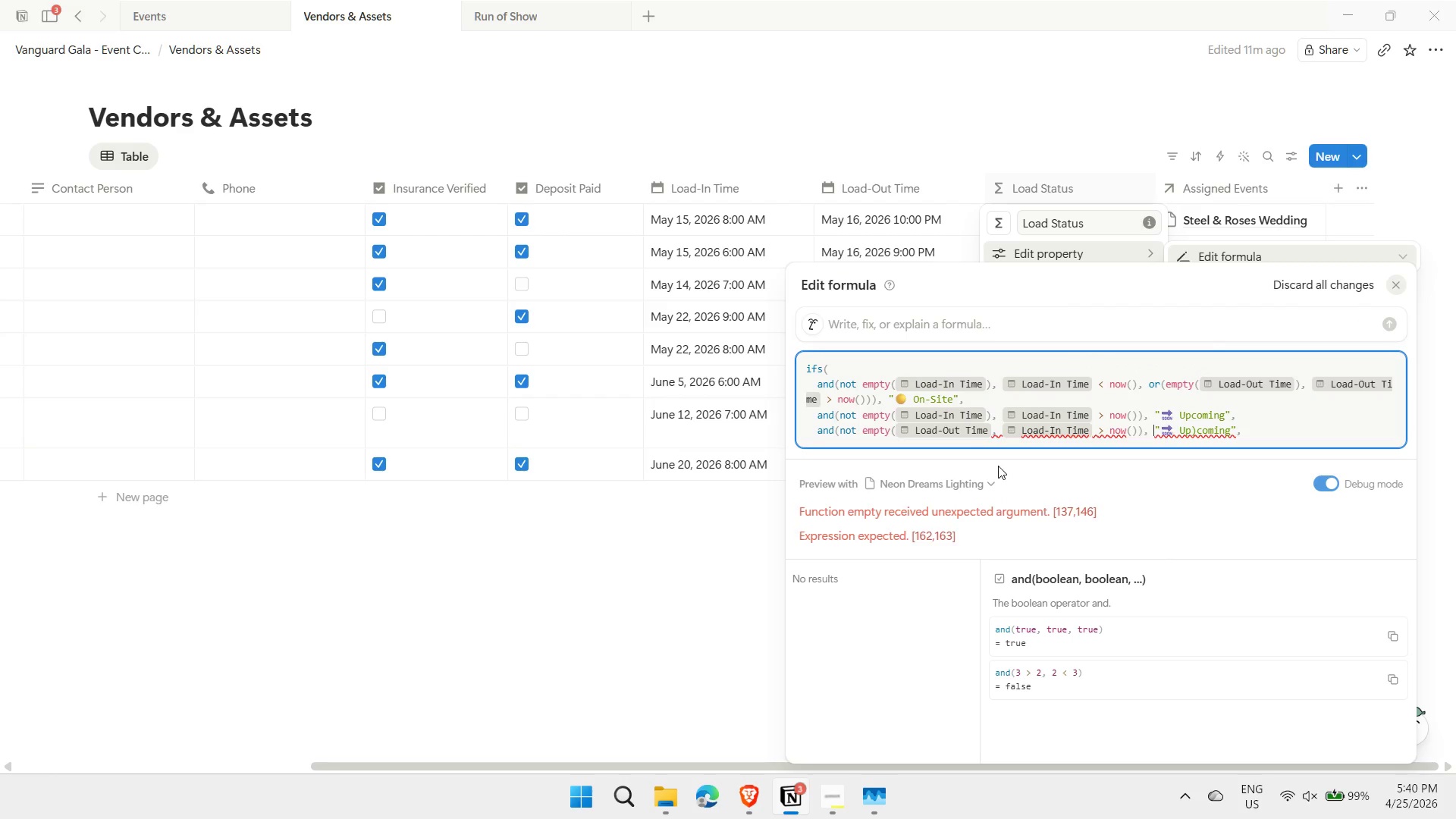 
key(ArrowLeft)
 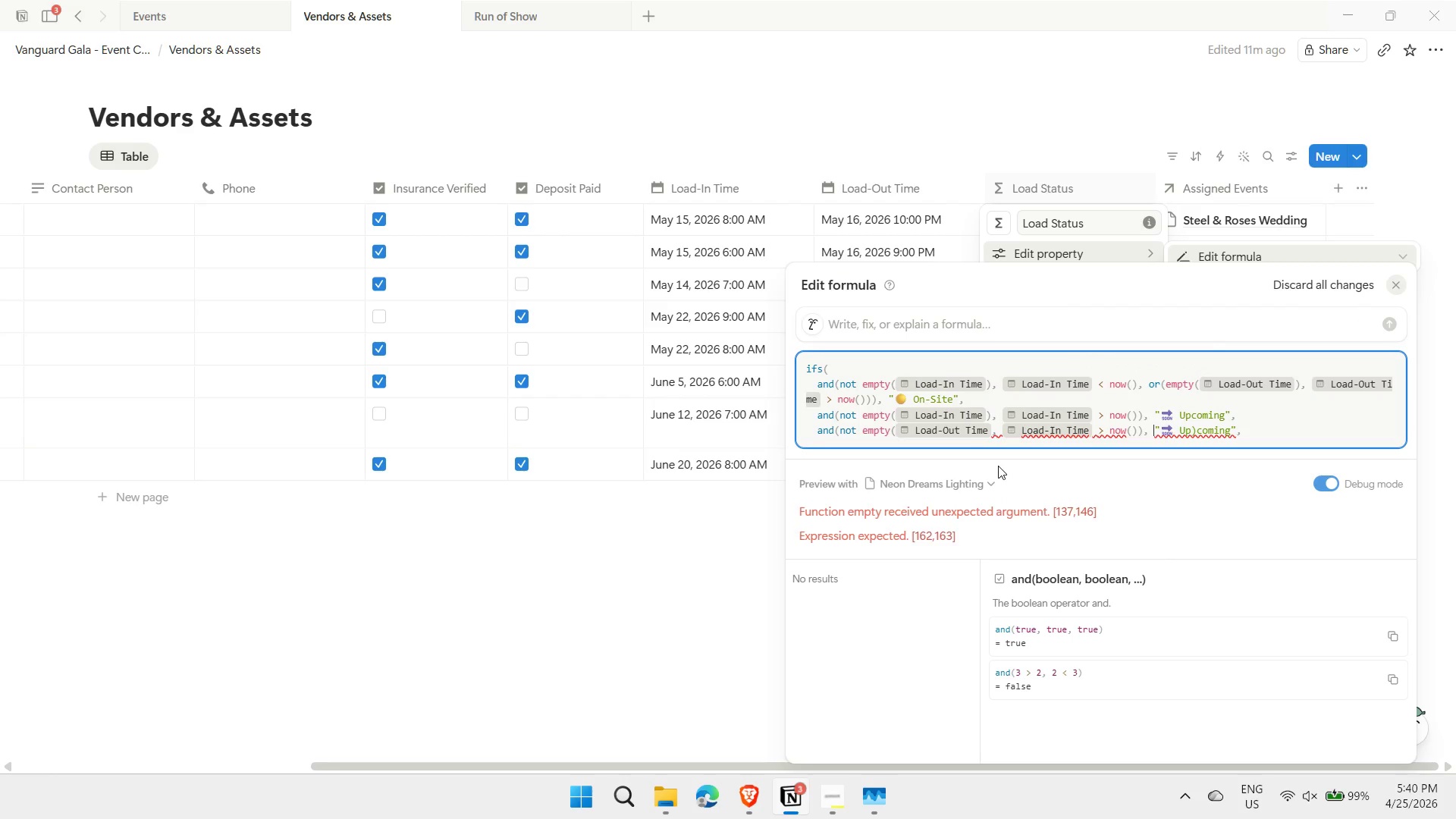 
hold_key(key=ArrowLeft, duration=0.72)
 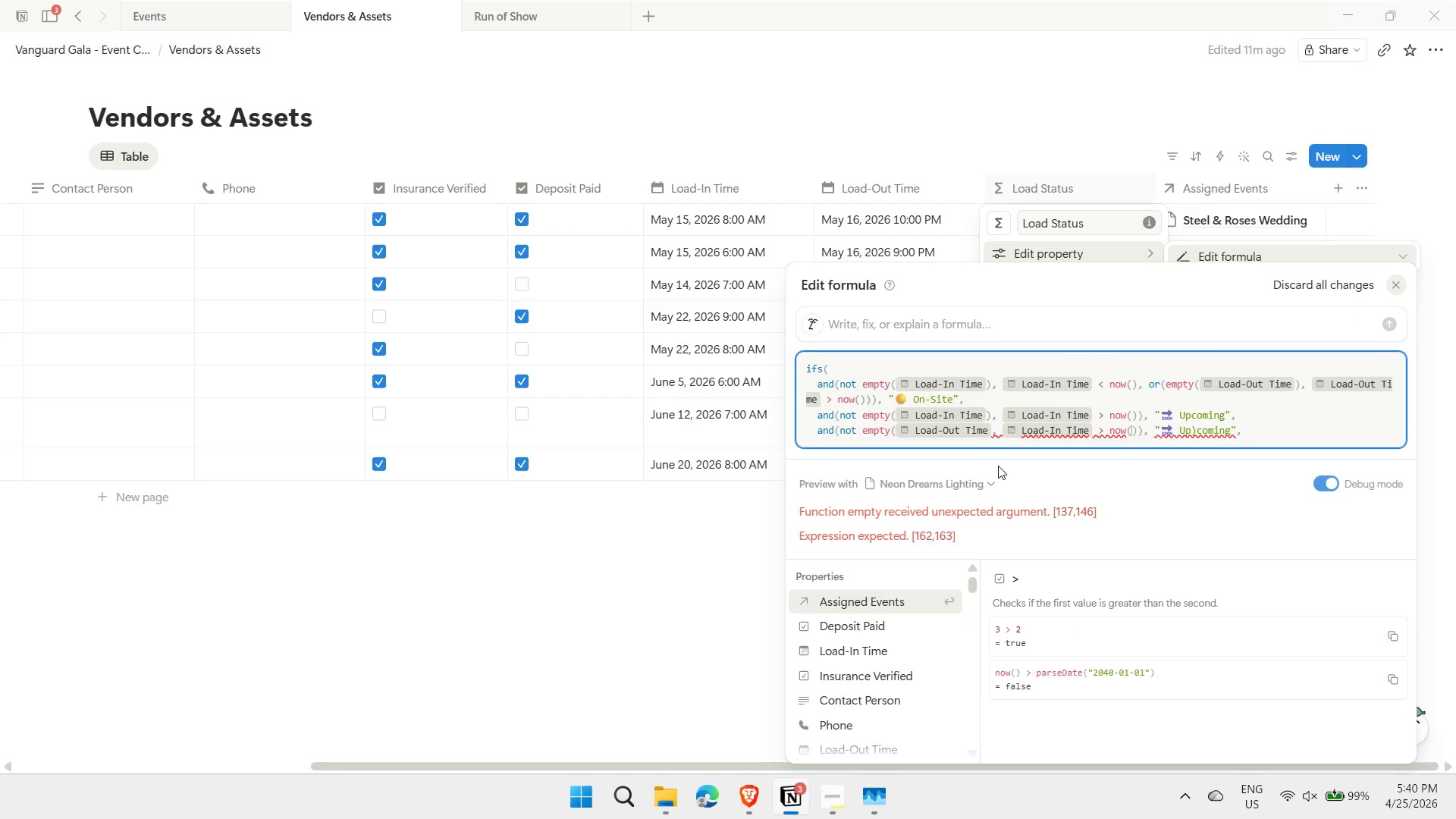 
key(ArrowLeft)
 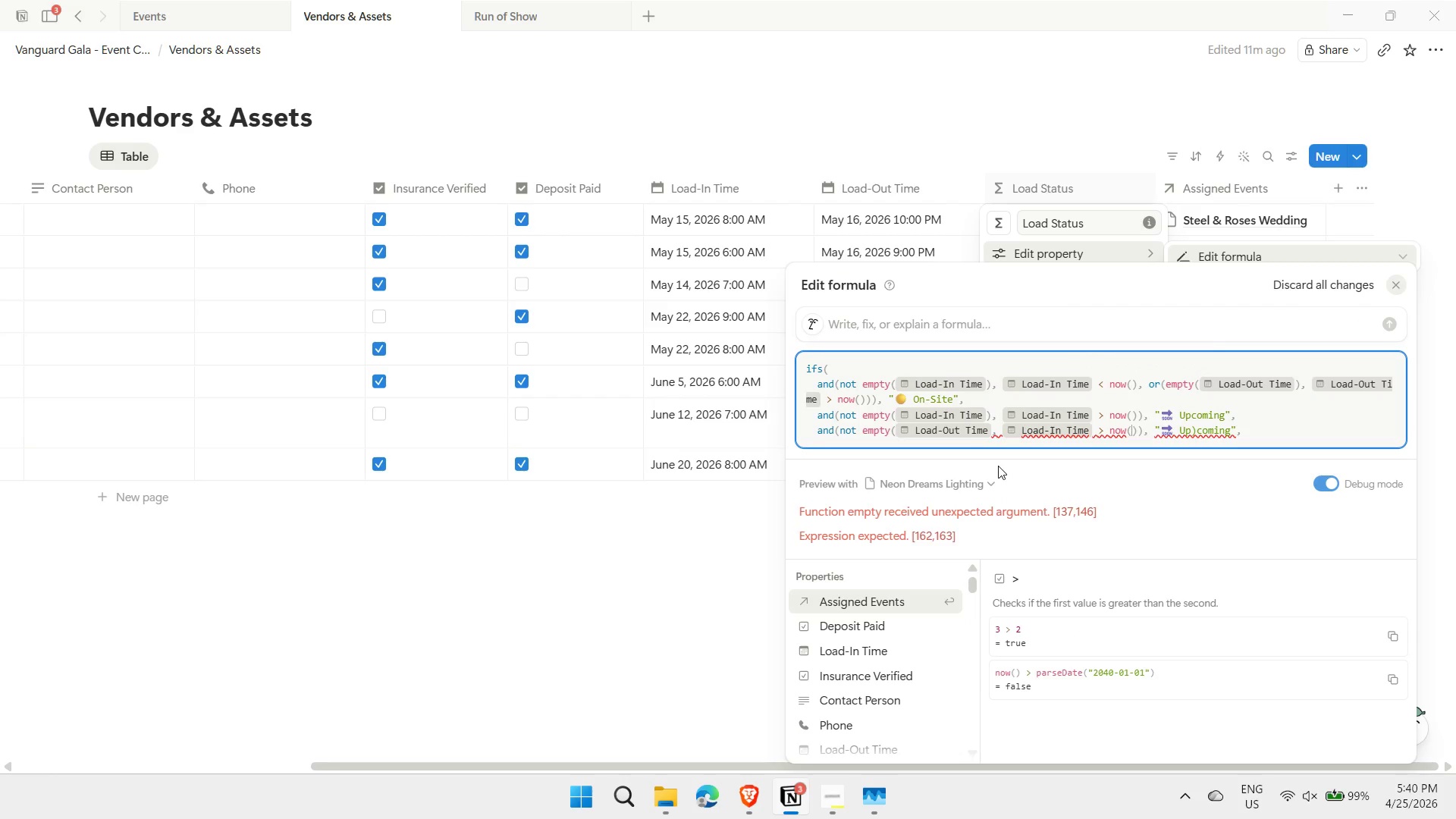 
key(ArrowLeft)
 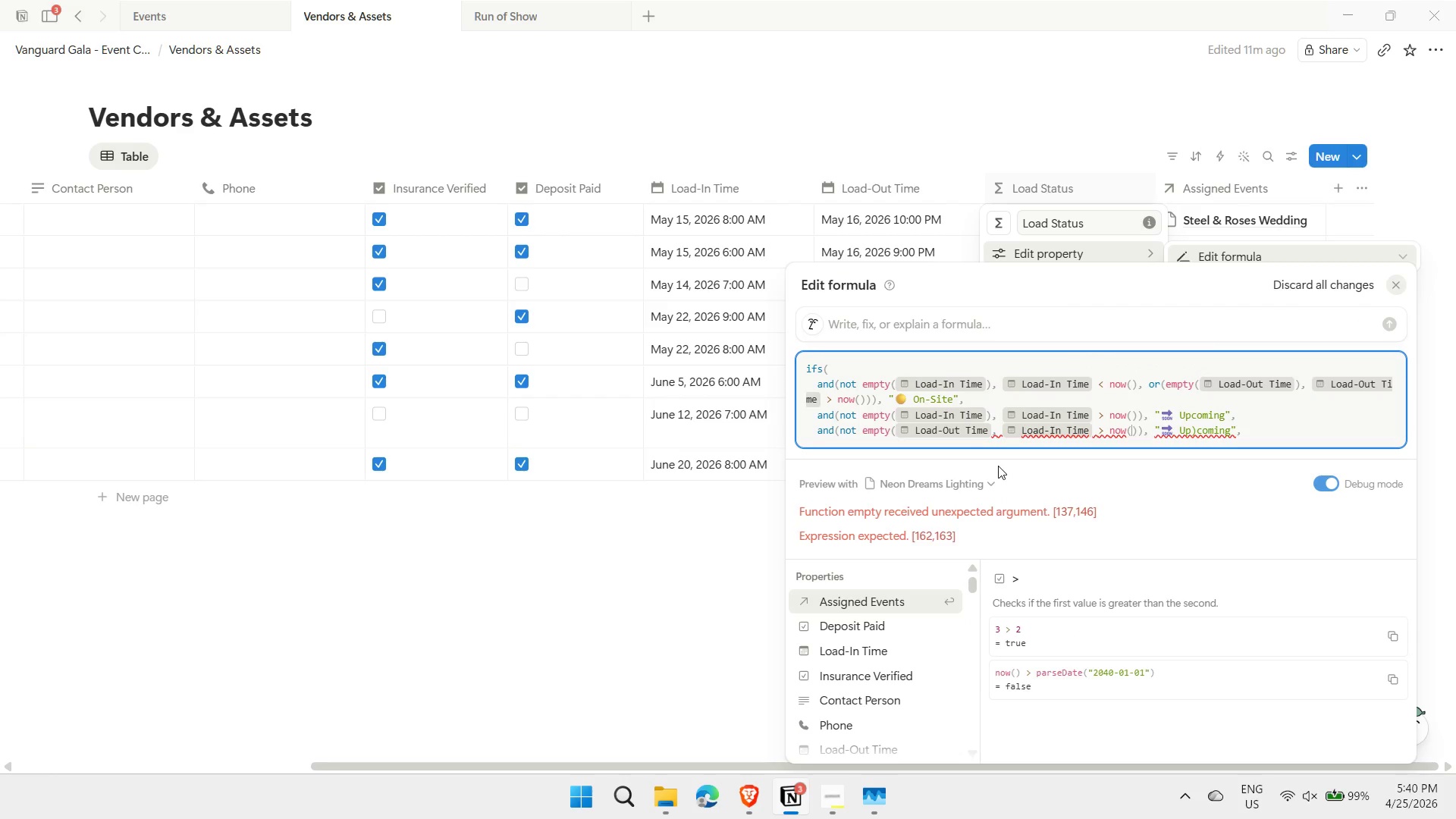 
key(ArrowLeft)
 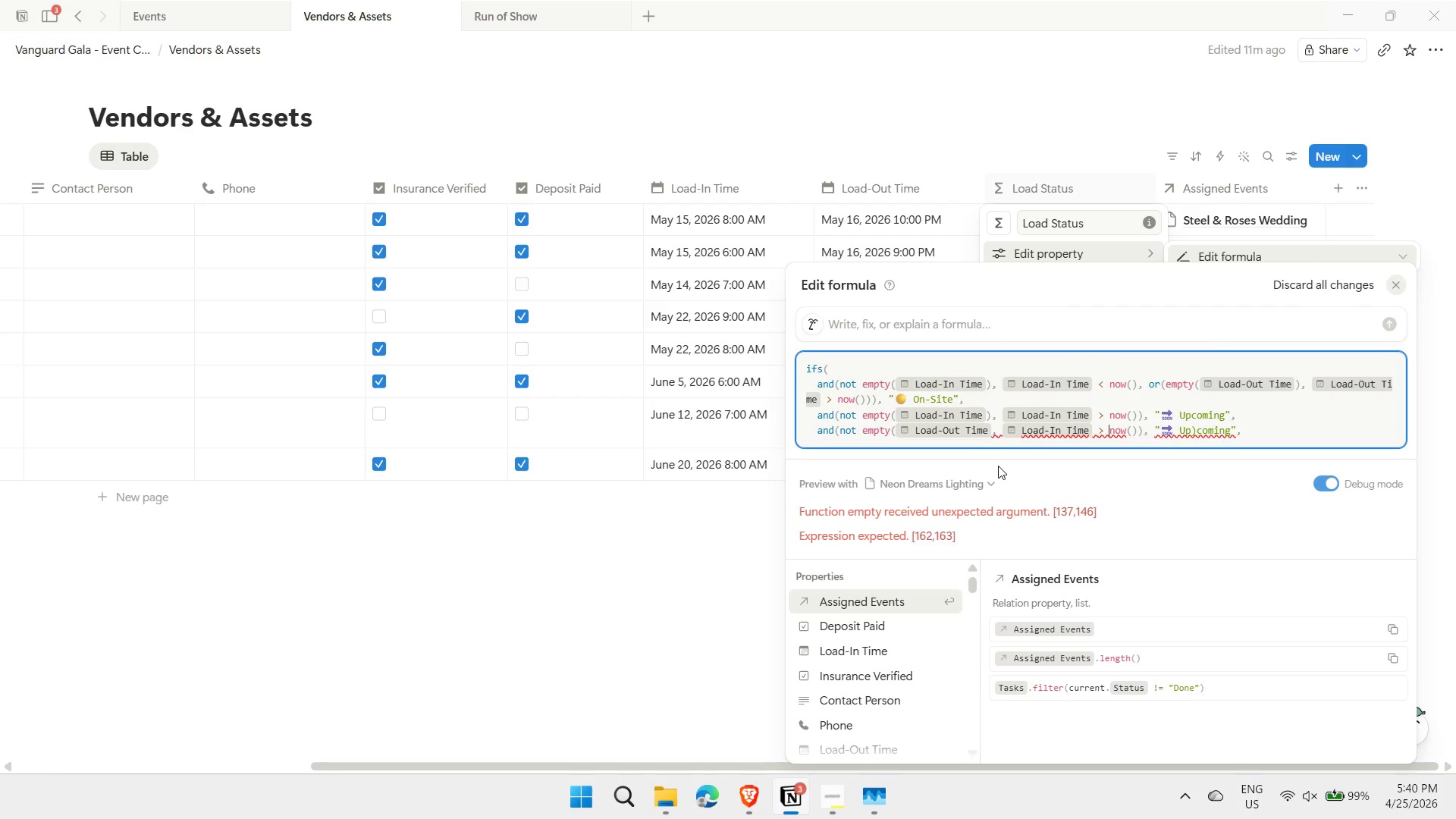 
key(ArrowLeft)
 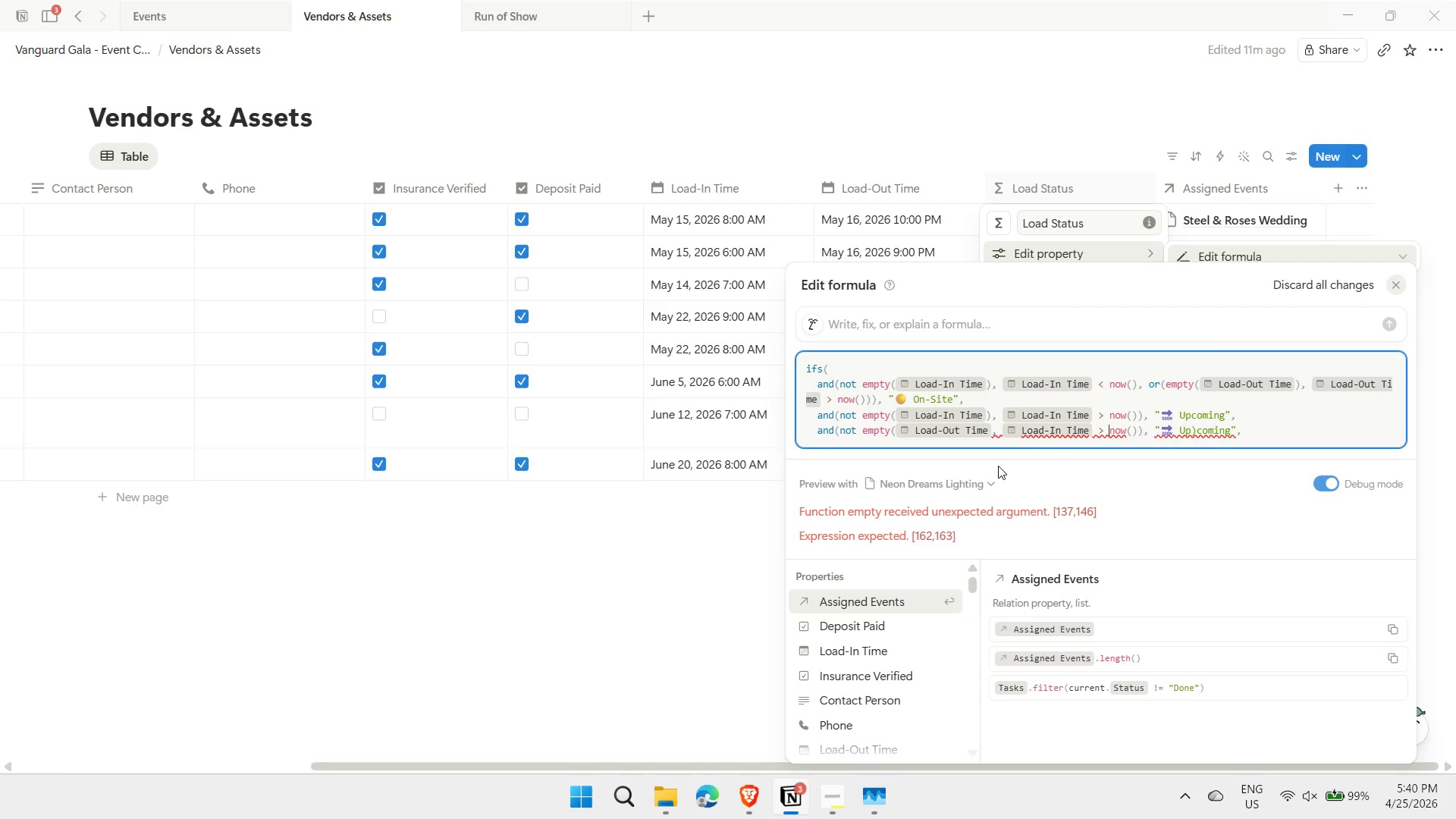 
key(ArrowLeft)
 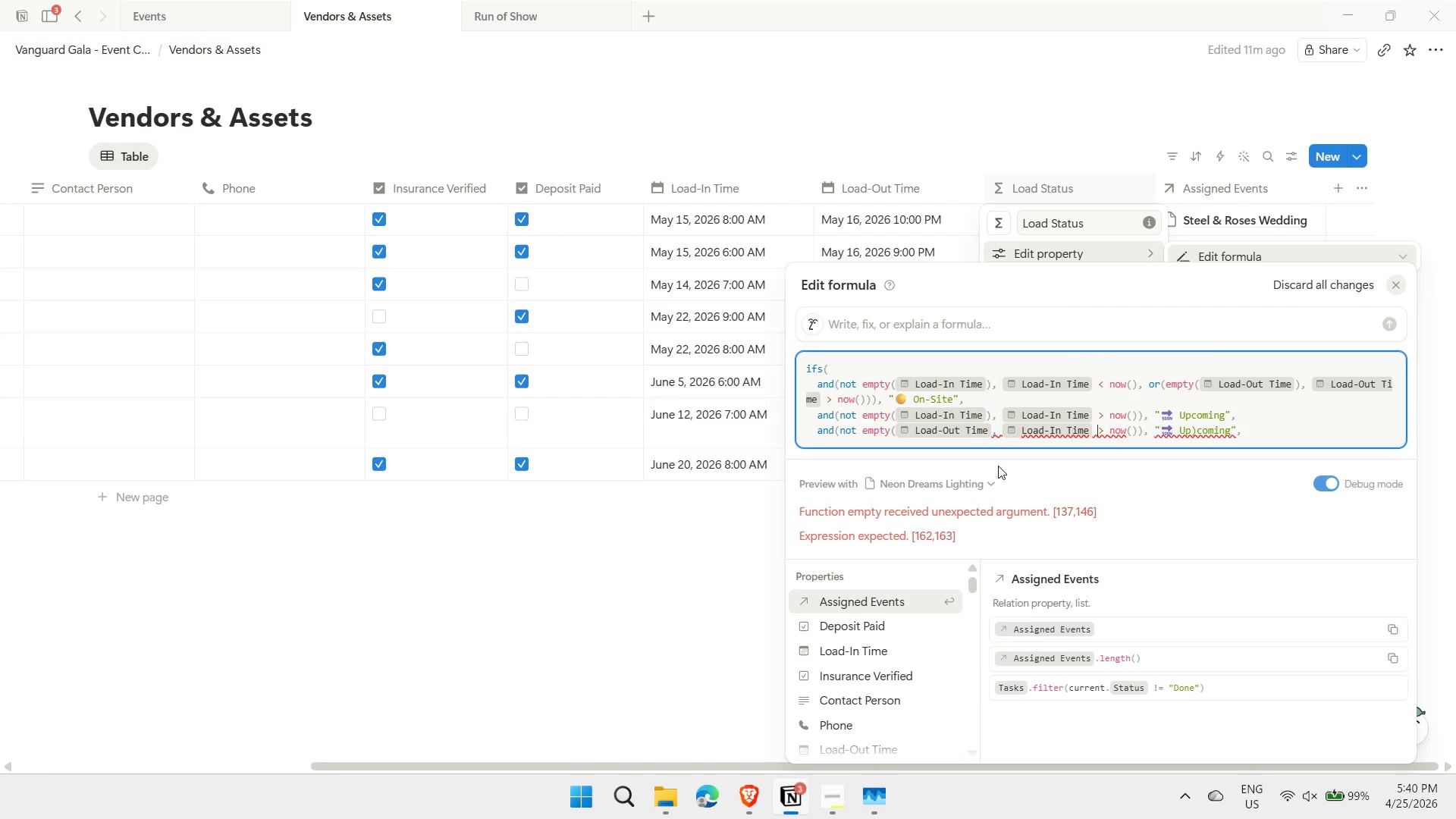 
key(ArrowLeft)
 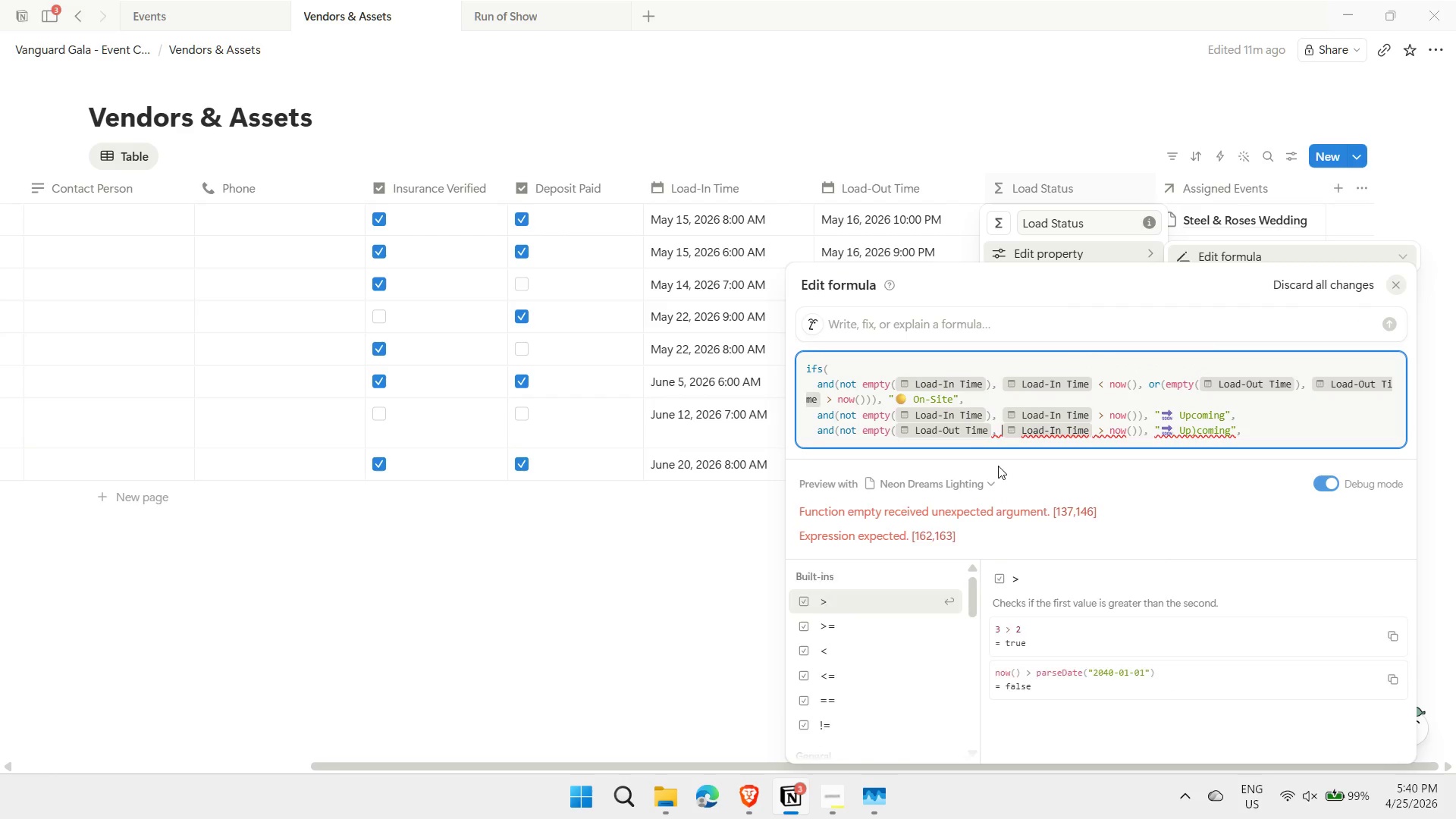 
key(ArrowRight)
 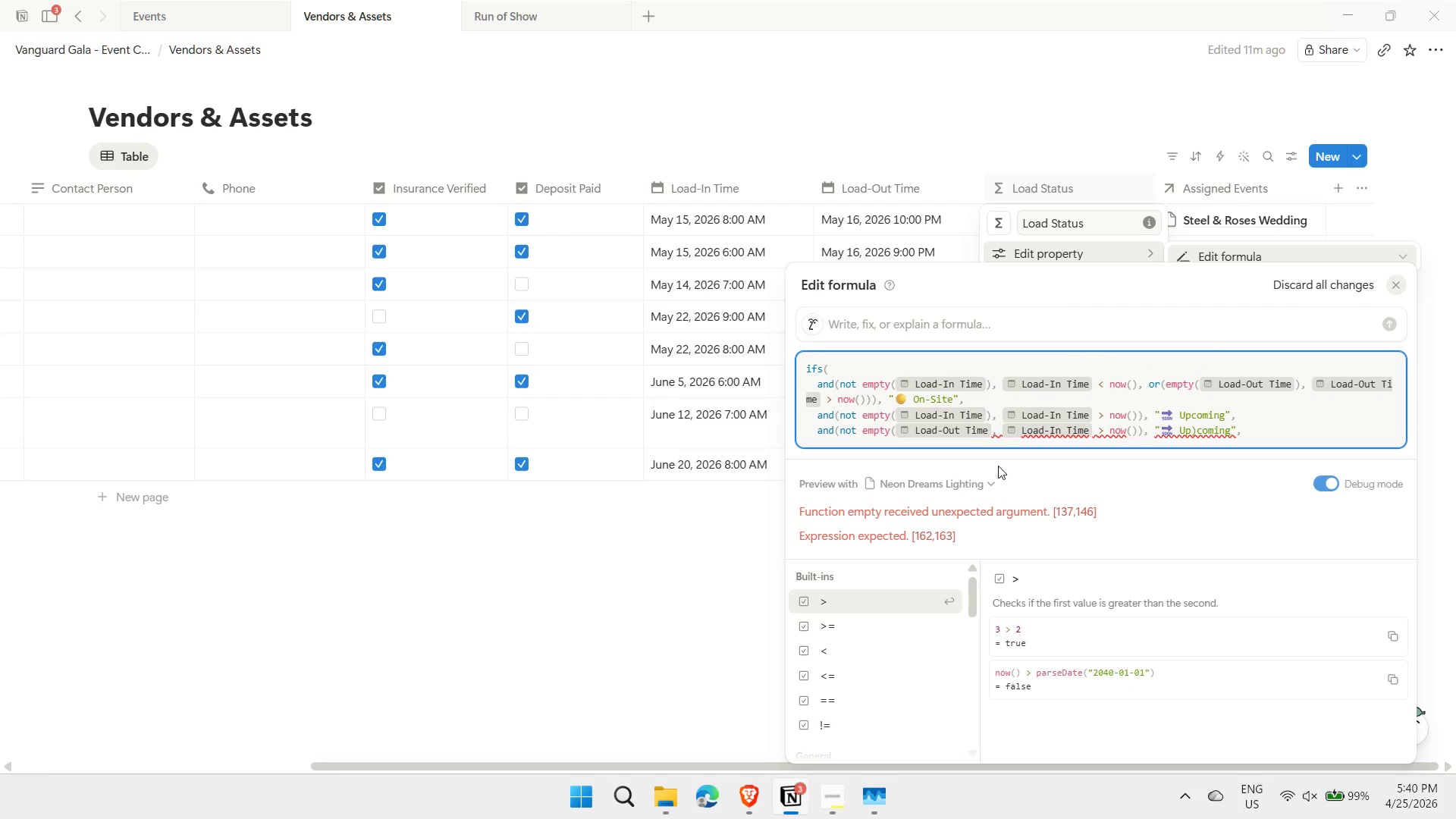 
key(Backspace)
type(prop("Load-Out Time"))
 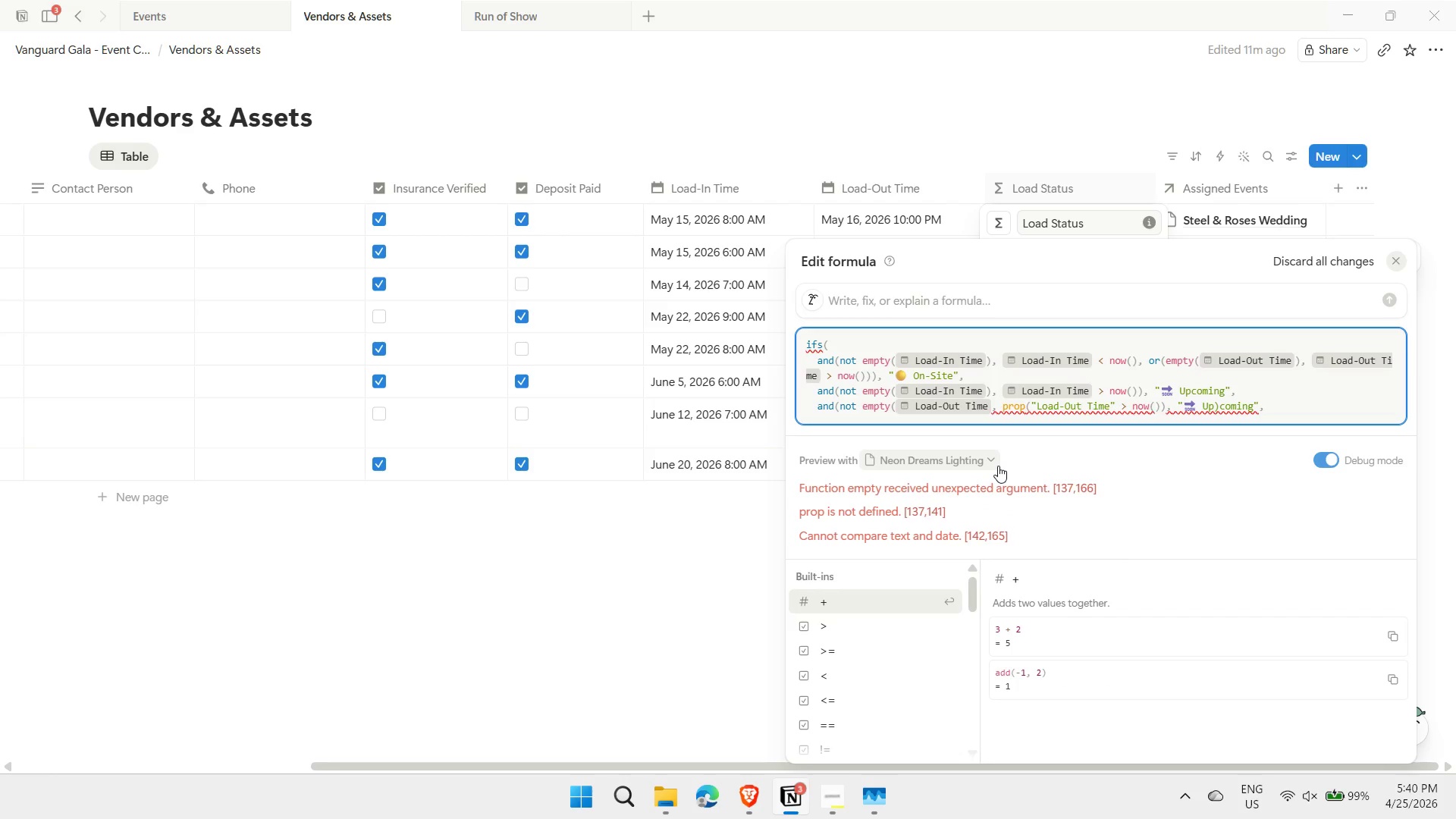 
key(ArrowRight)
 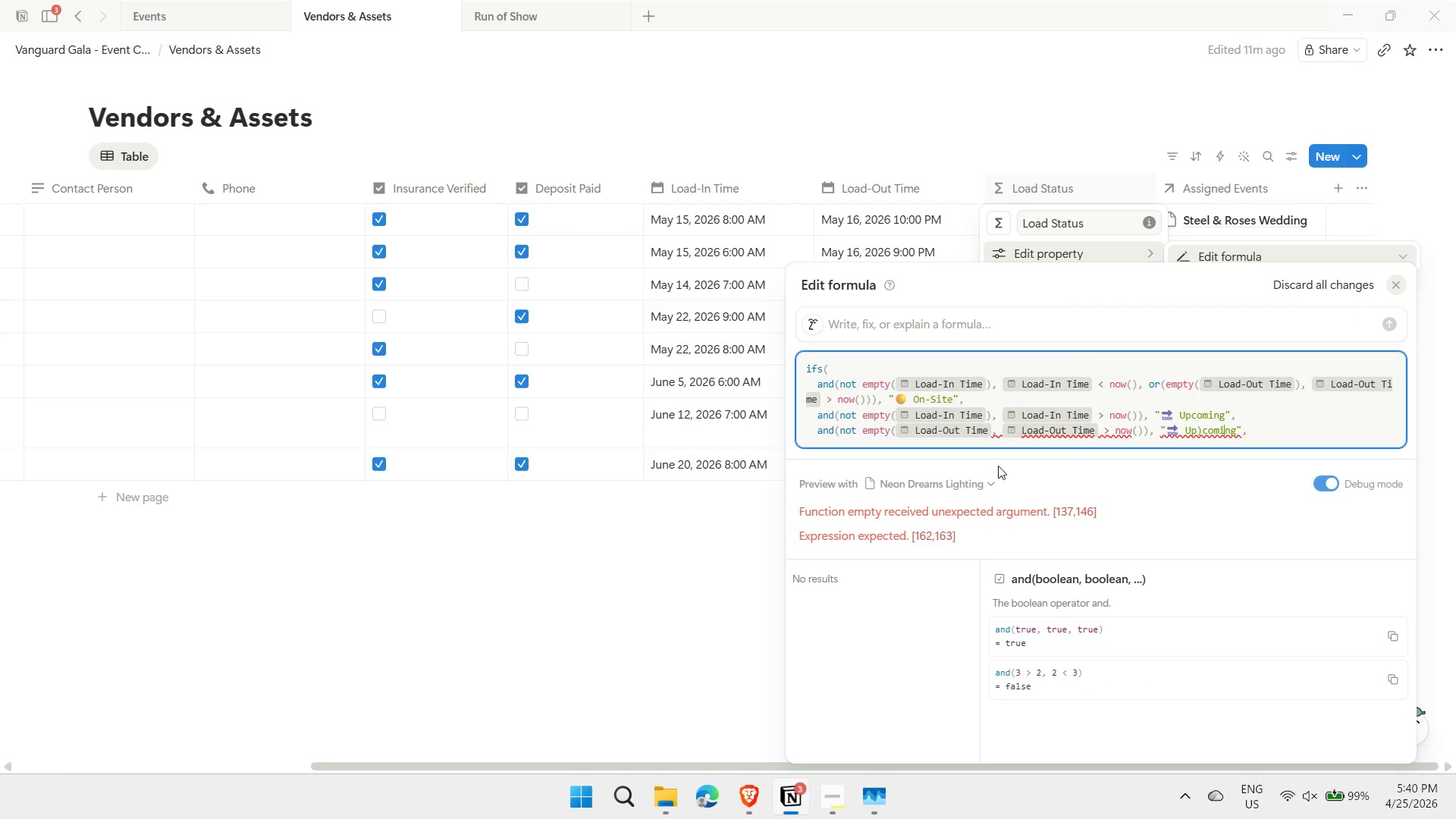 
key(ArrowRight)
 